 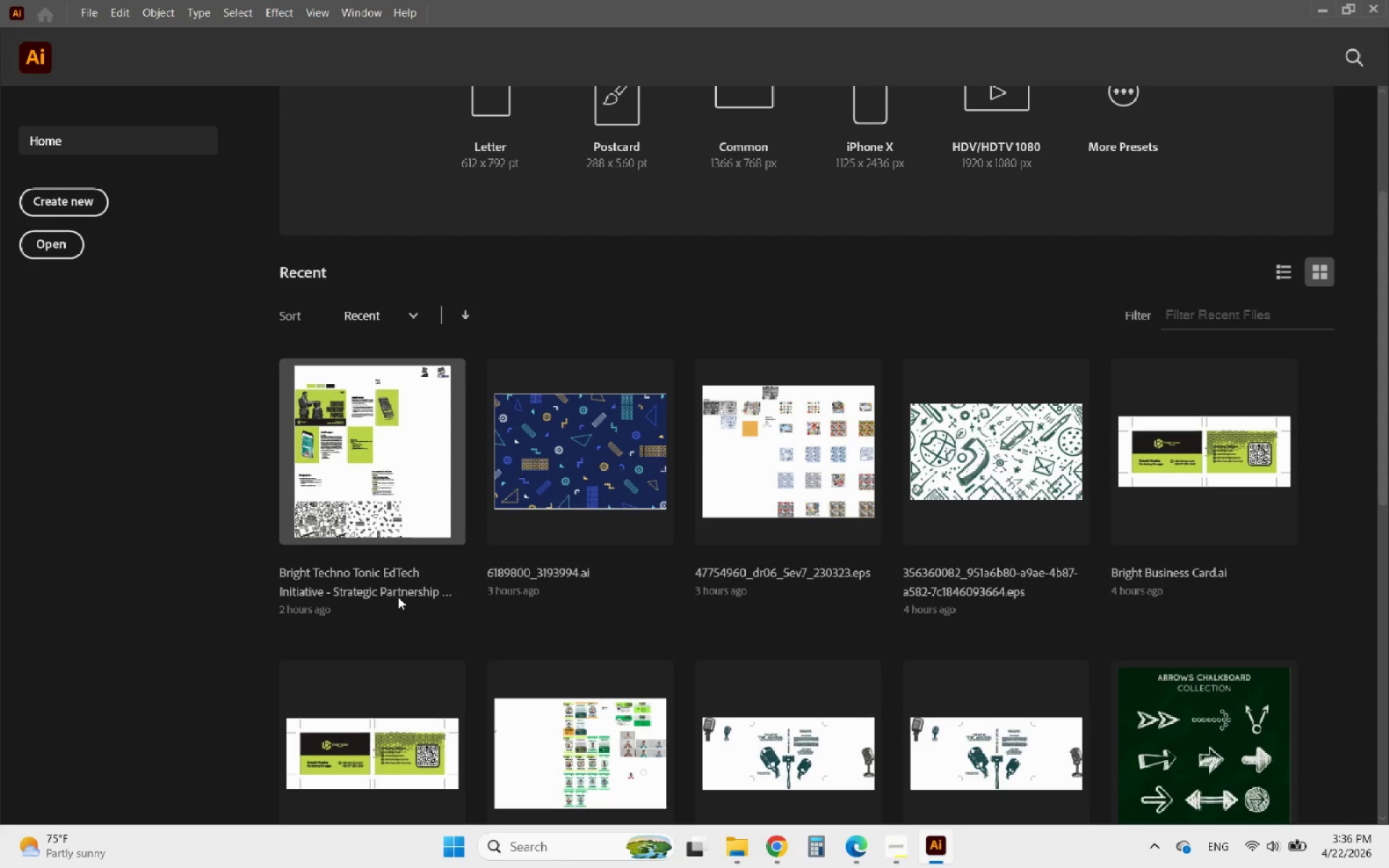 
left_click([391, 548])
 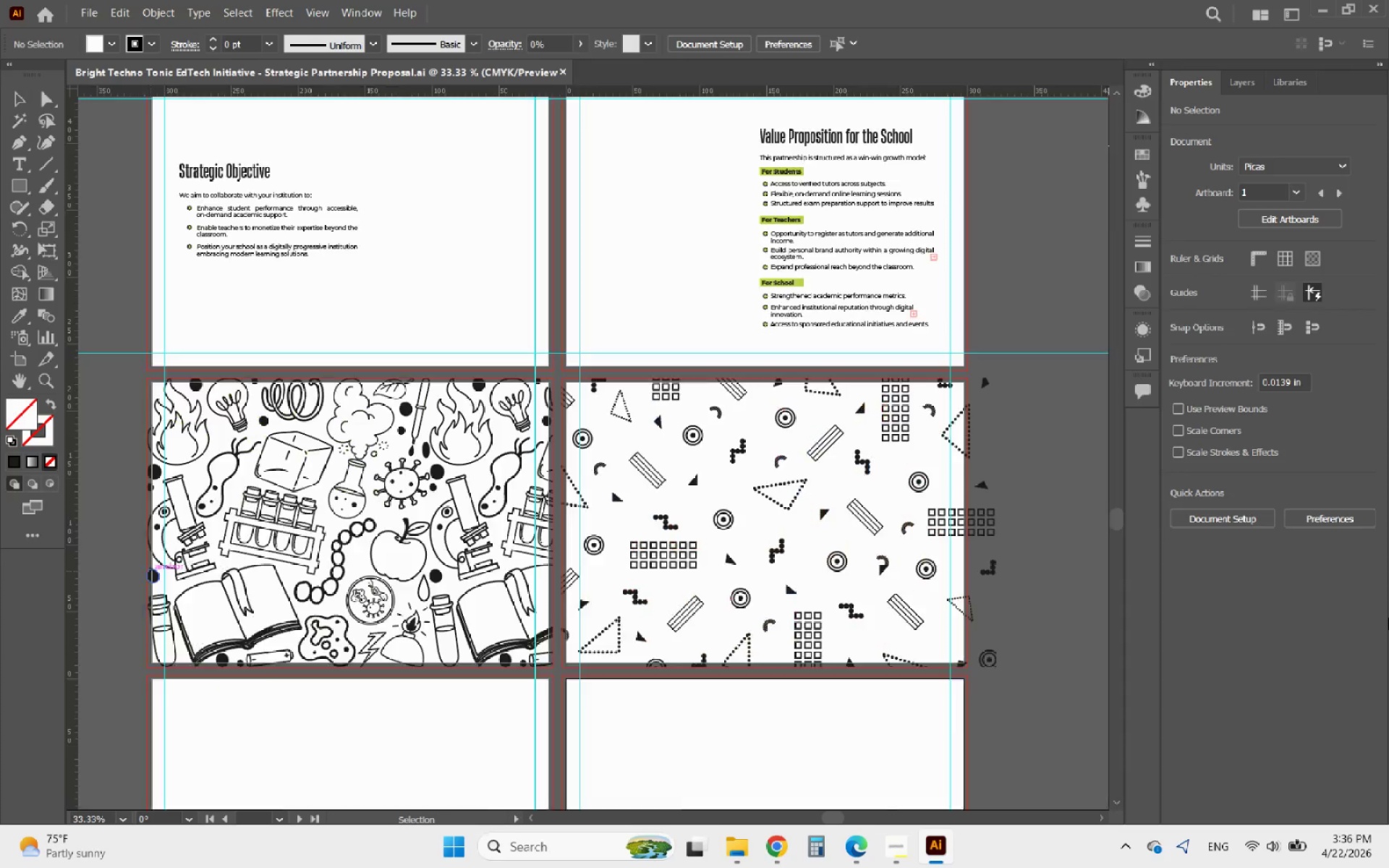 
wait(5.56)
 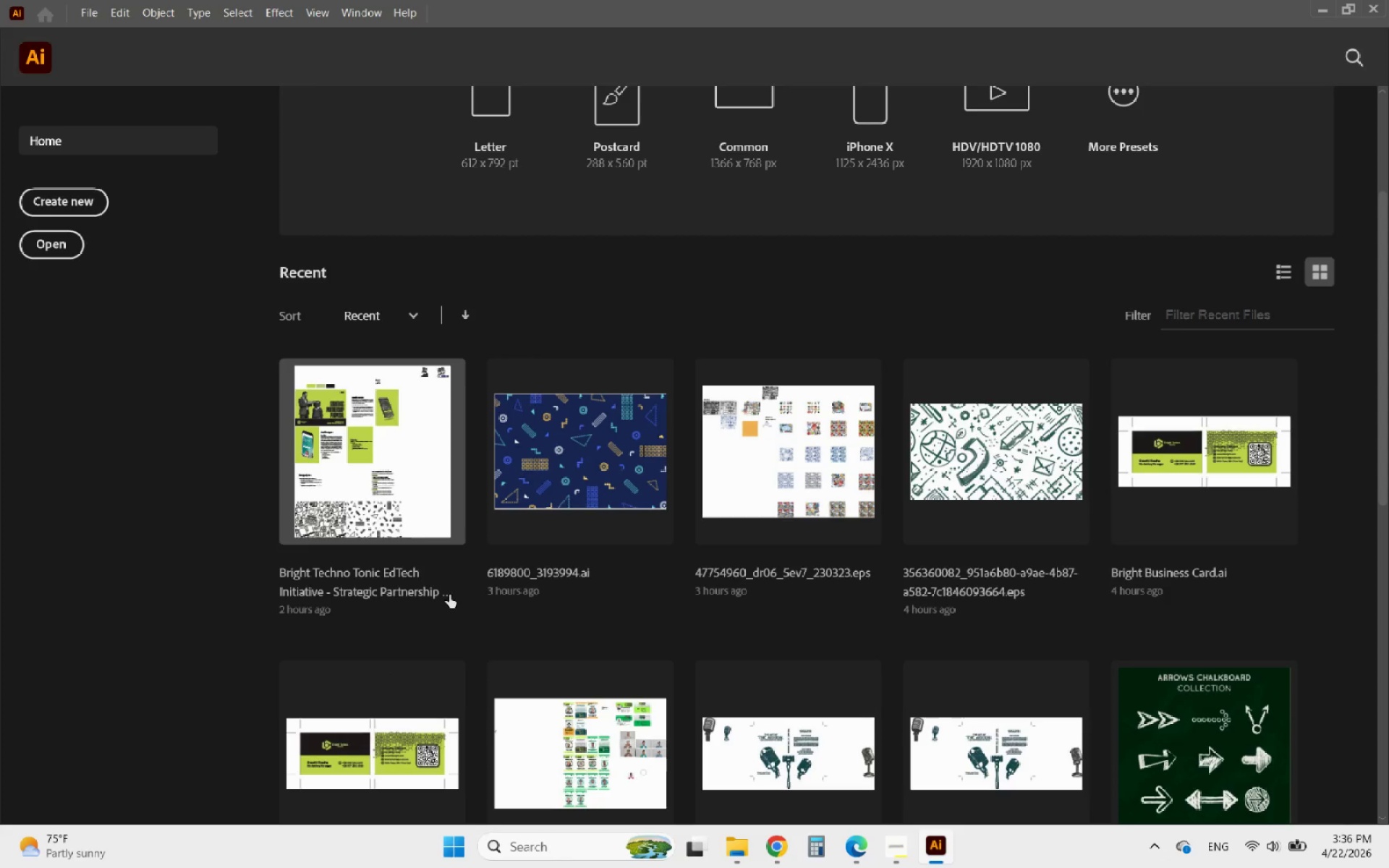 
hold_key(key=AltLeft, duration=0.42)
scroll: coordinate [901, 454], scroll_direction: down, amount: 2.0
 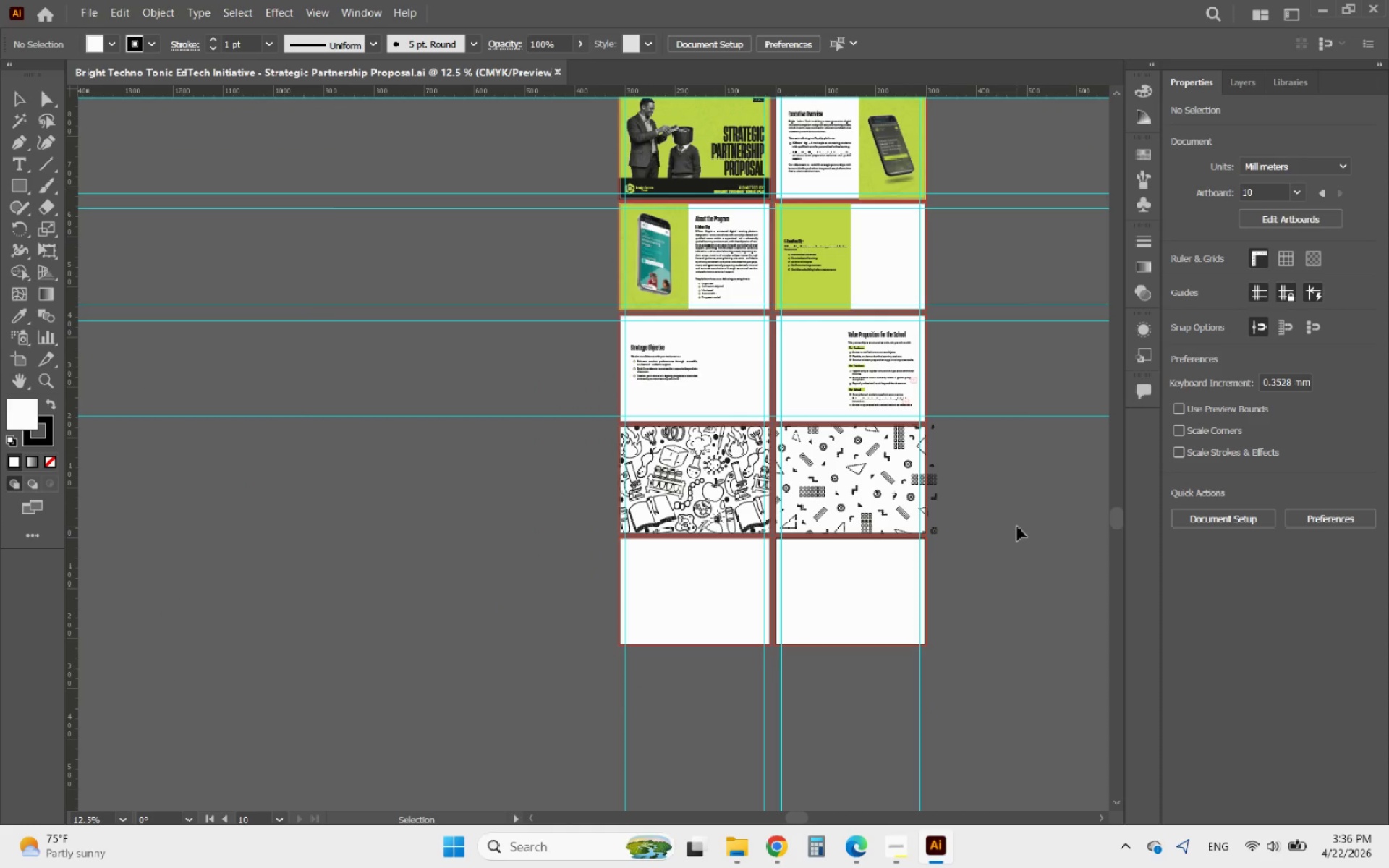 
left_click_drag(start_coordinate=[1017, 527], to_coordinate=[650, 450])
 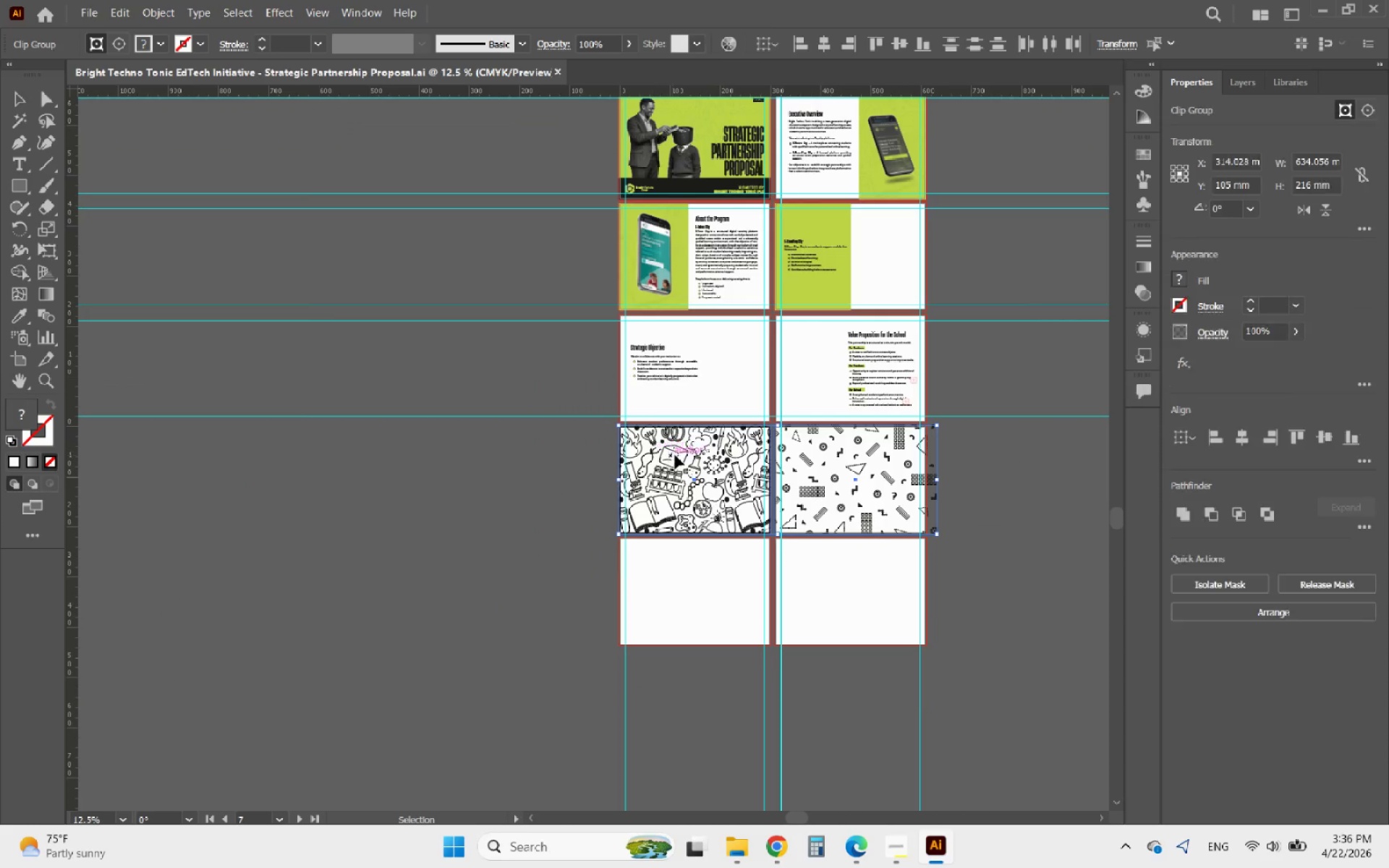 
left_click_drag(start_coordinate=[675, 455], to_coordinate=[218, 318])
 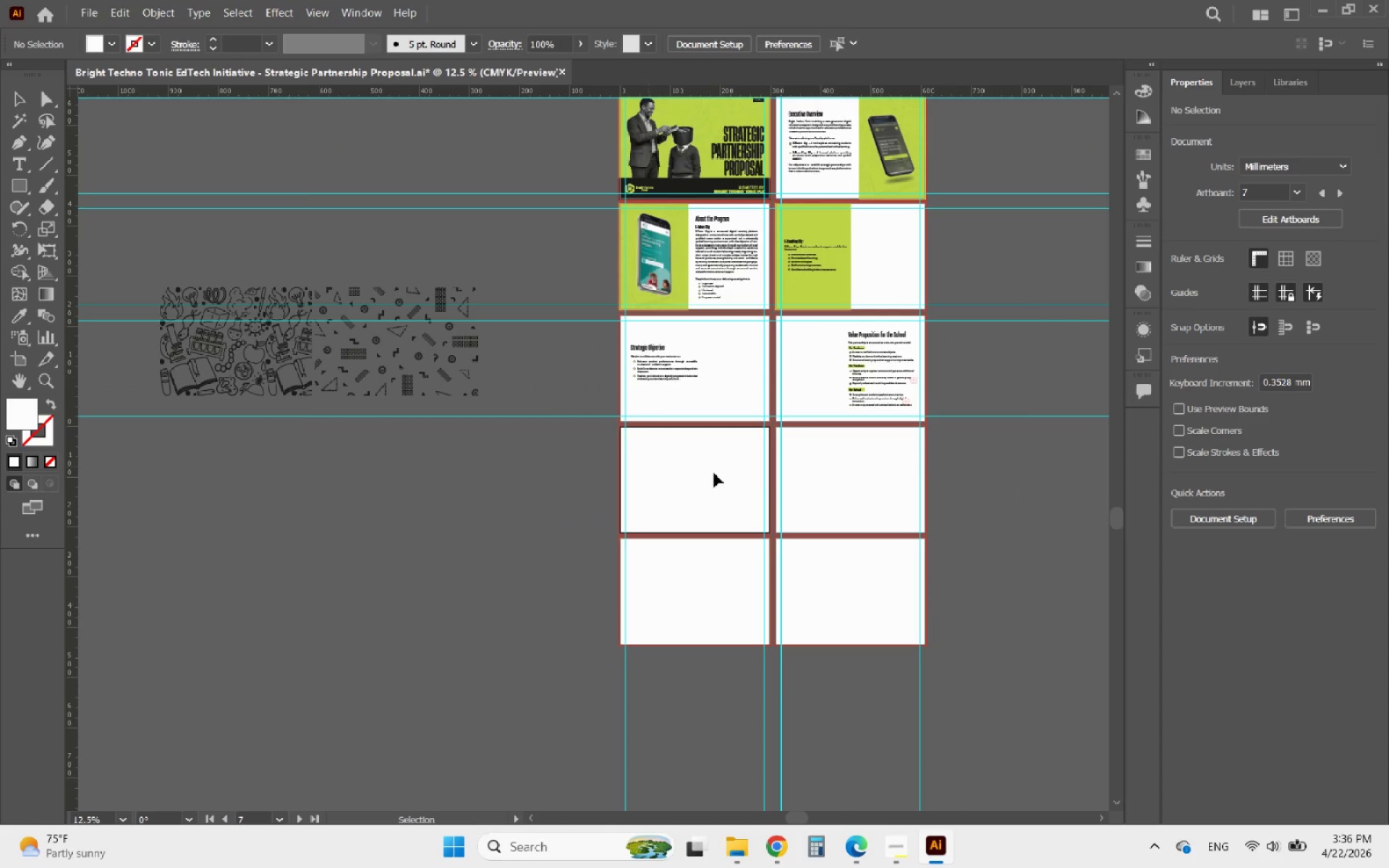 
hold_key(key=AltLeft, duration=2.14)
scroll: coordinate [561, 318], scroll_direction: up, amount: 6.0
 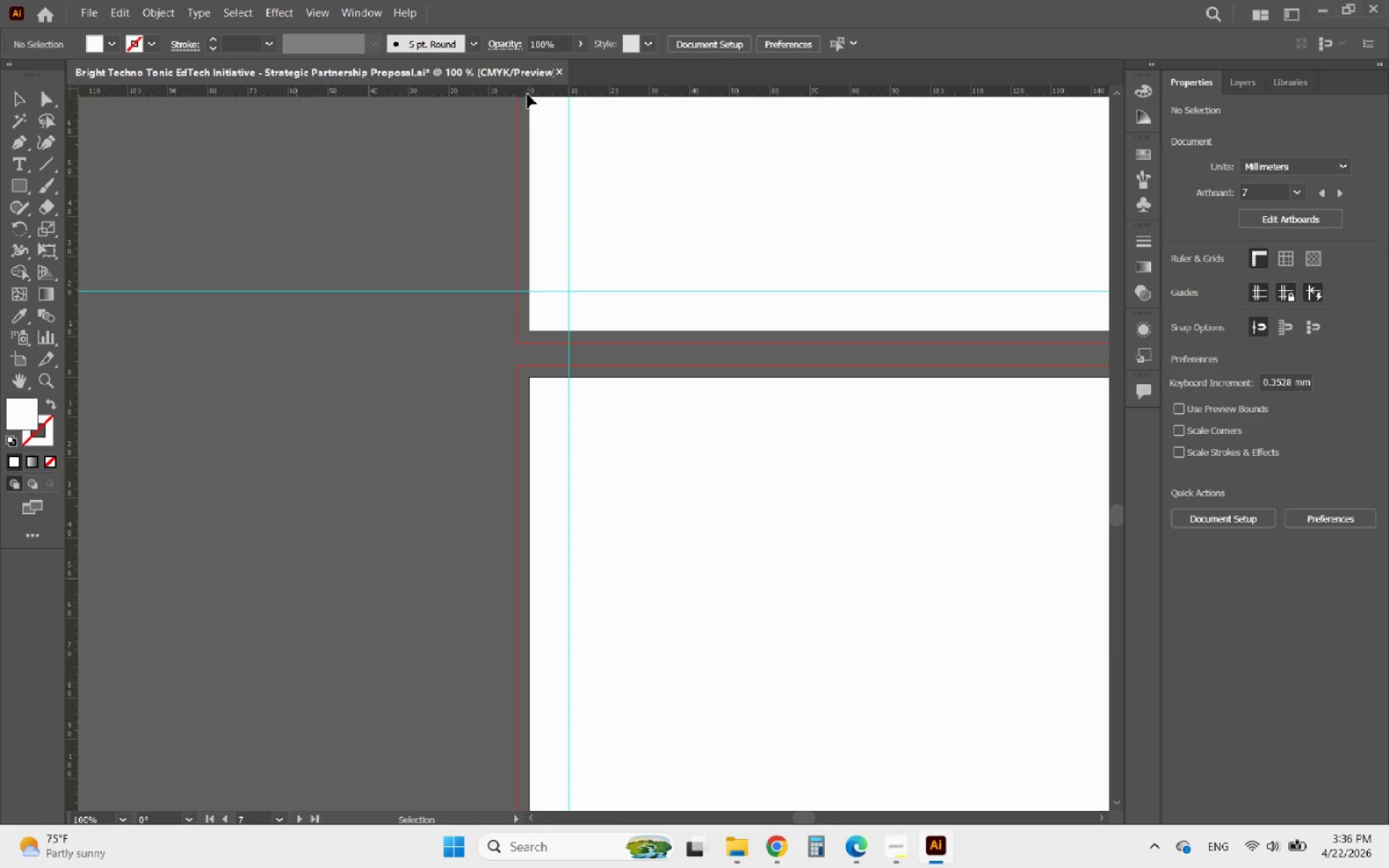 
left_click_drag(start_coordinate=[527, 94], to_coordinate=[577, 417])
 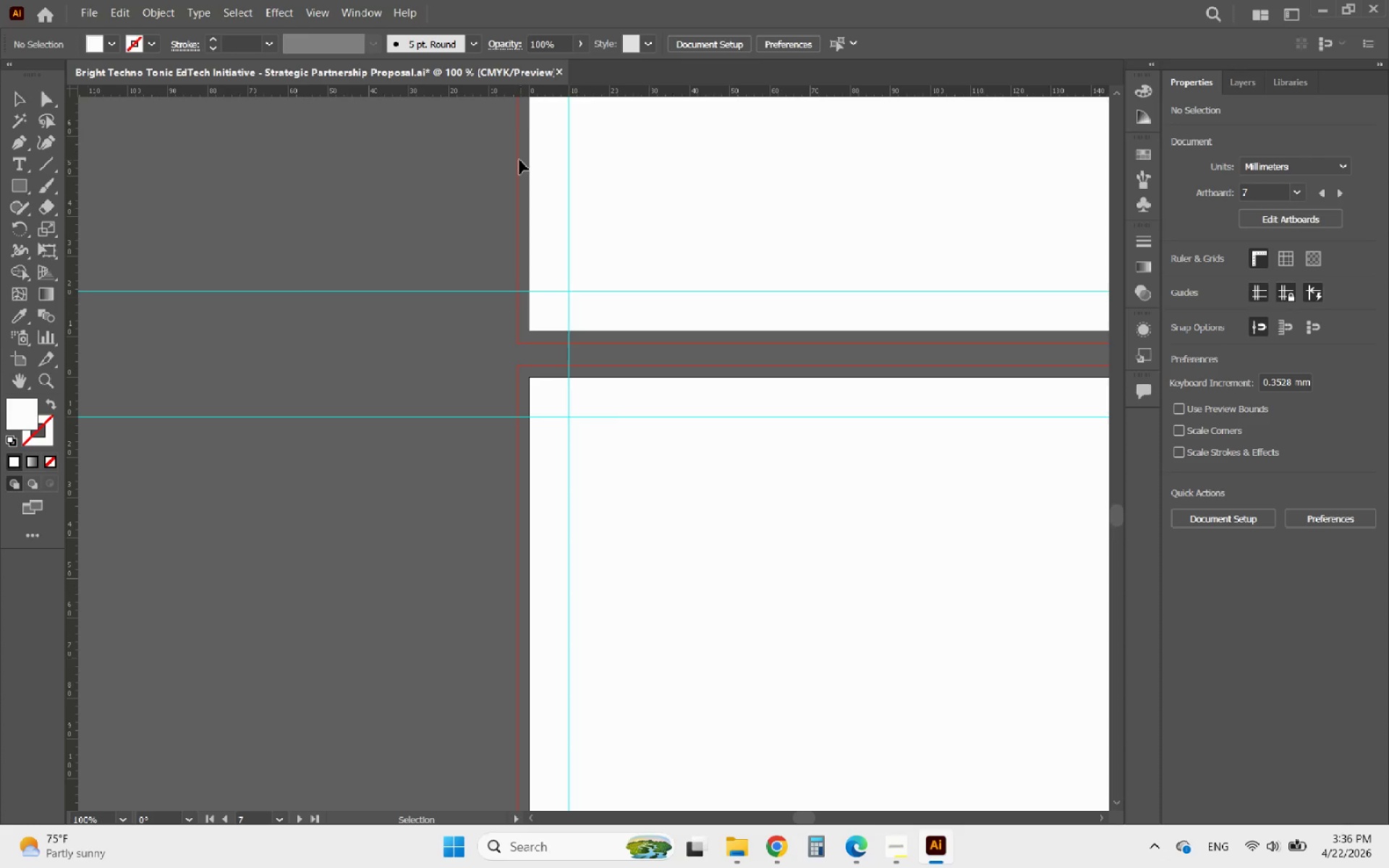 
scroll: coordinate [457, 179], scroll_direction: down, amount: 30.0
 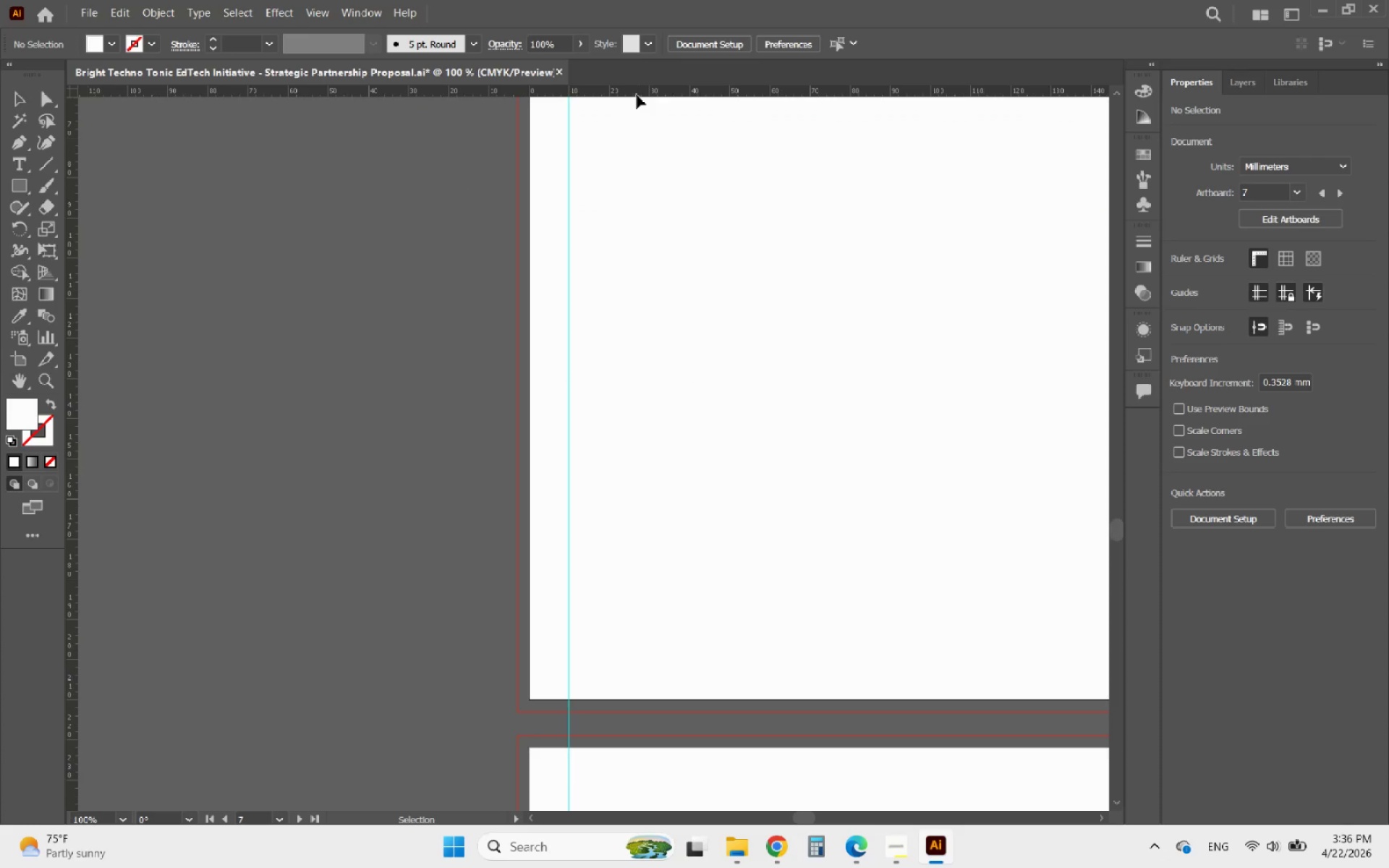 
left_click_drag(start_coordinate=[629, 91], to_coordinate=[596, 660])
 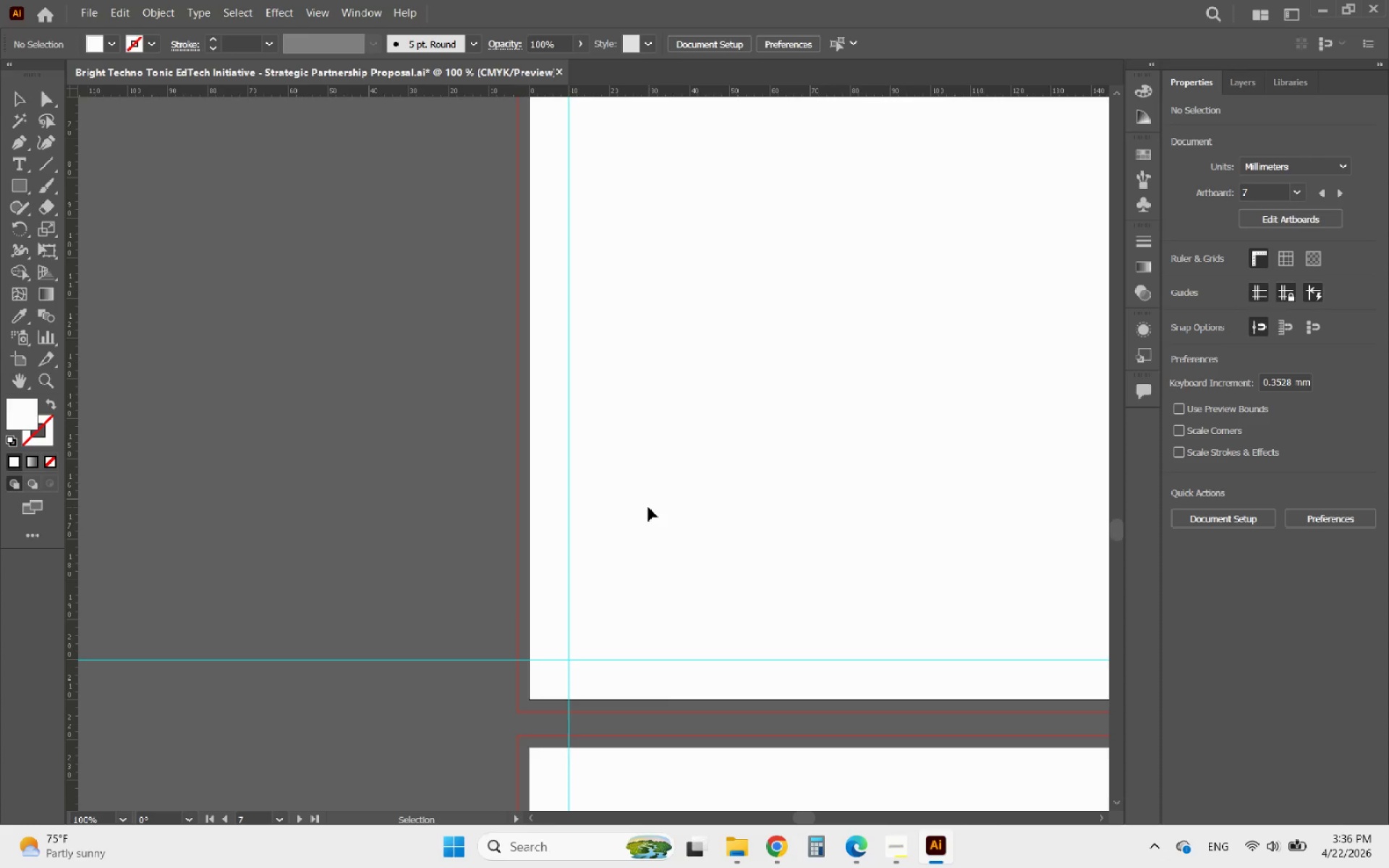 
scroll: coordinate [639, 506], scroll_direction: down, amount: 19.0
 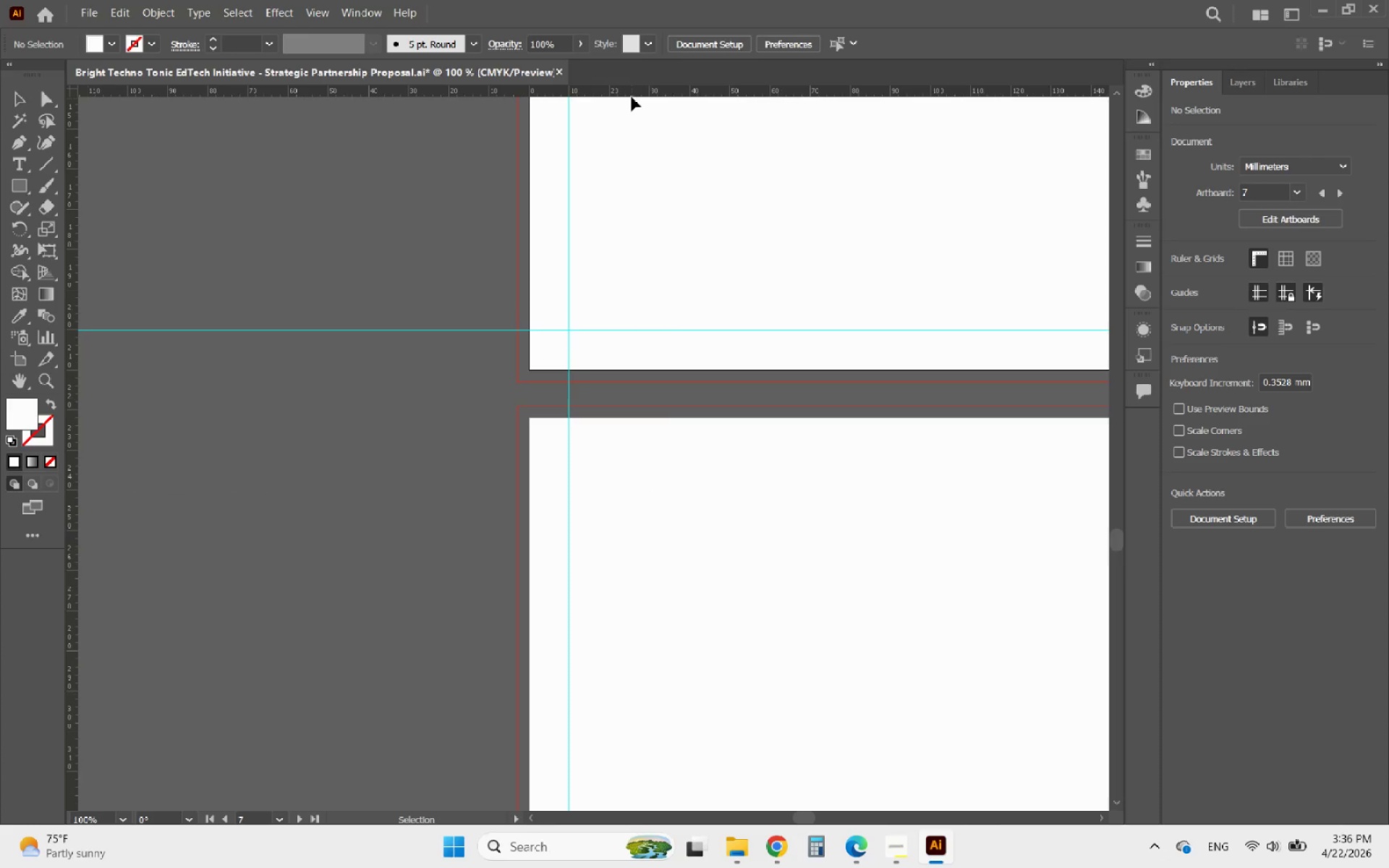 
left_click_drag(start_coordinate=[629, 93], to_coordinate=[632, 456])
 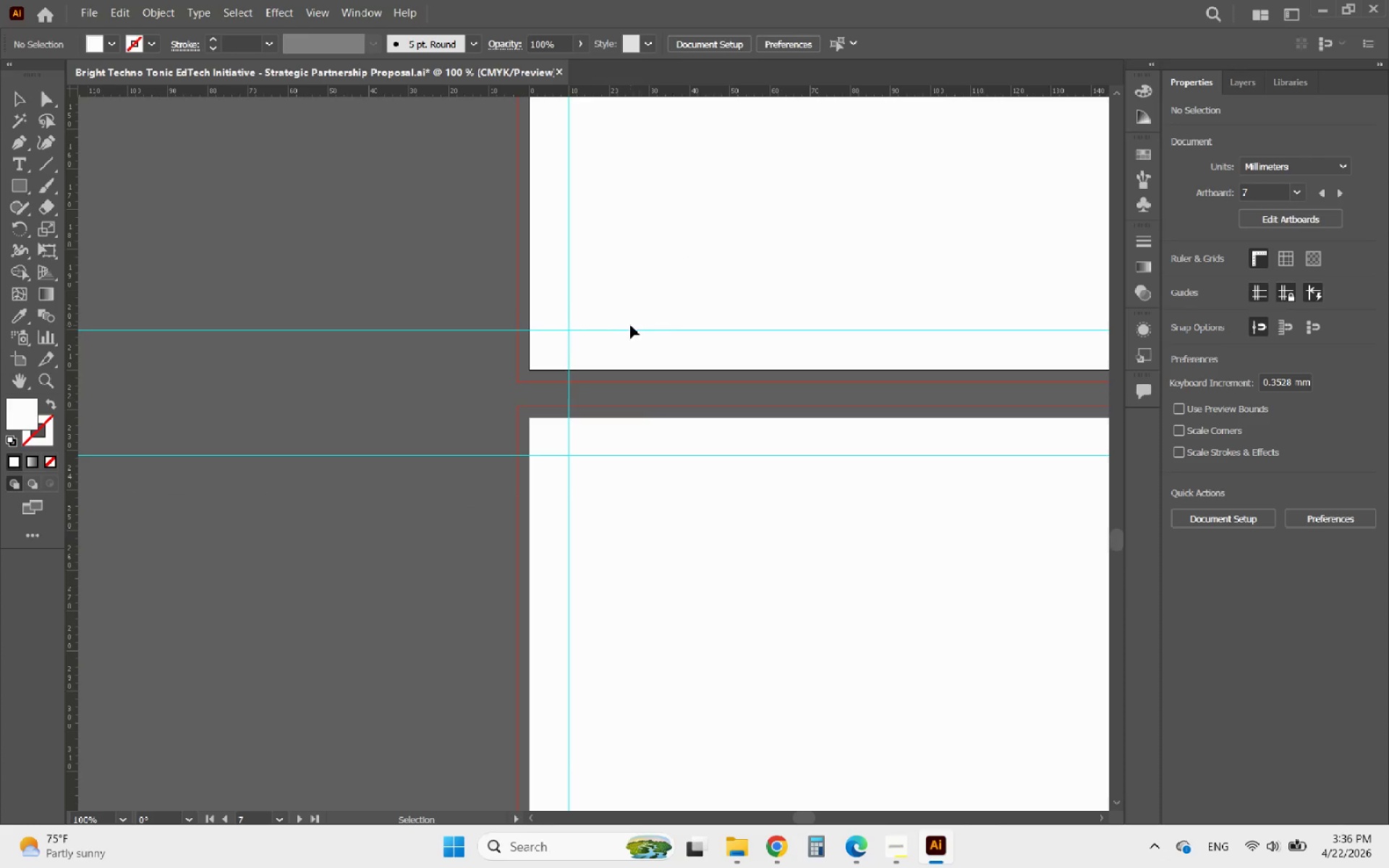 
scroll: coordinate [624, 326], scroll_direction: down, amount: 35.0
 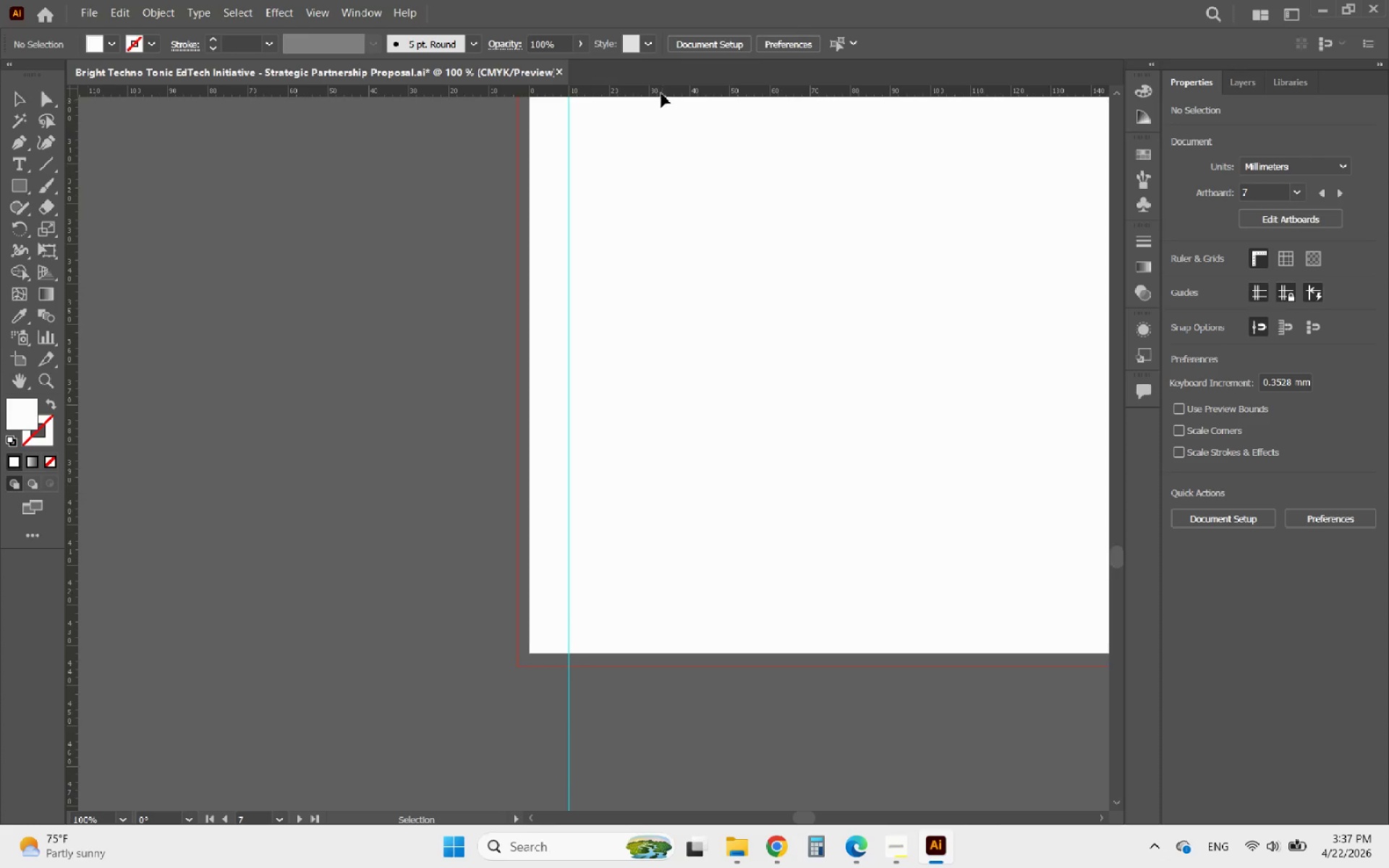 
left_click_drag(start_coordinate=[660, 93], to_coordinate=[617, 613])
 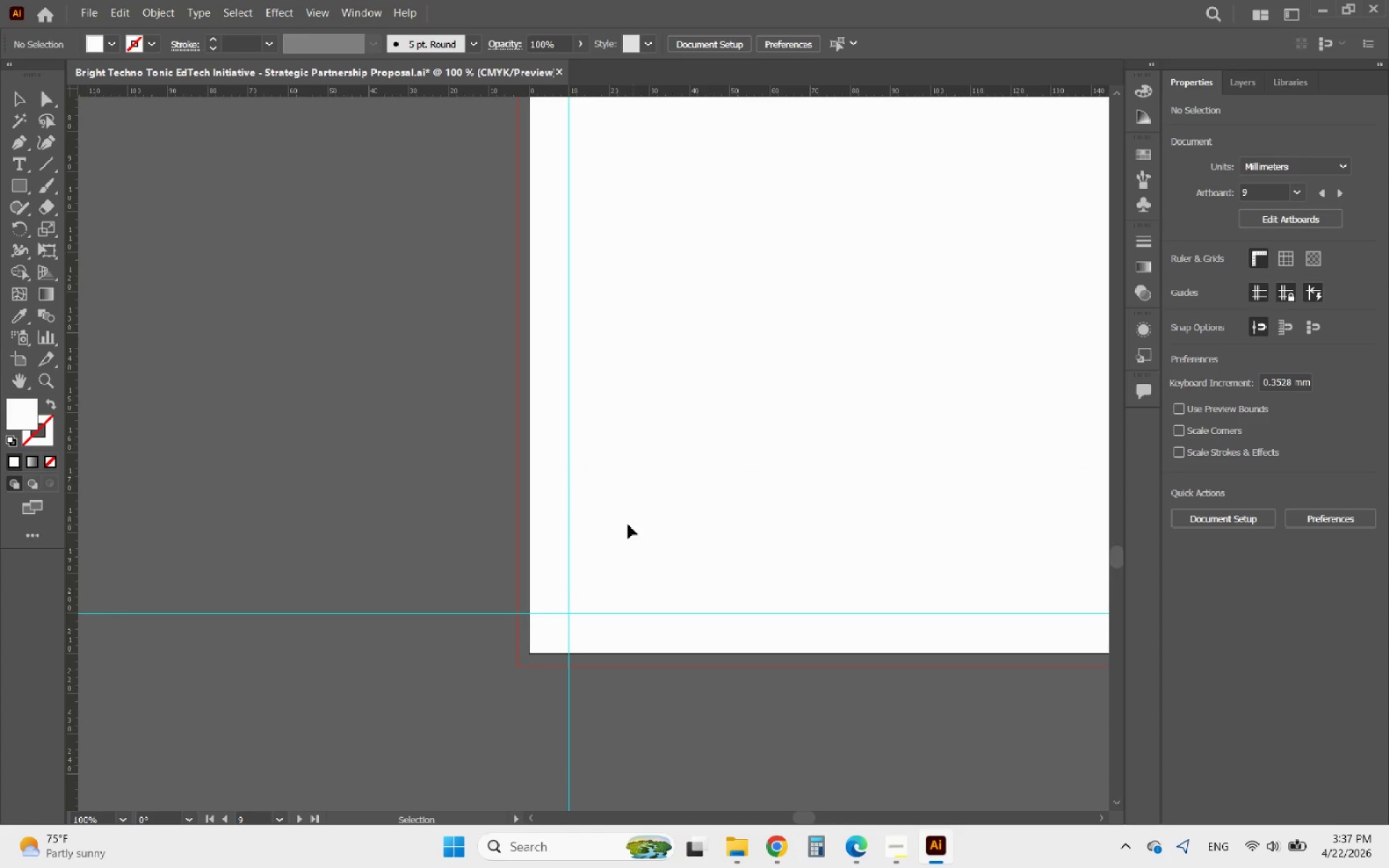 
hold_key(key=AltLeft, duration=1.16)
scroll: coordinate [512, 605], scroll_direction: down, amount: 7.0
 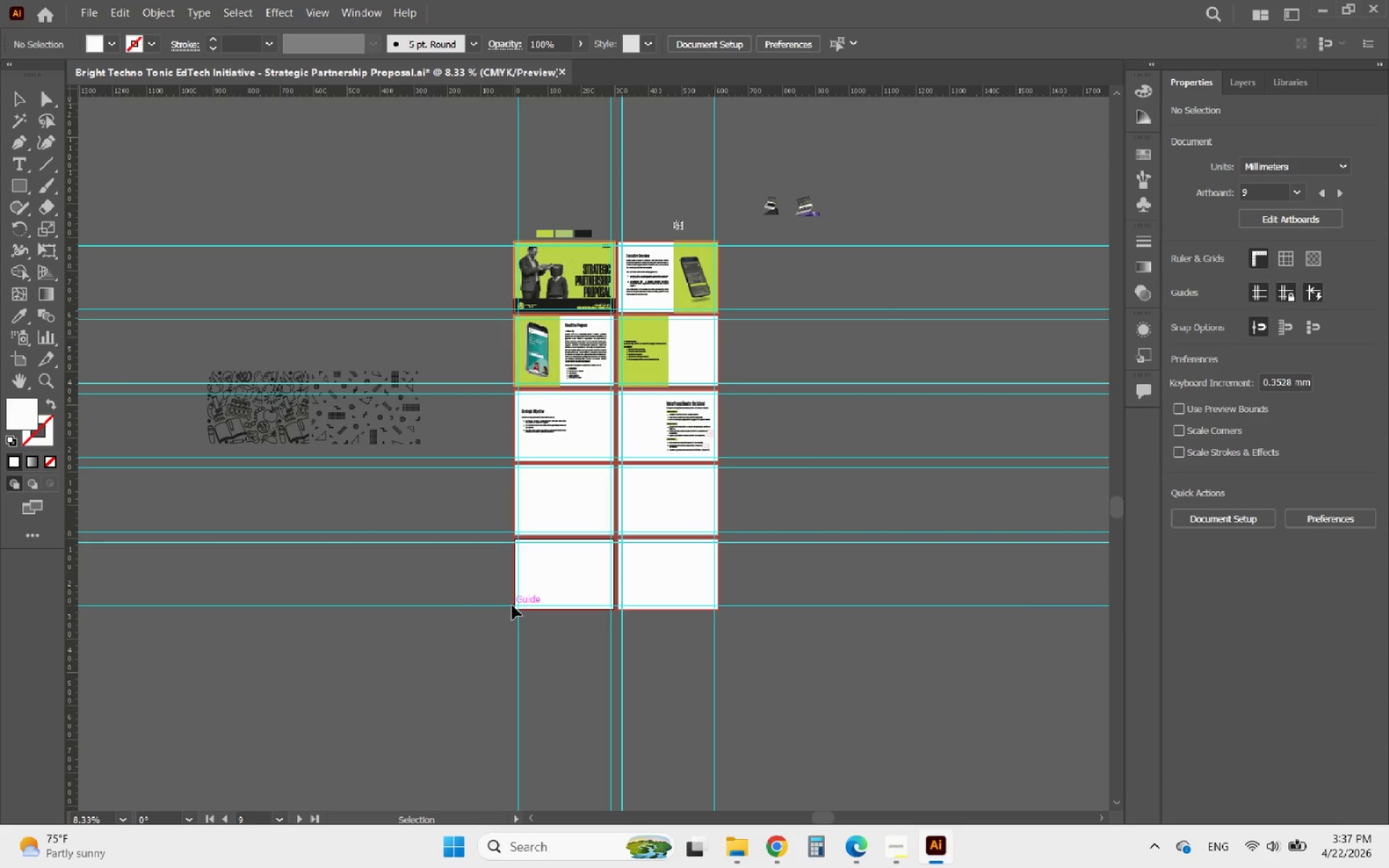 
hold_key(key=AltLeft, duration=1.08)
scroll: coordinate [648, 289], scroll_direction: up, amount: 6.0
 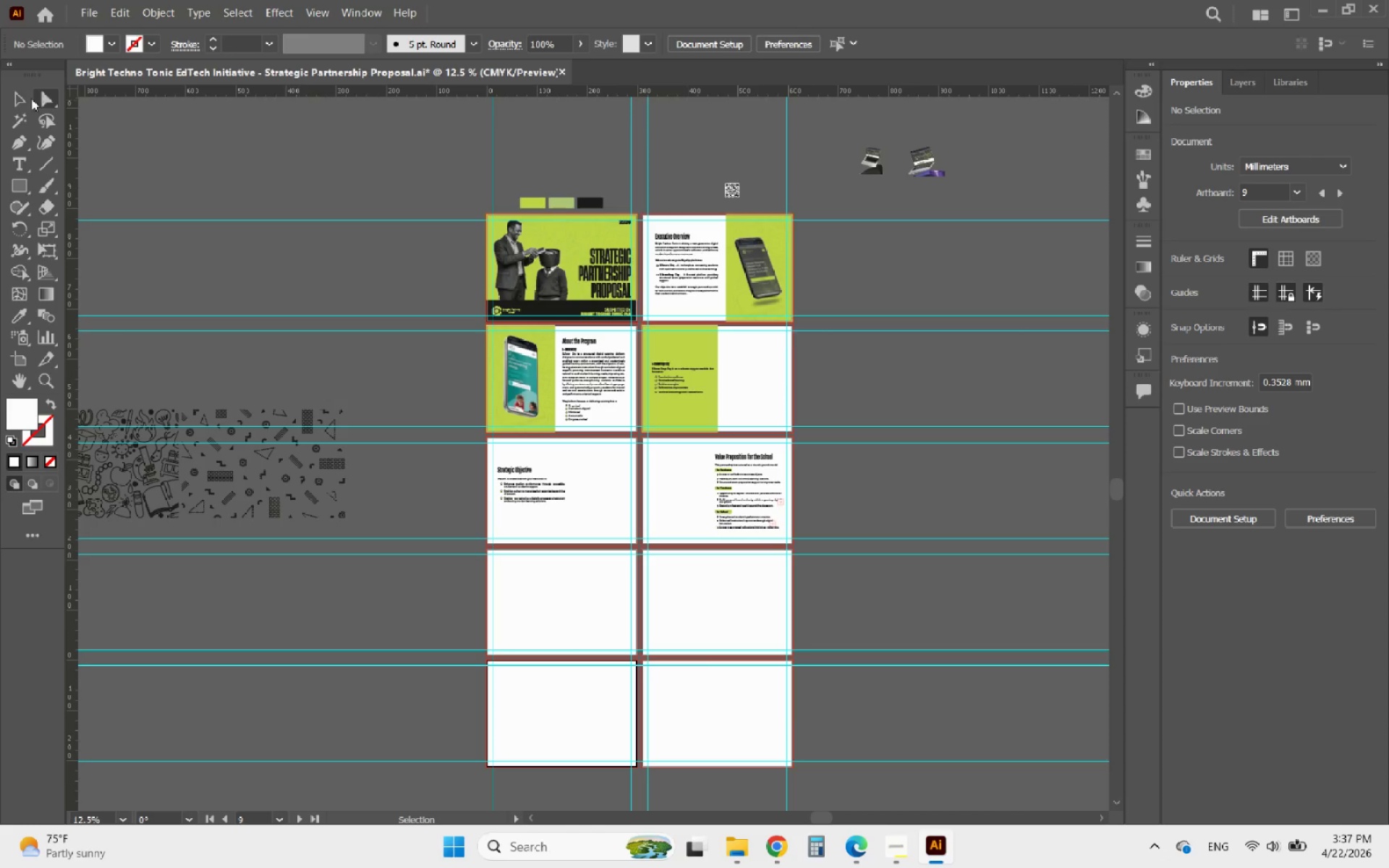 
left_click([22, 98])
 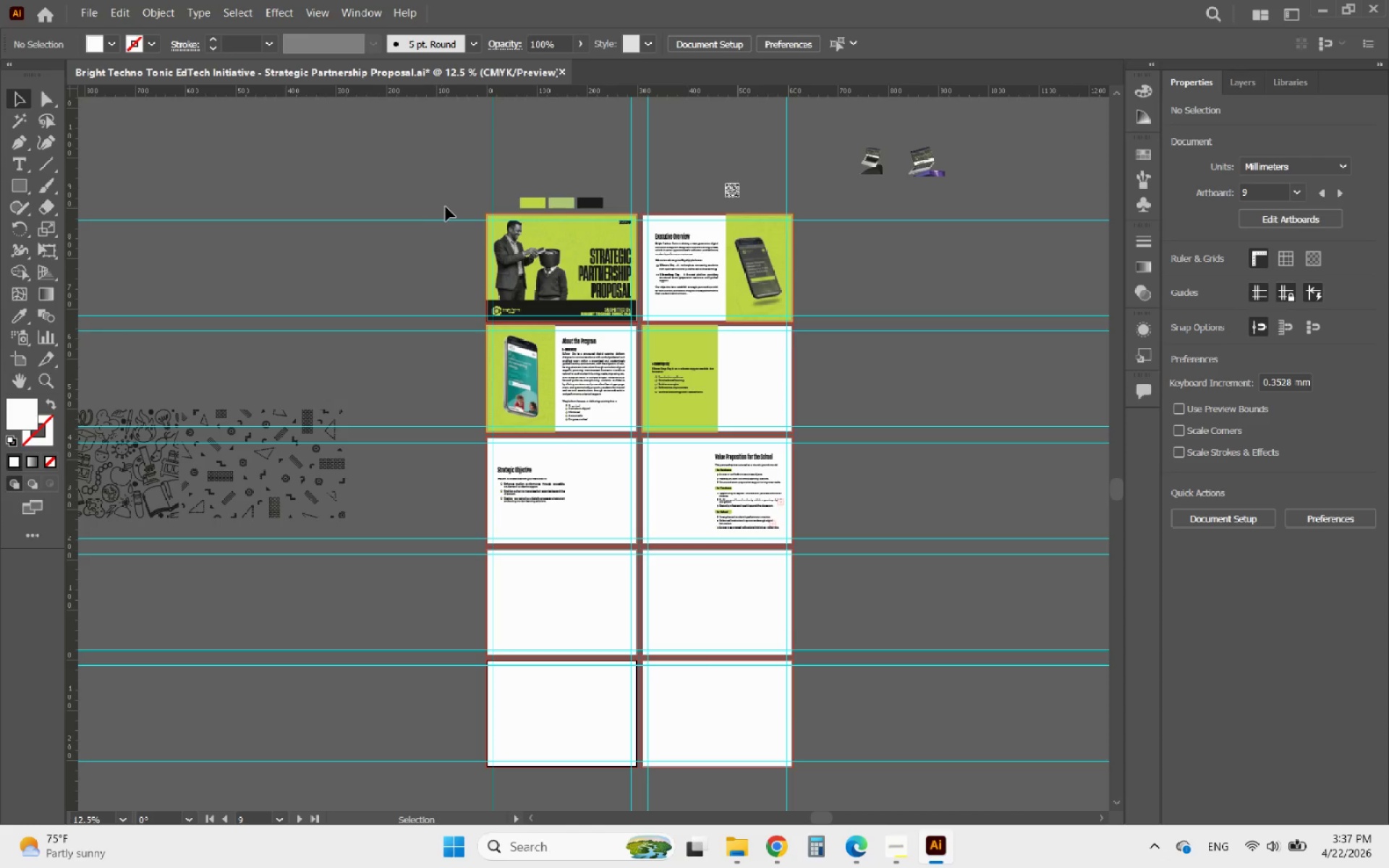 
hold_key(key=AltLeft, duration=0.5)
scroll: coordinate [572, 187], scroll_direction: up, amount: 4.0
 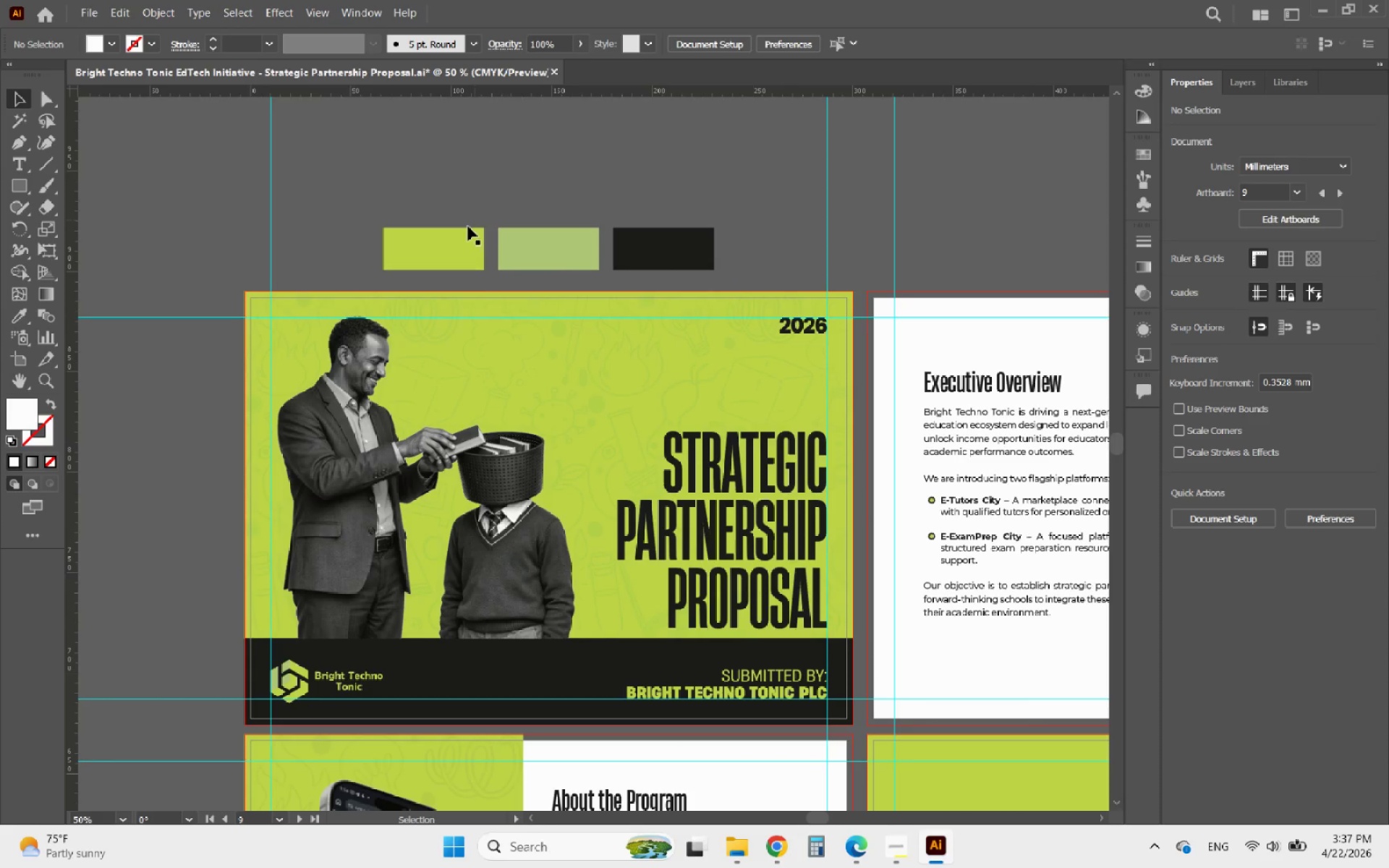 
left_click([454, 260])
 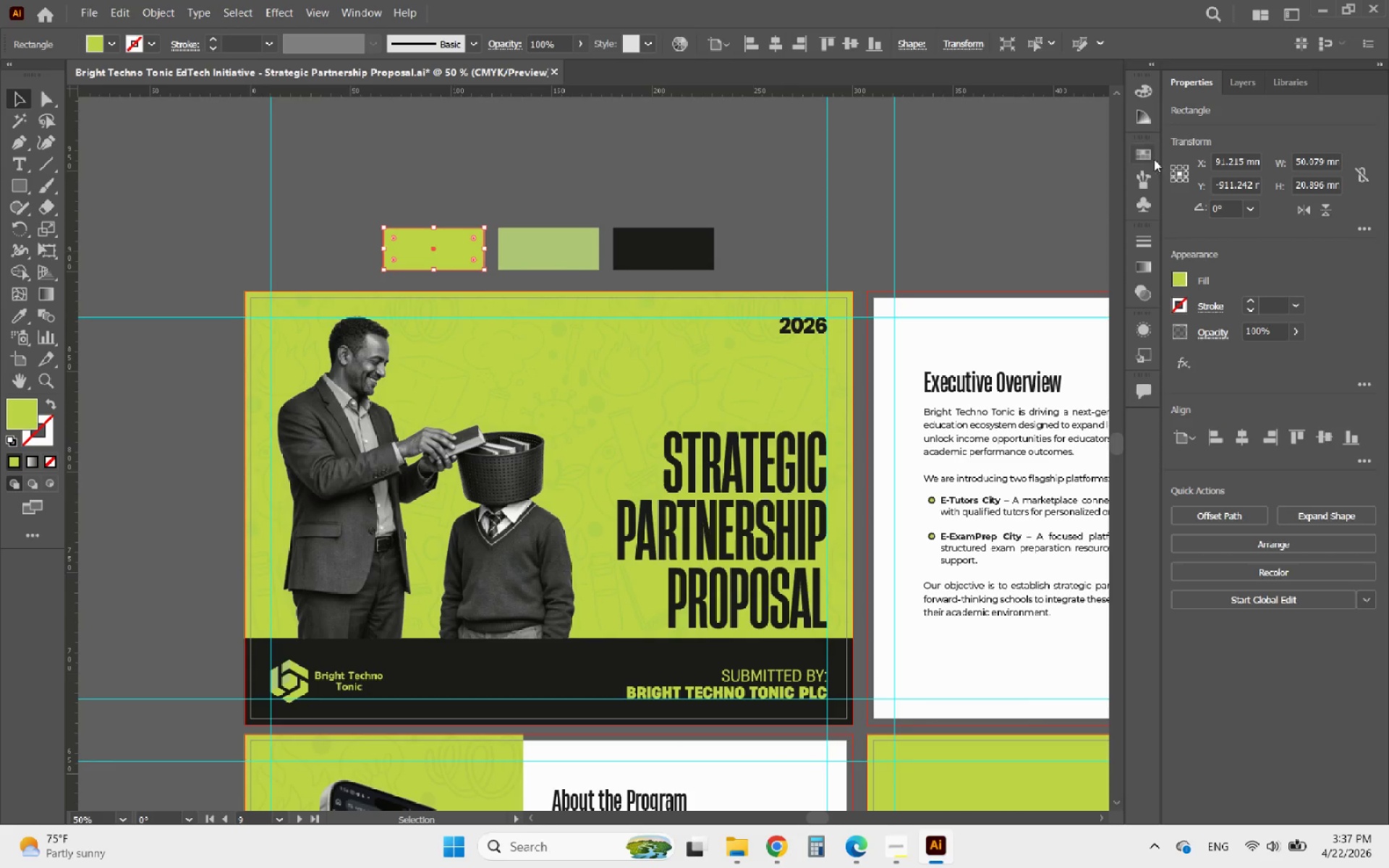 
left_click([1144, 156])
 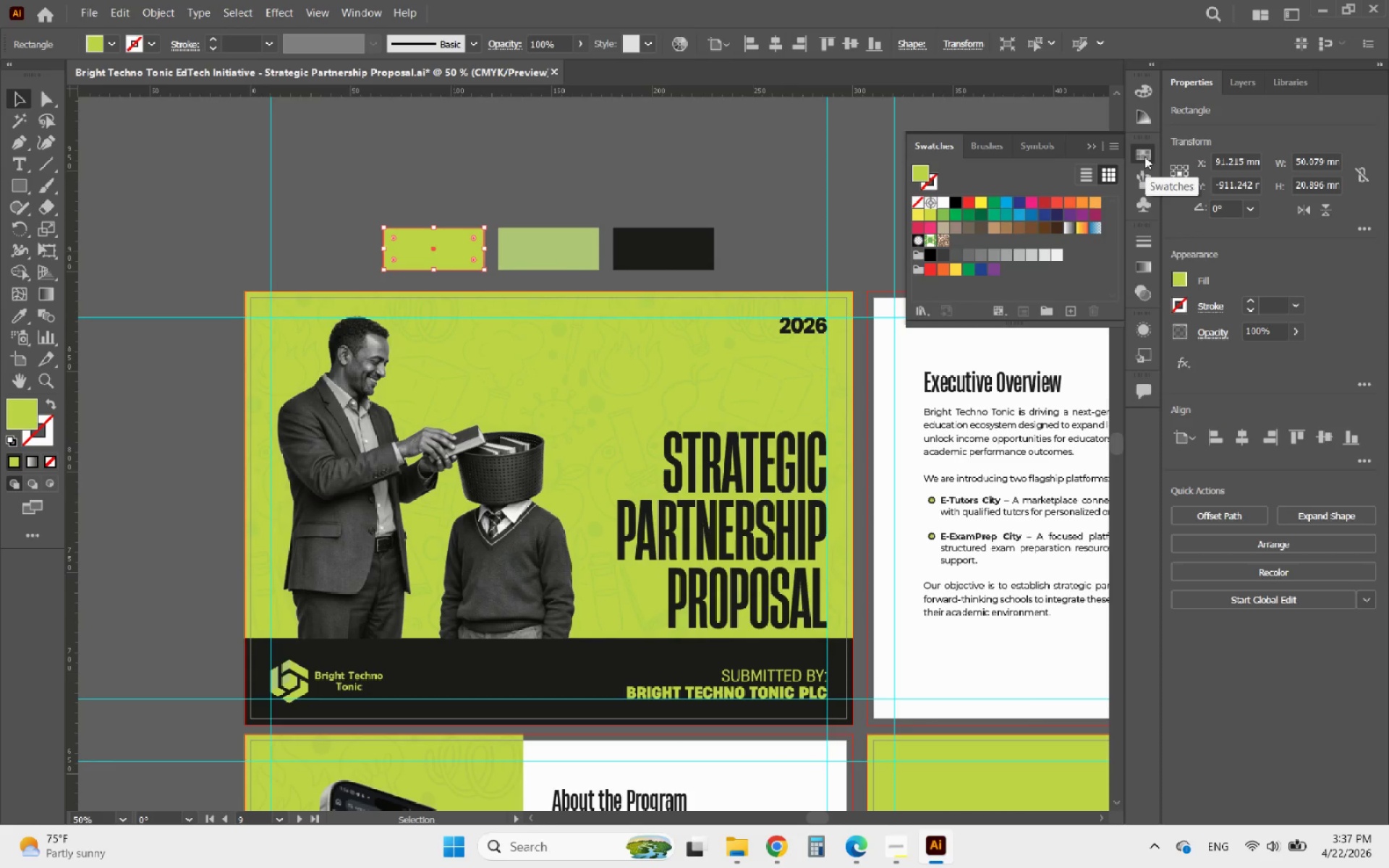 
wait(8.73)
 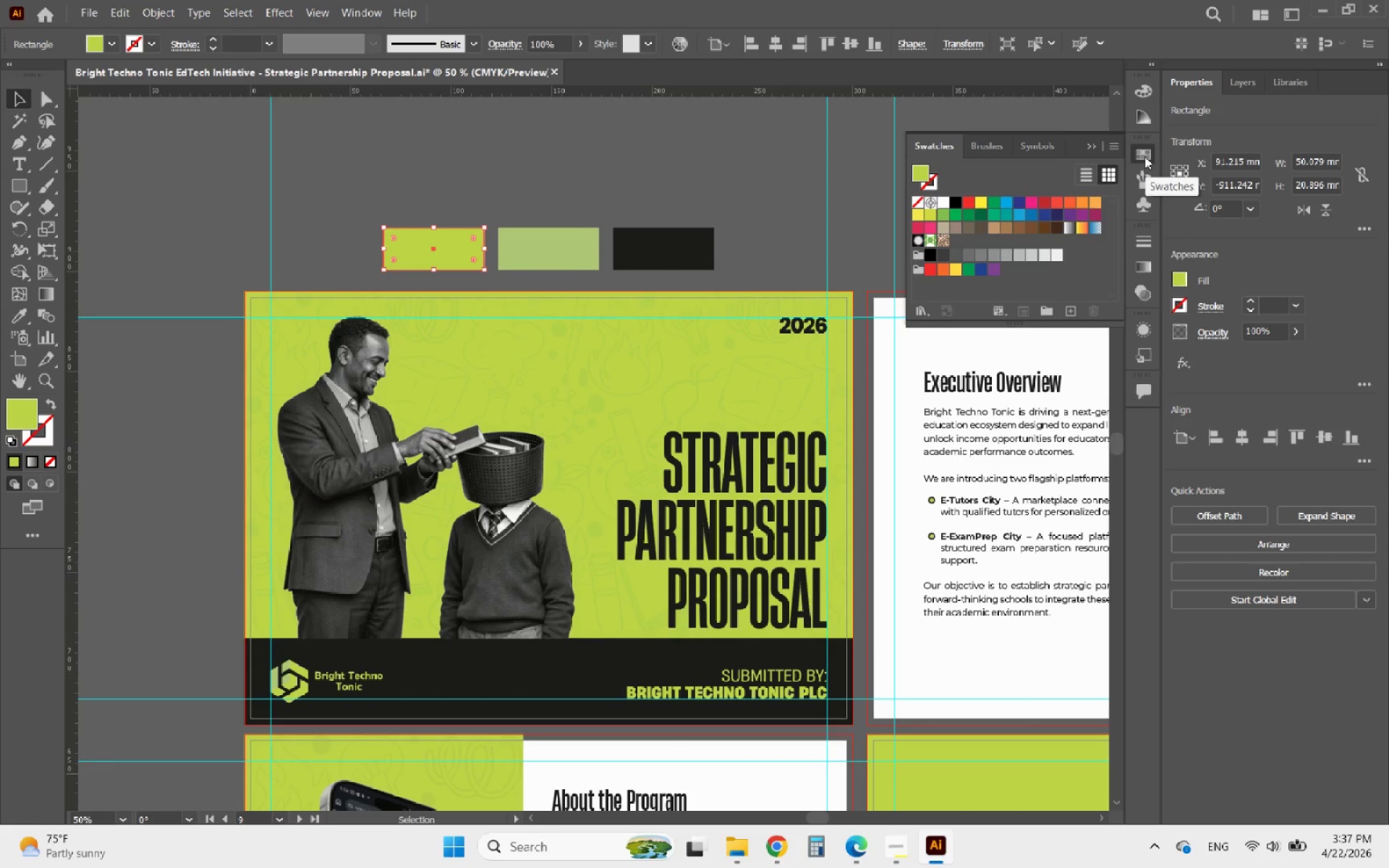 
left_click([1069, 307])
 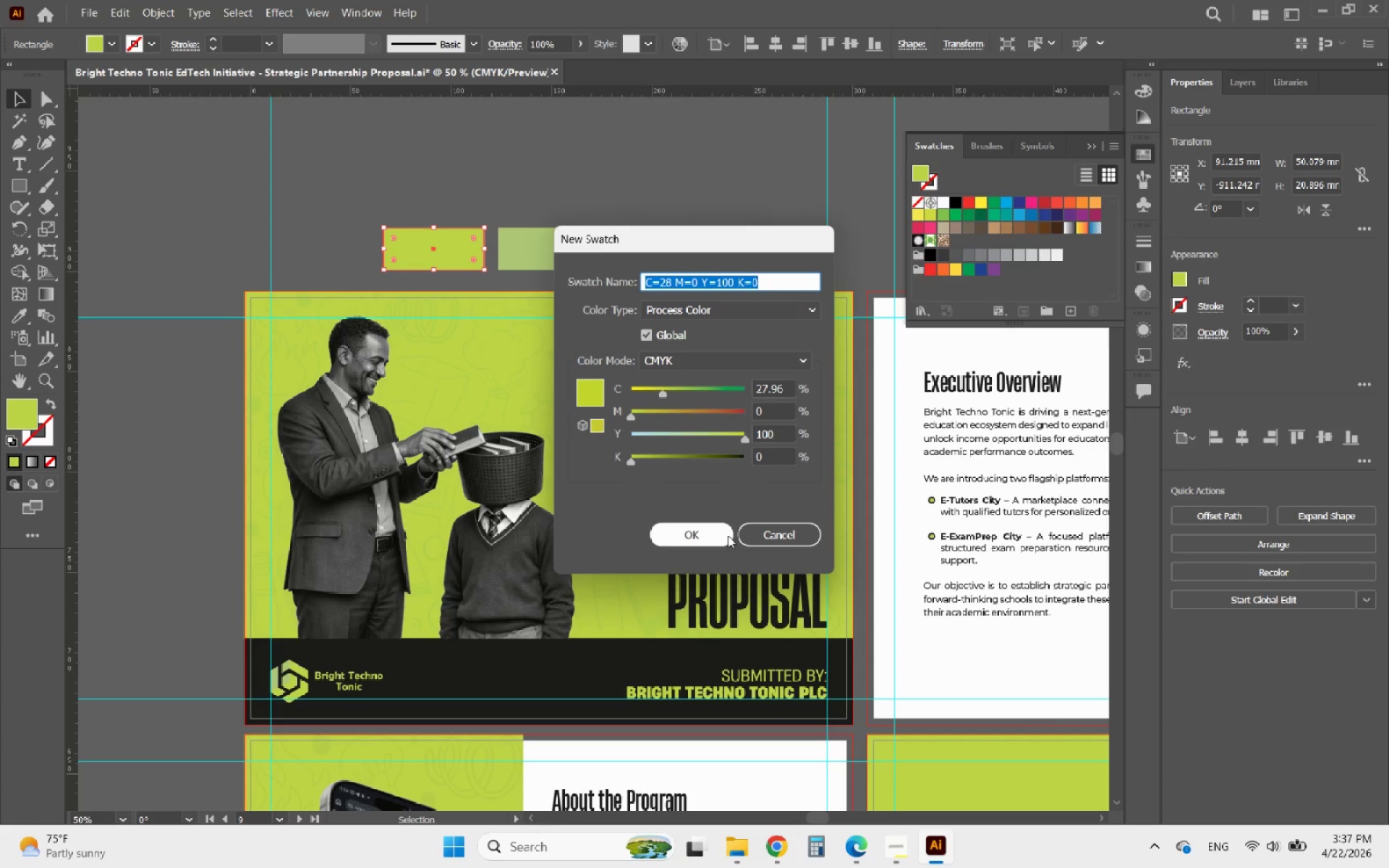 
left_click([750, 536])
 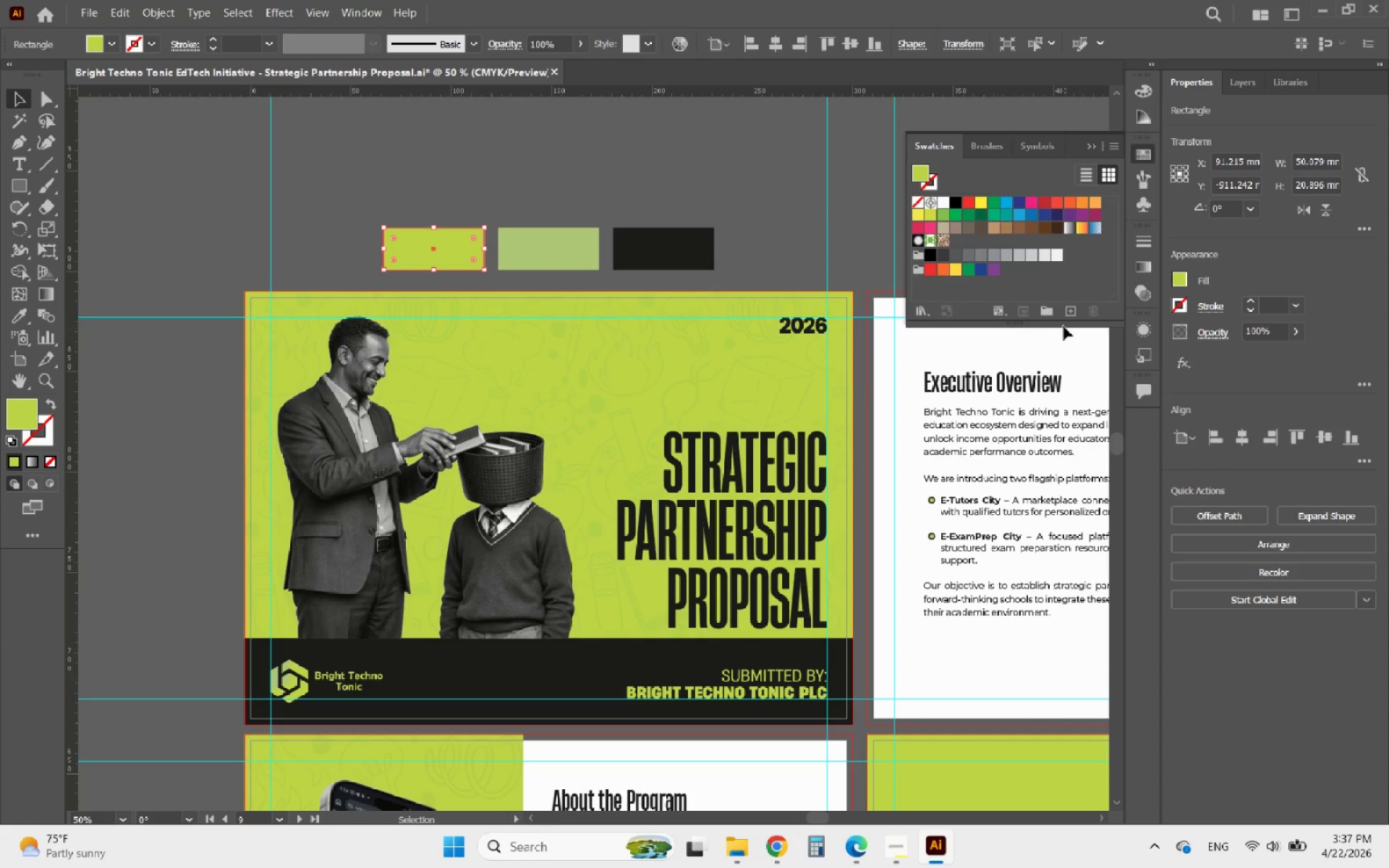 
left_click([1052, 318])
 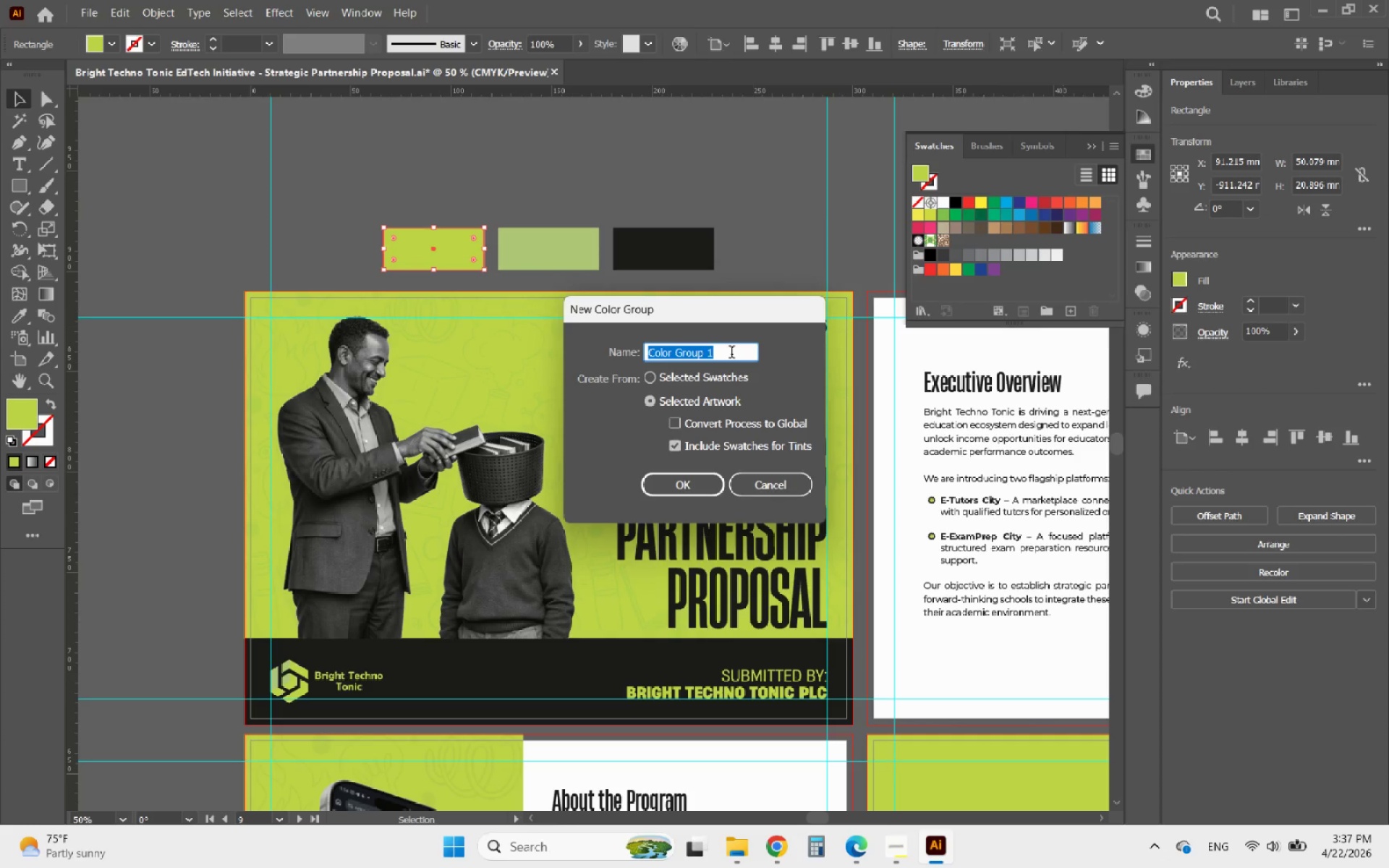 
left_click([683, 491])
 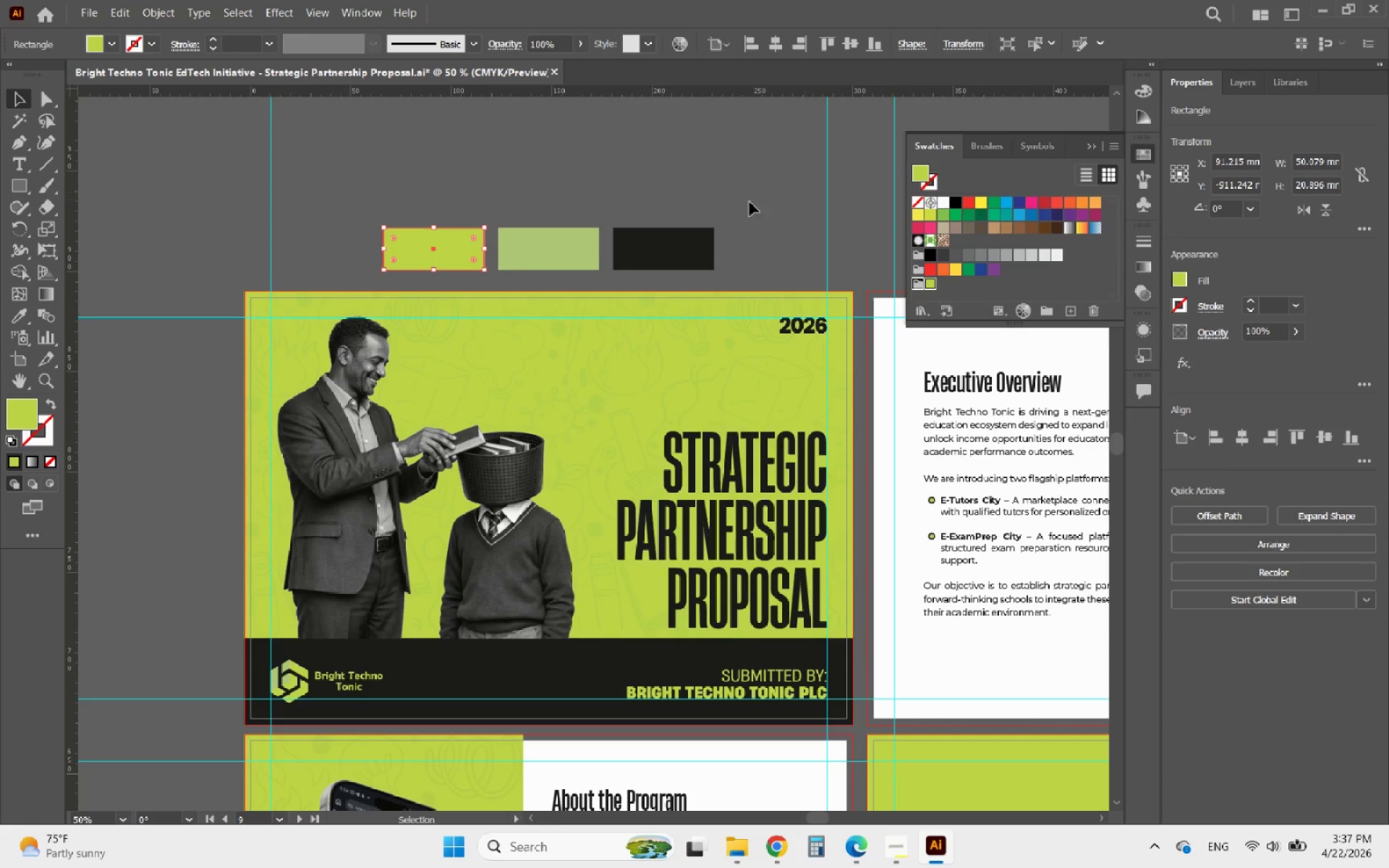 
left_click([558, 251])
 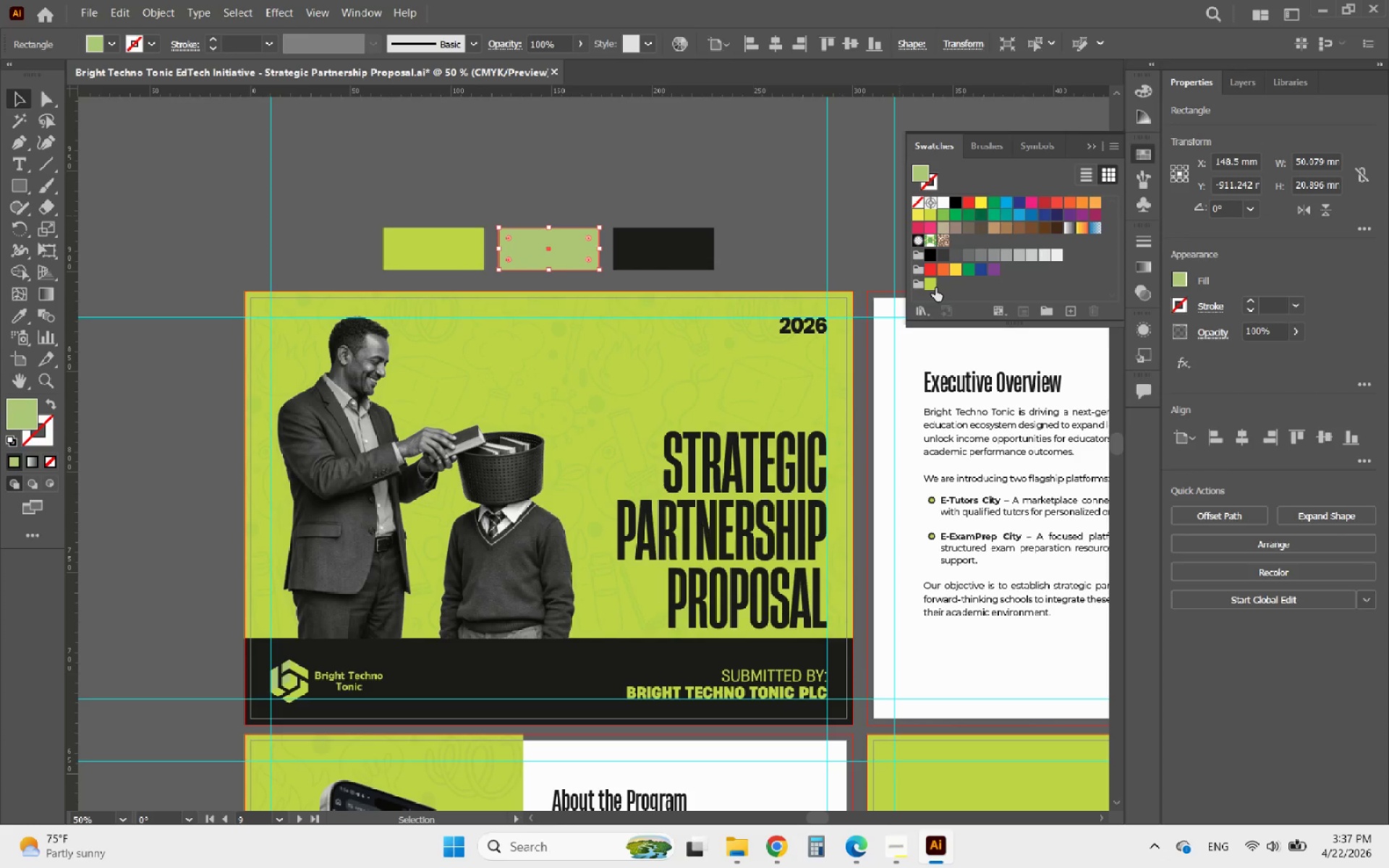 
left_click([935, 288])
 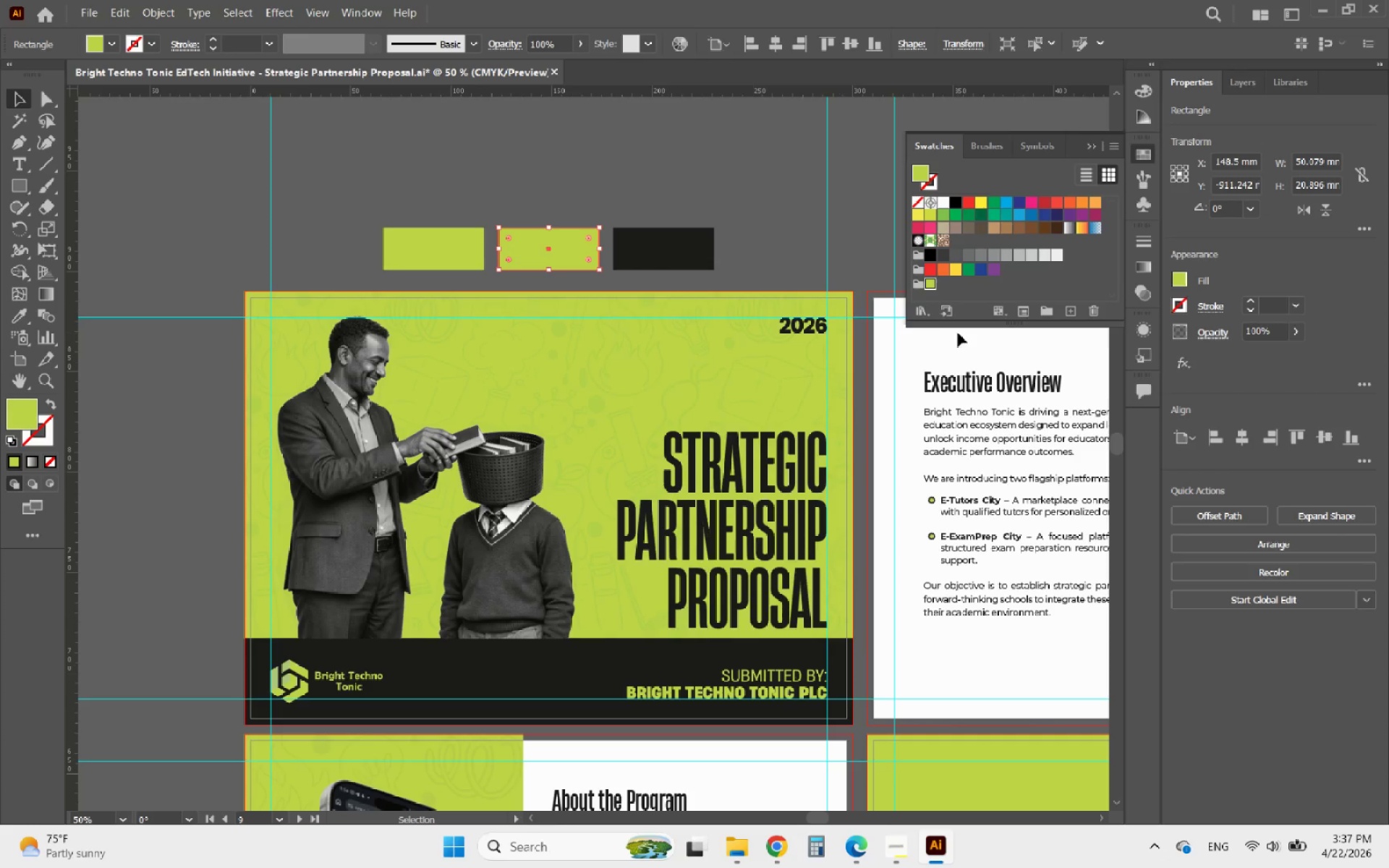 
key(Control+ControlLeft)
 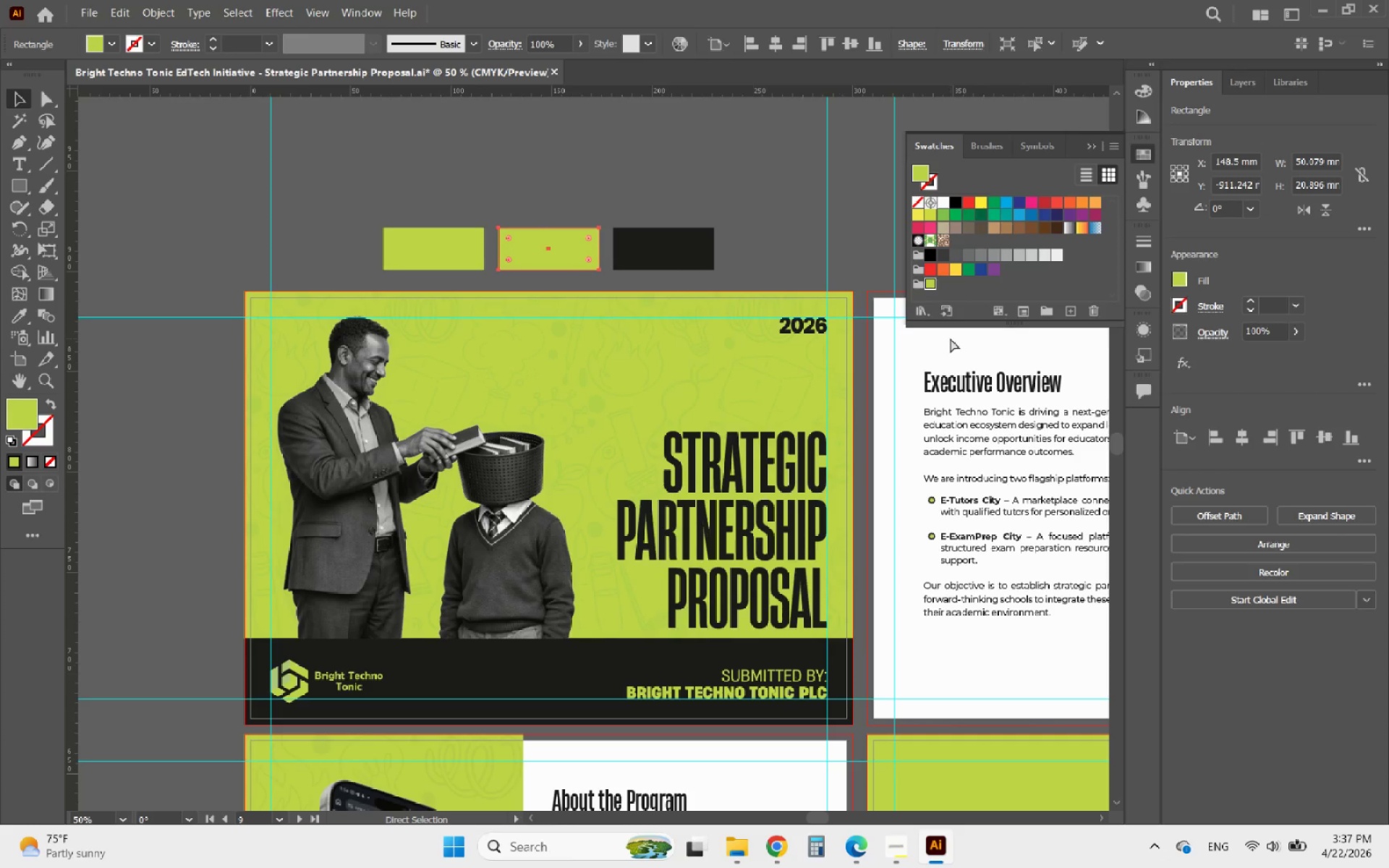 
key(Control+Z)
 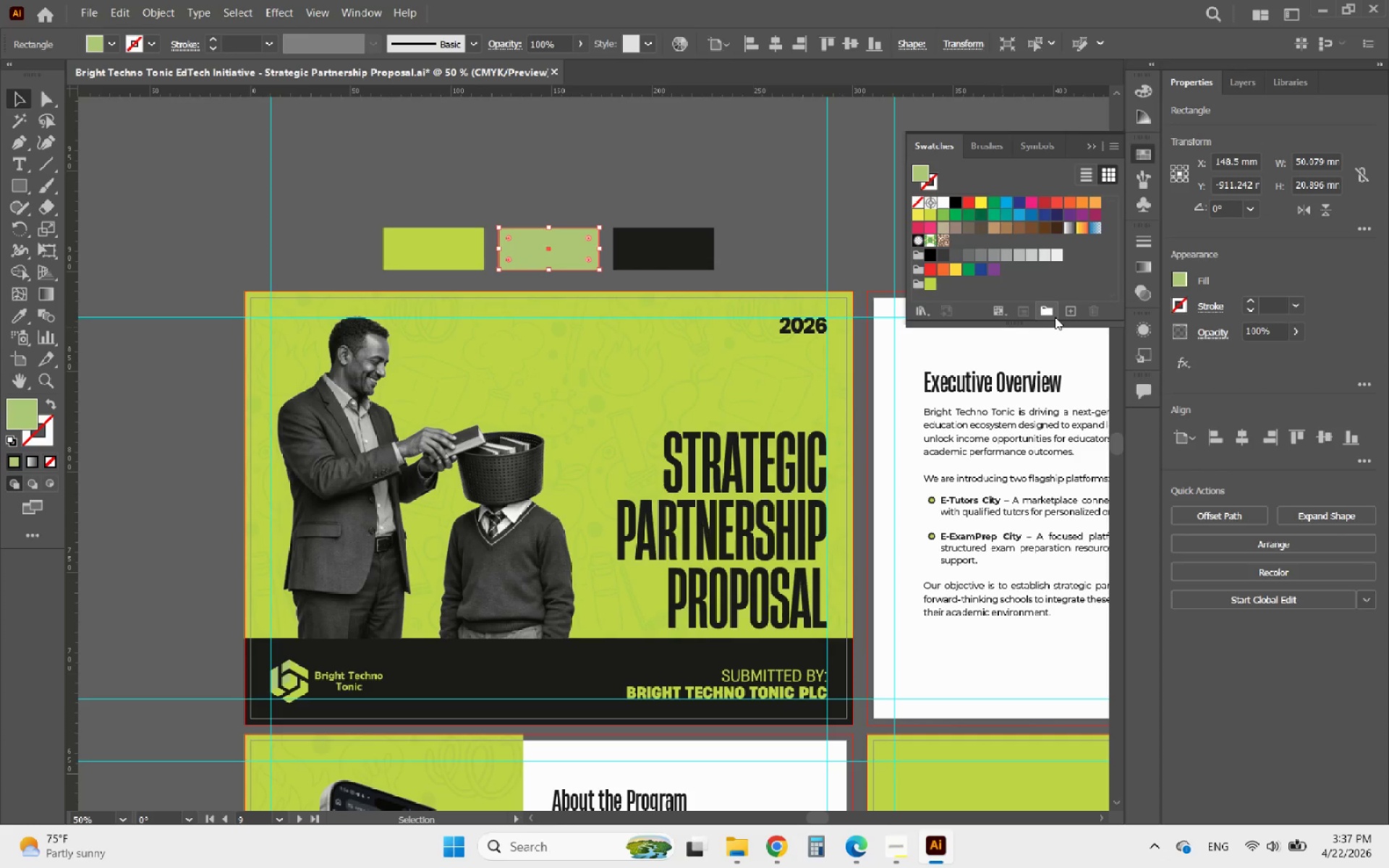 
left_click([1069, 317])
 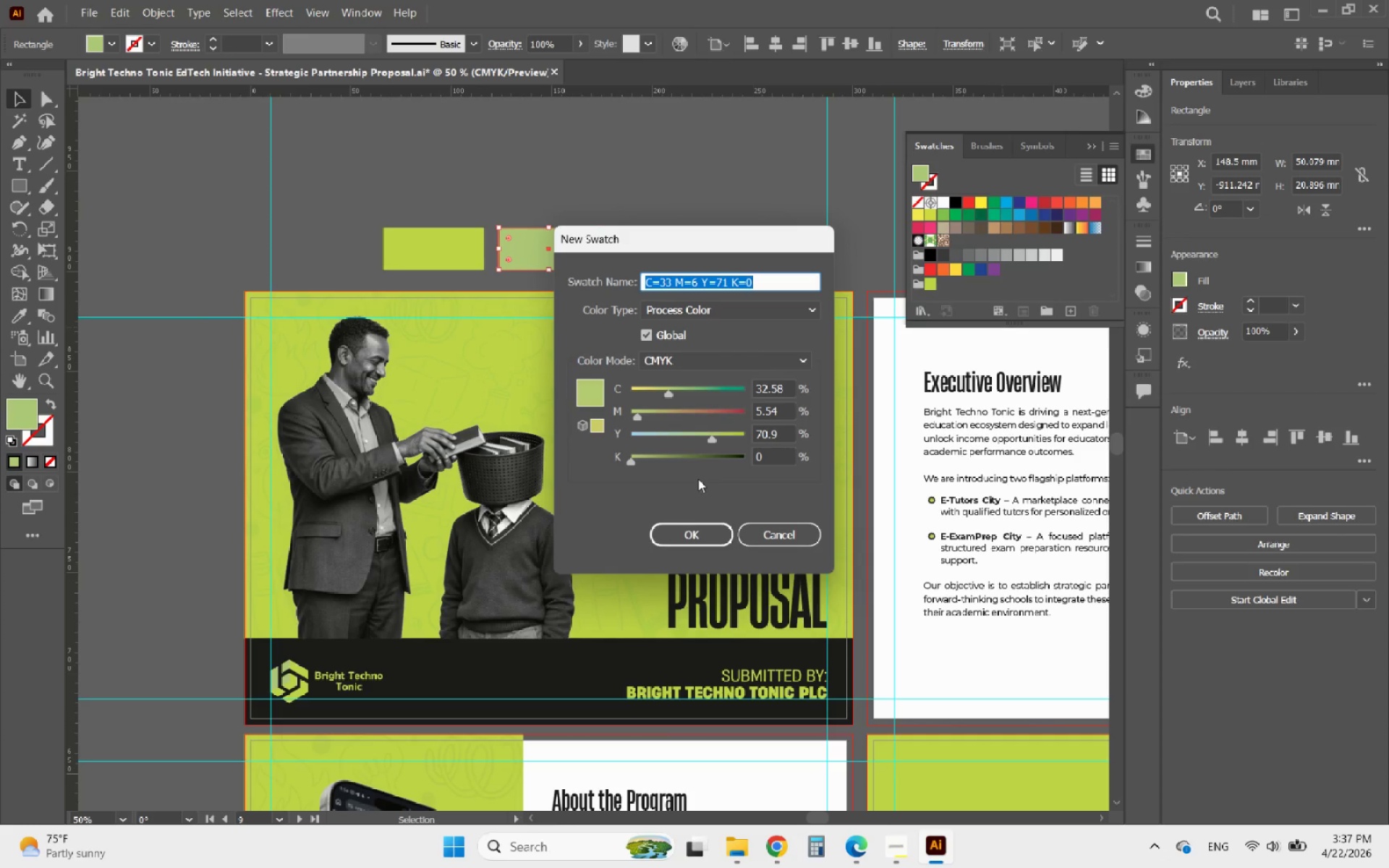 
left_click([684, 534])
 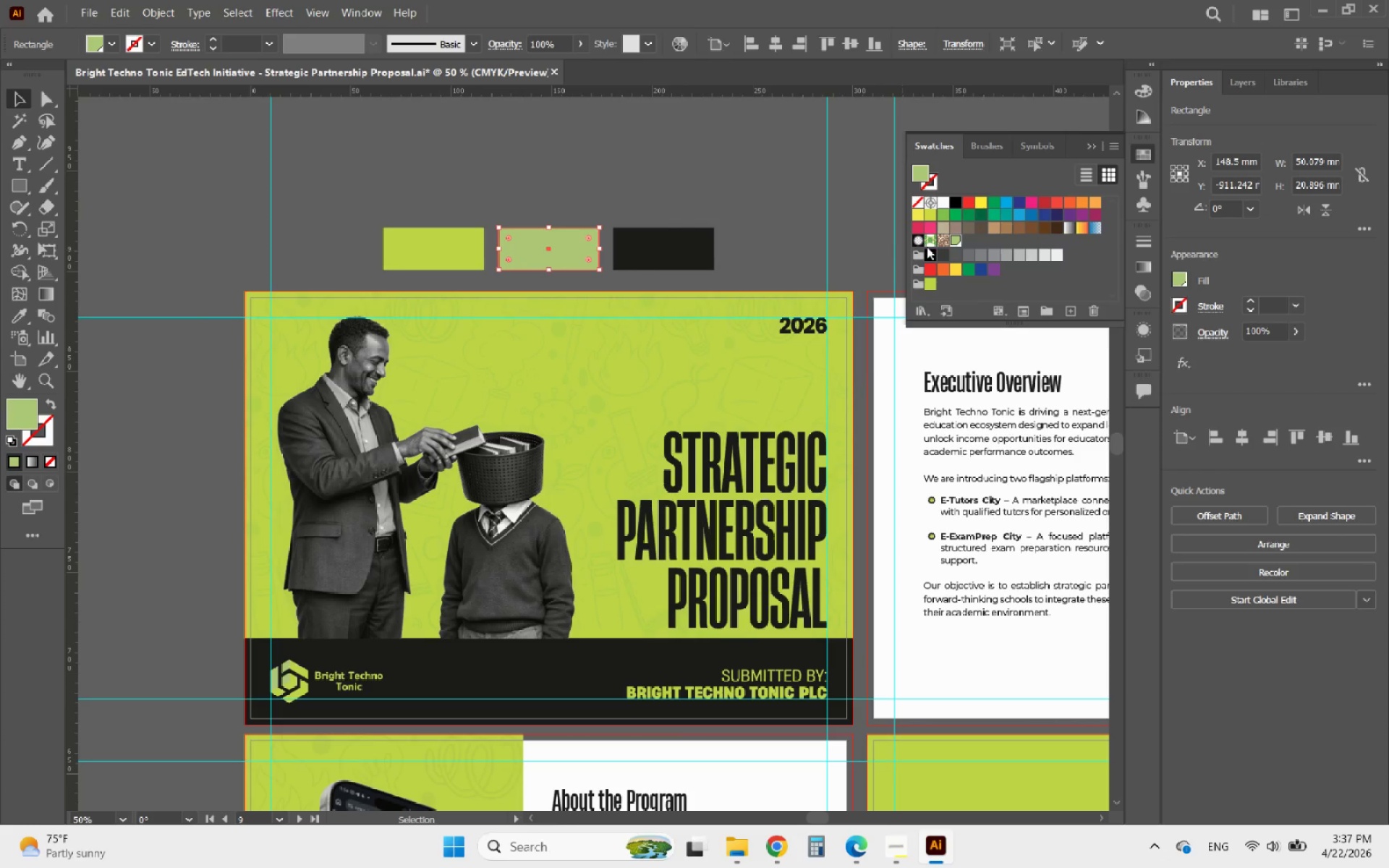 
left_click_drag(start_coordinate=[956, 241], to_coordinate=[939, 291])
 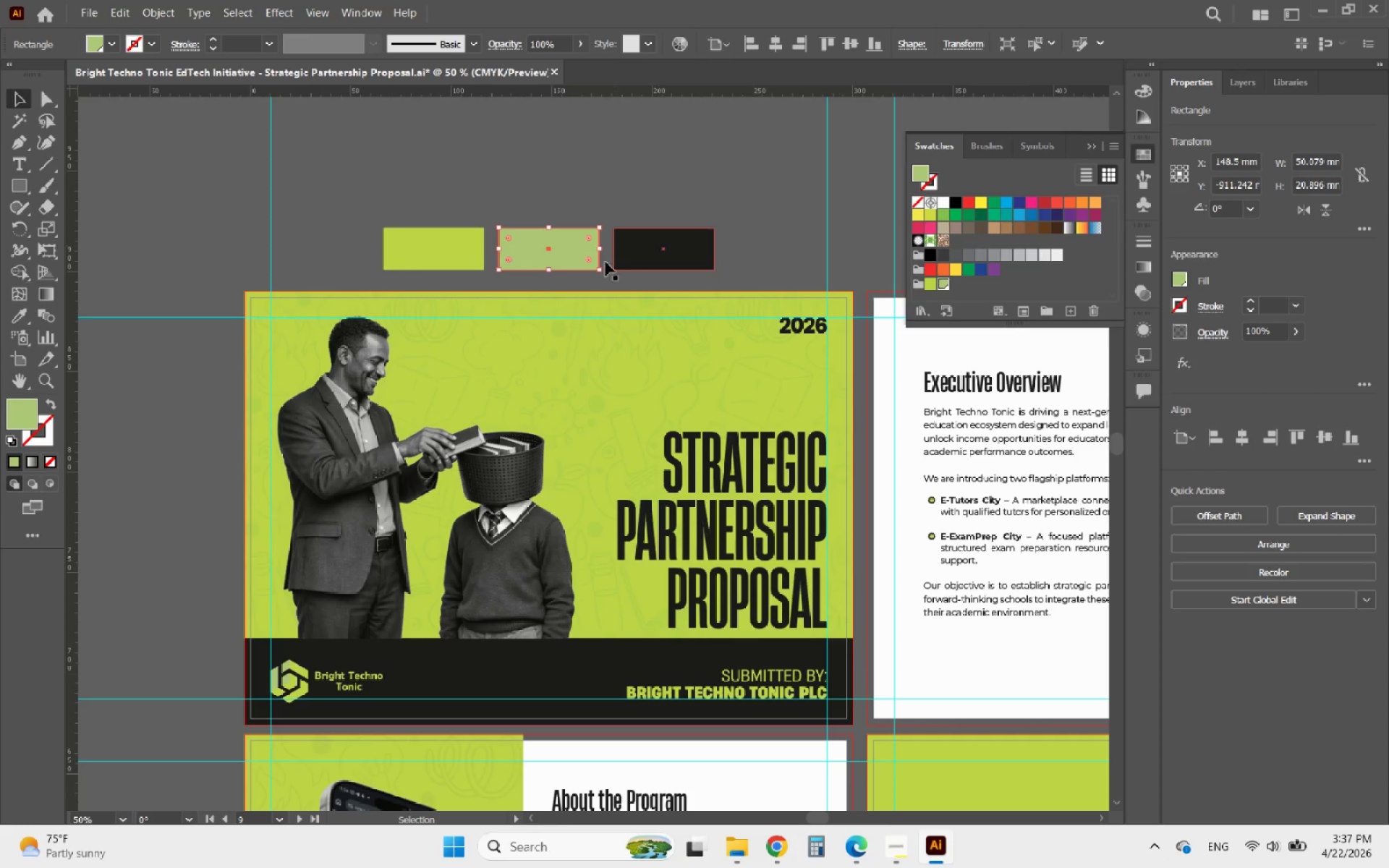 
left_click([467, 253])
 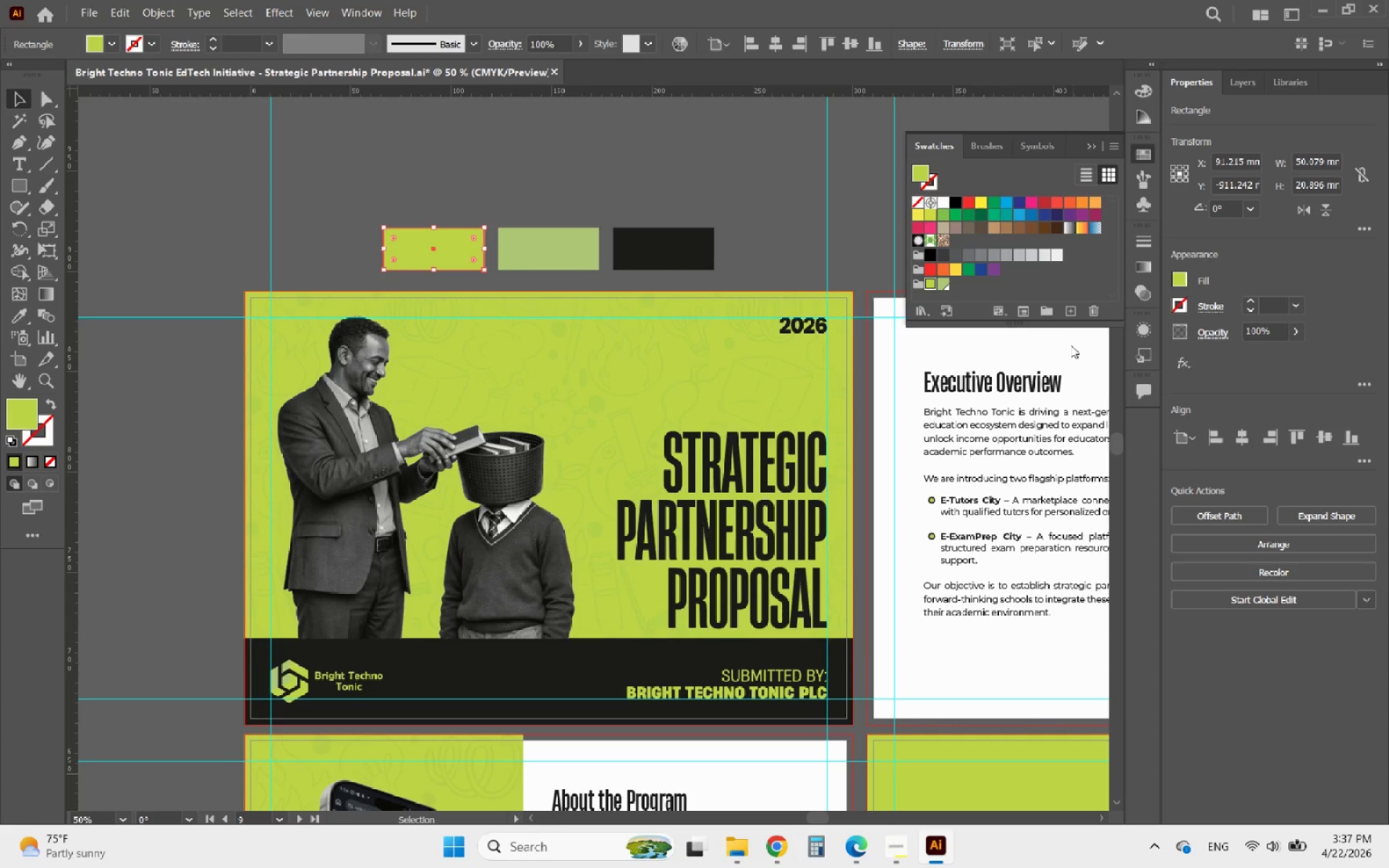 
left_click([1062, 313])
 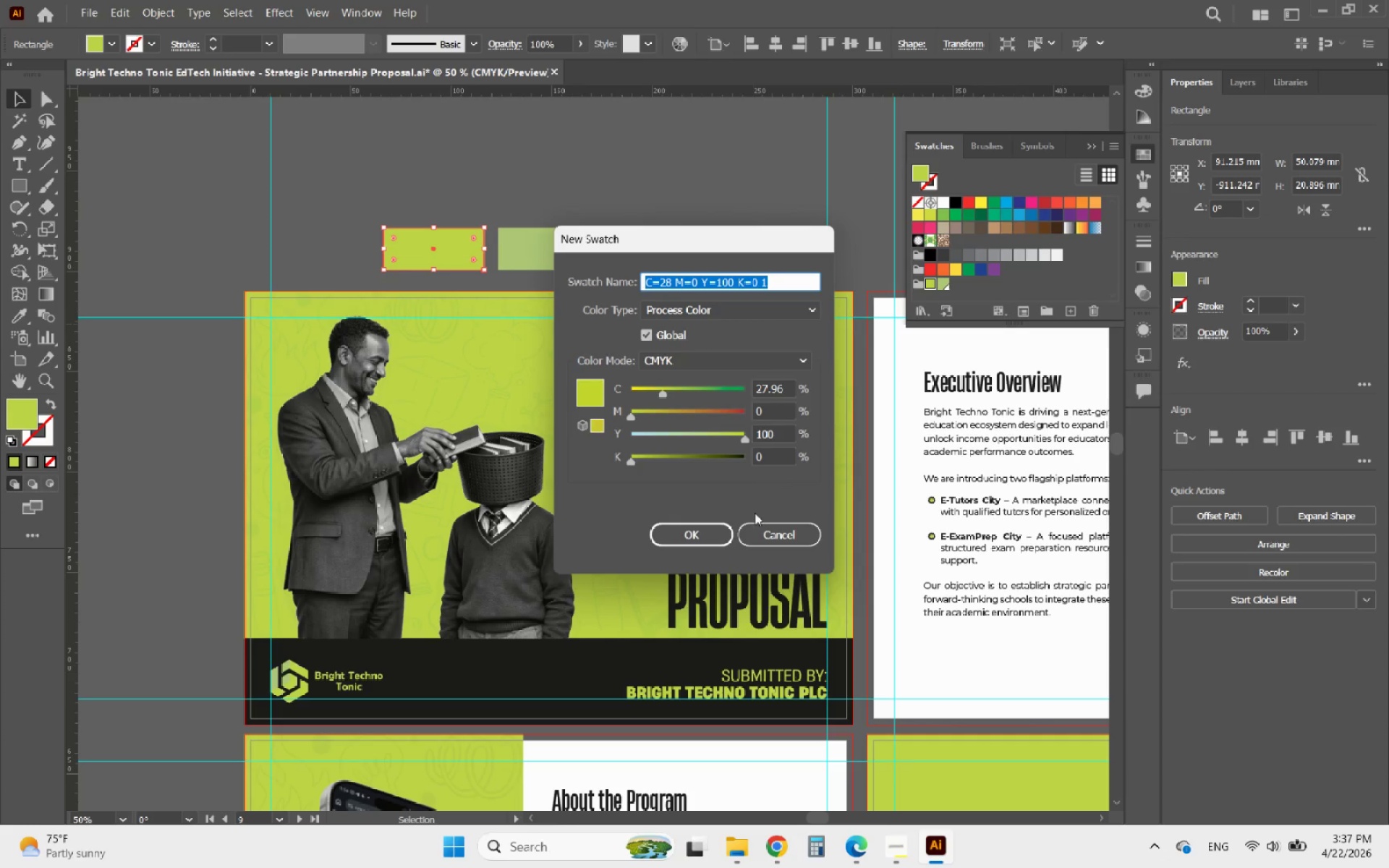 
left_click([718, 527])
 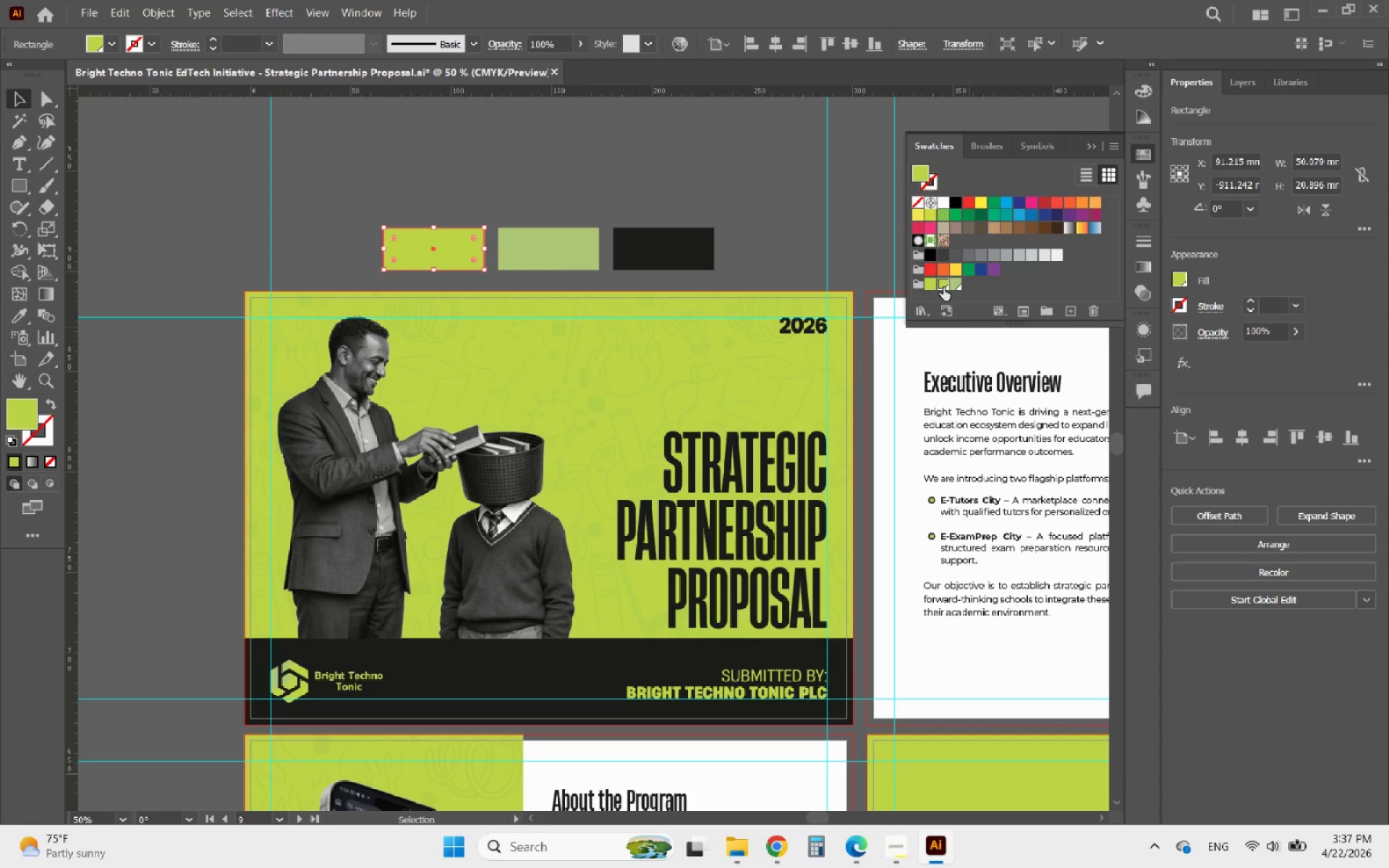 
left_click([927, 281])
 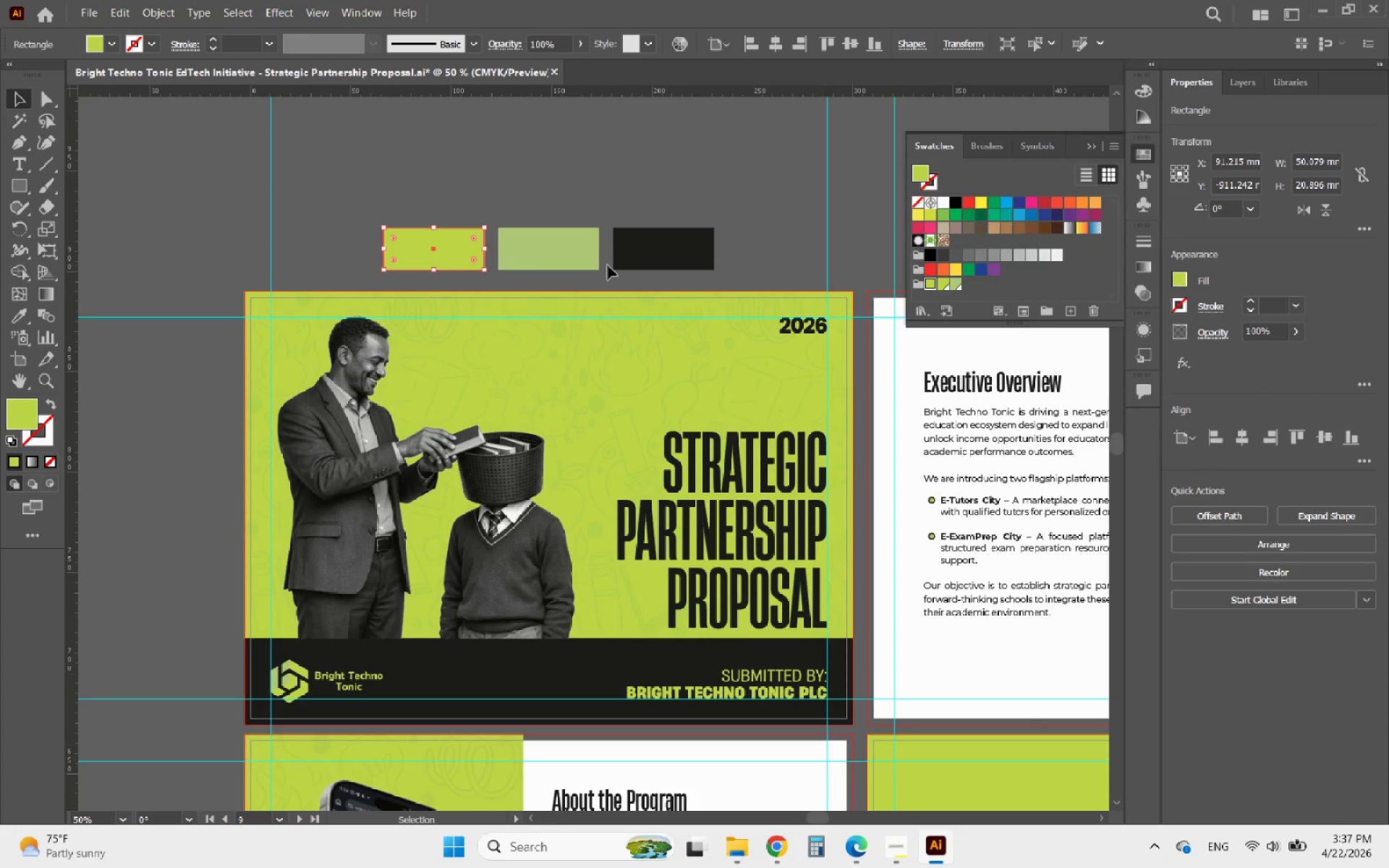 
left_click([651, 247])
 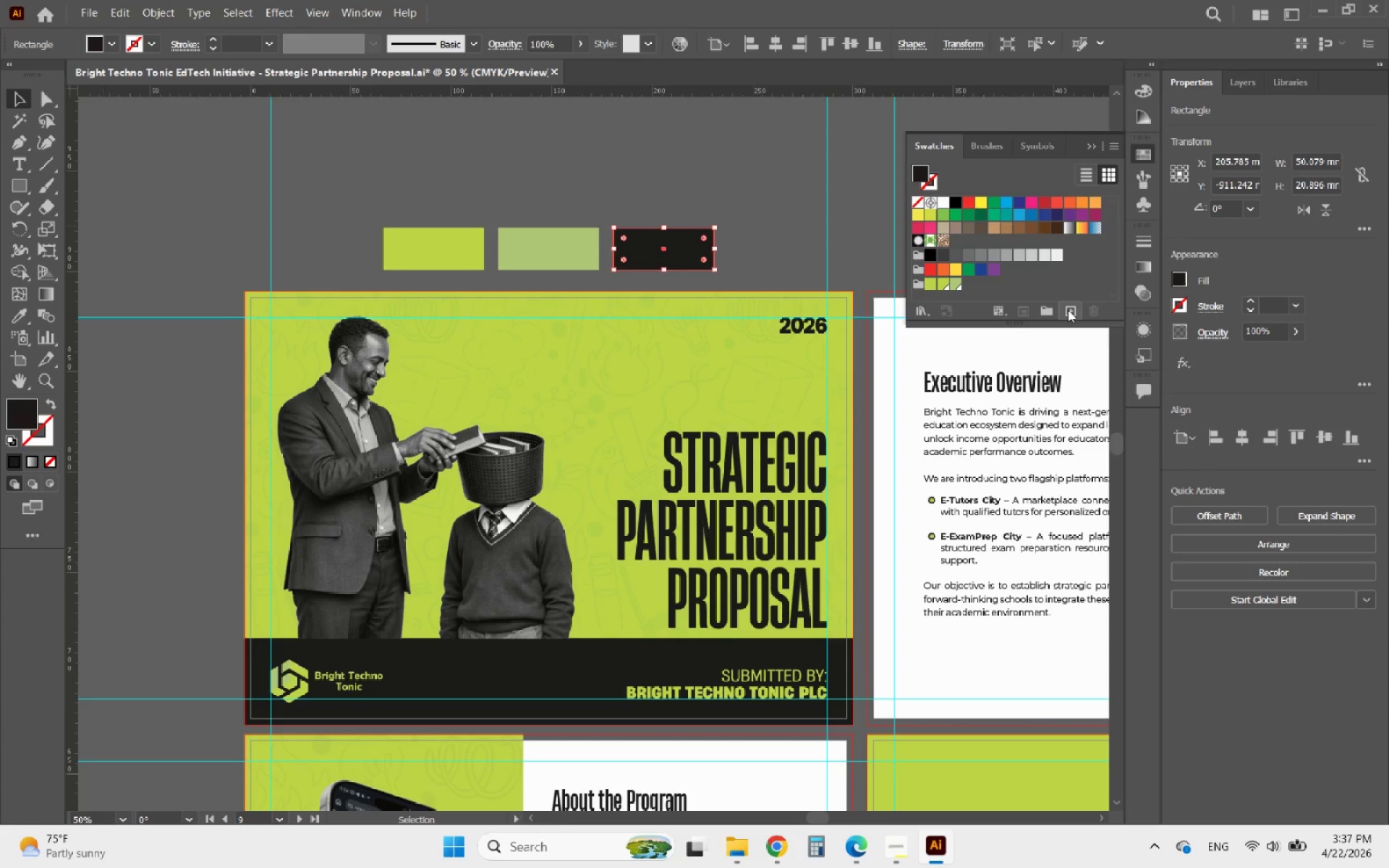 
left_click([1069, 310])
 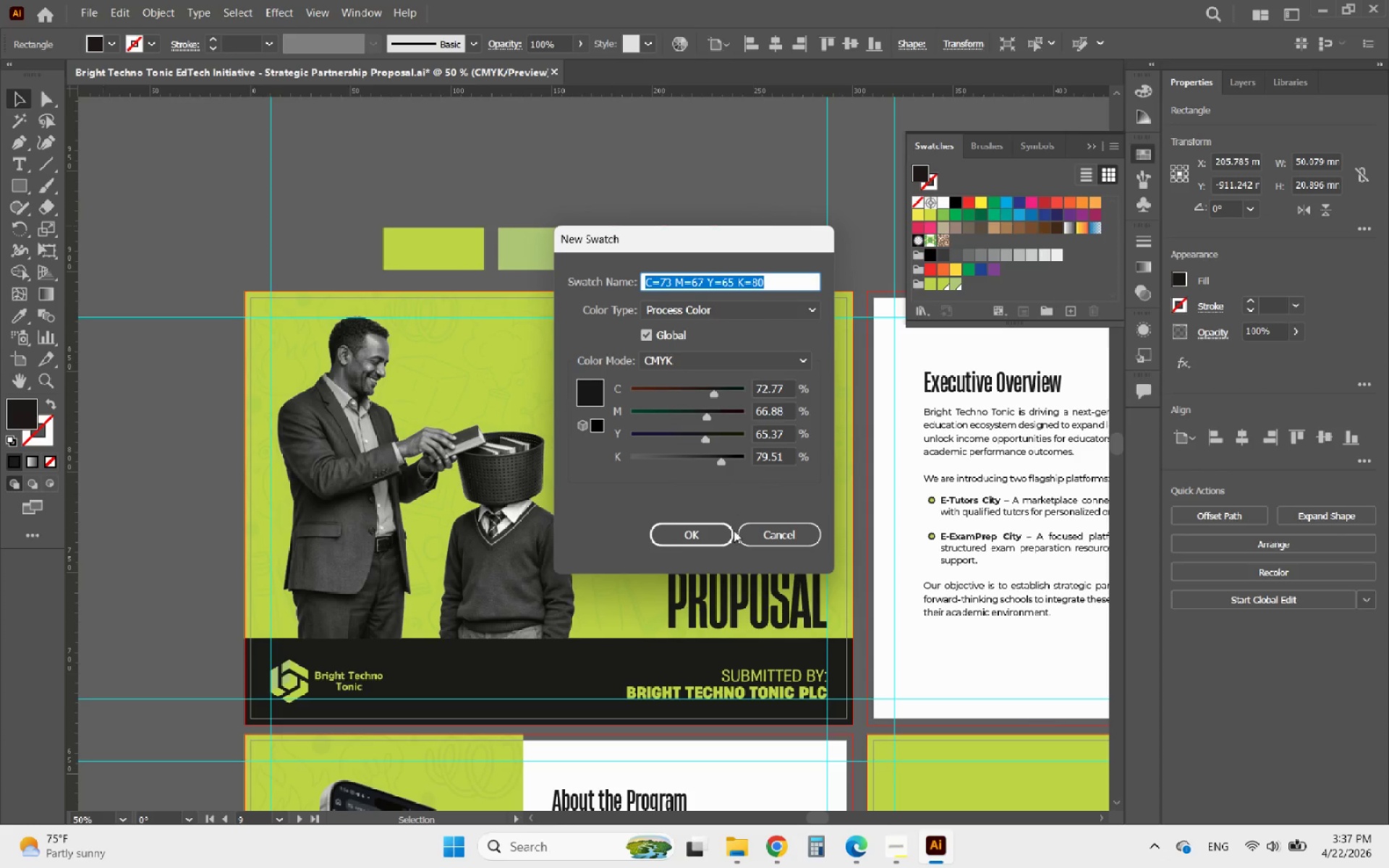 
left_click([719, 537])
 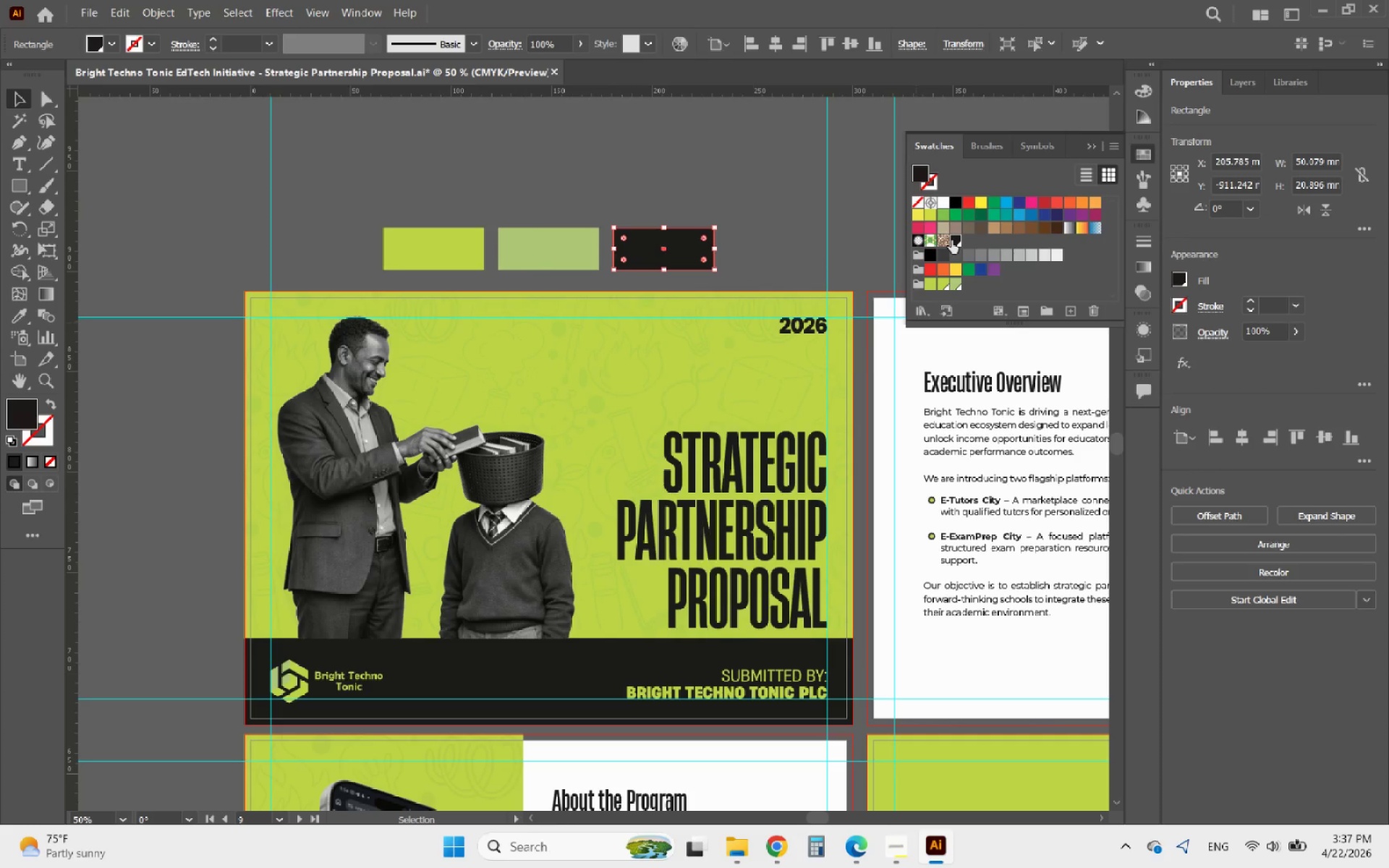 
left_click_drag(start_coordinate=[954, 239], to_coordinate=[964, 286])
 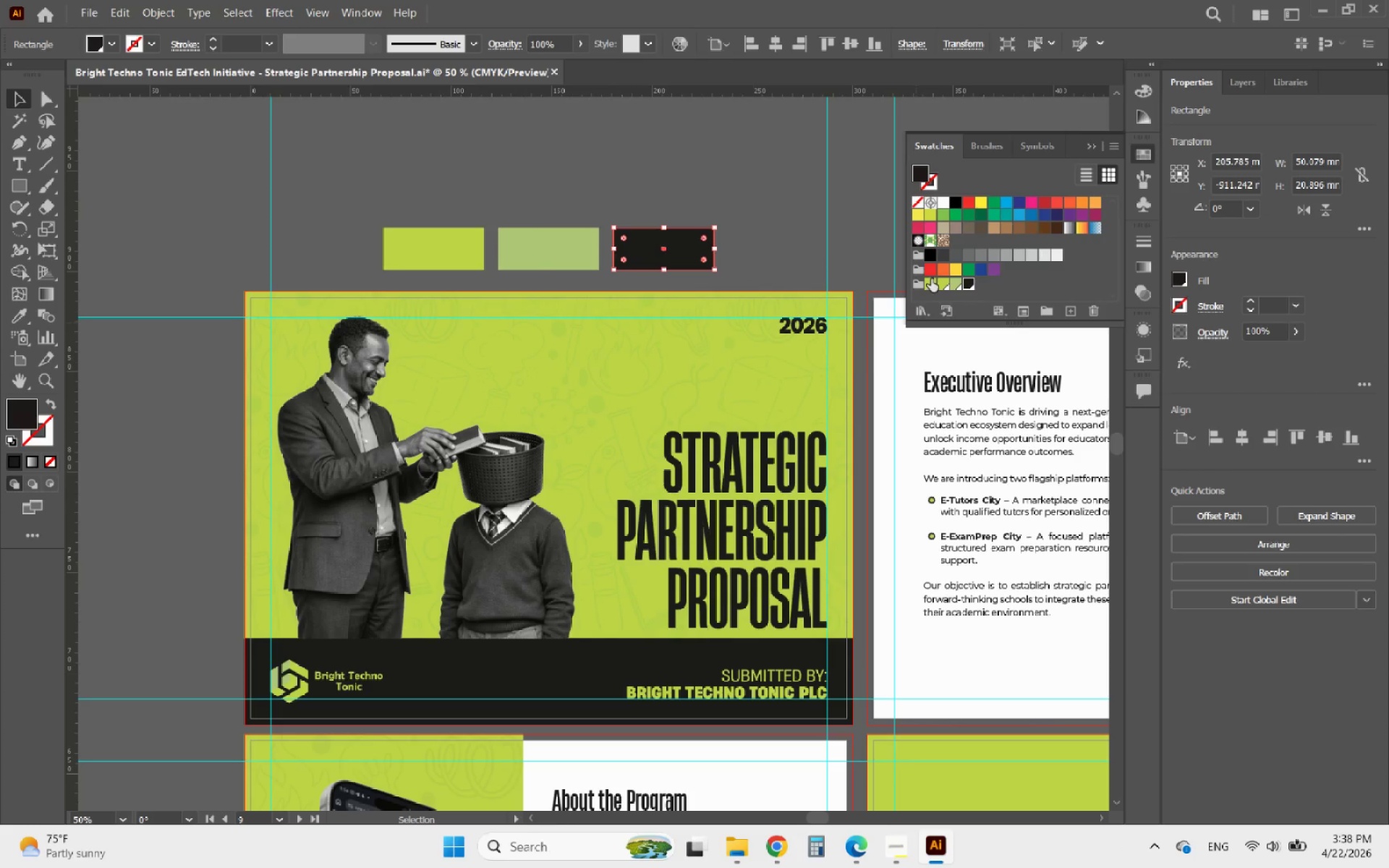 
left_click([916, 269])
 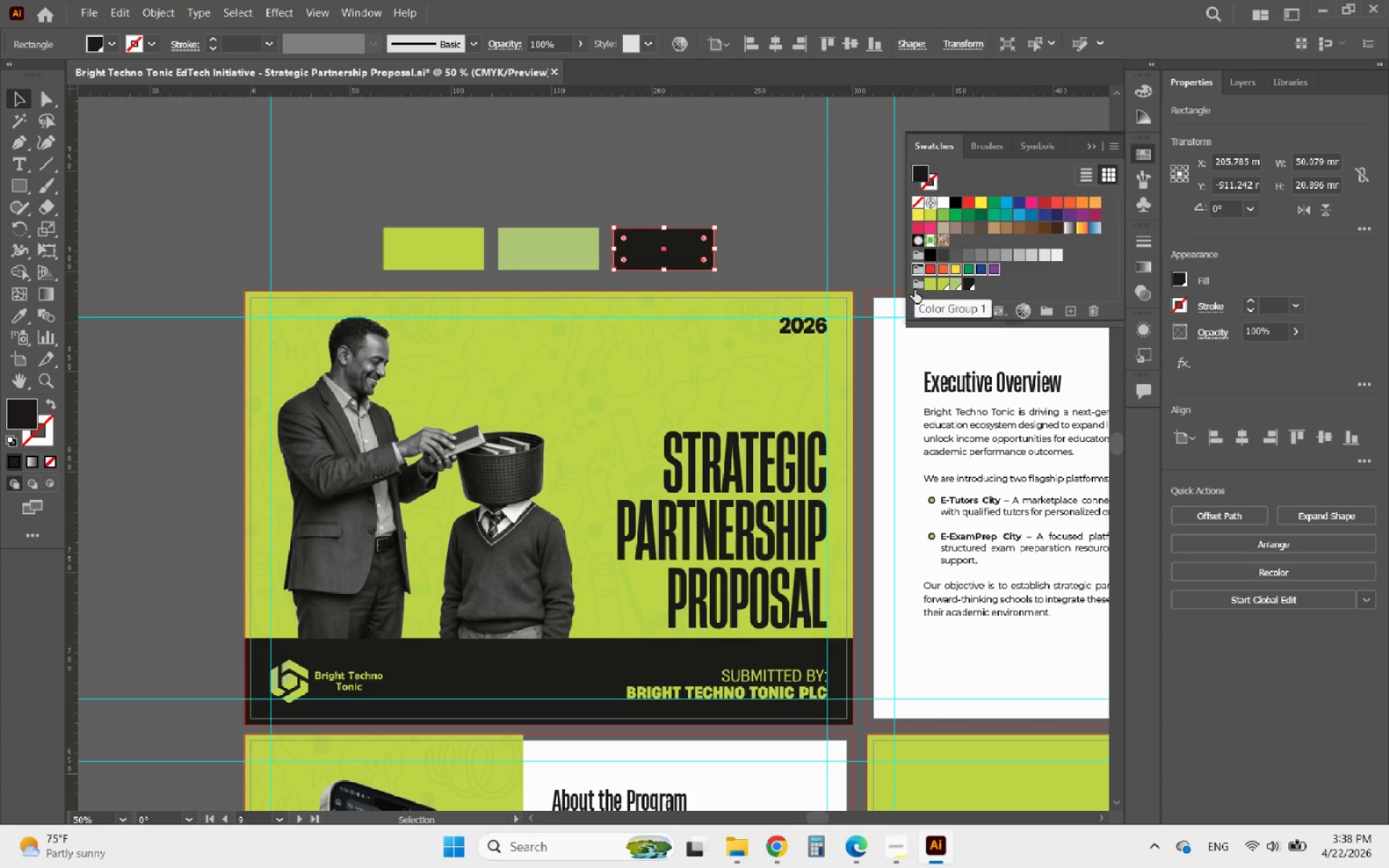 
left_click([917, 287])
 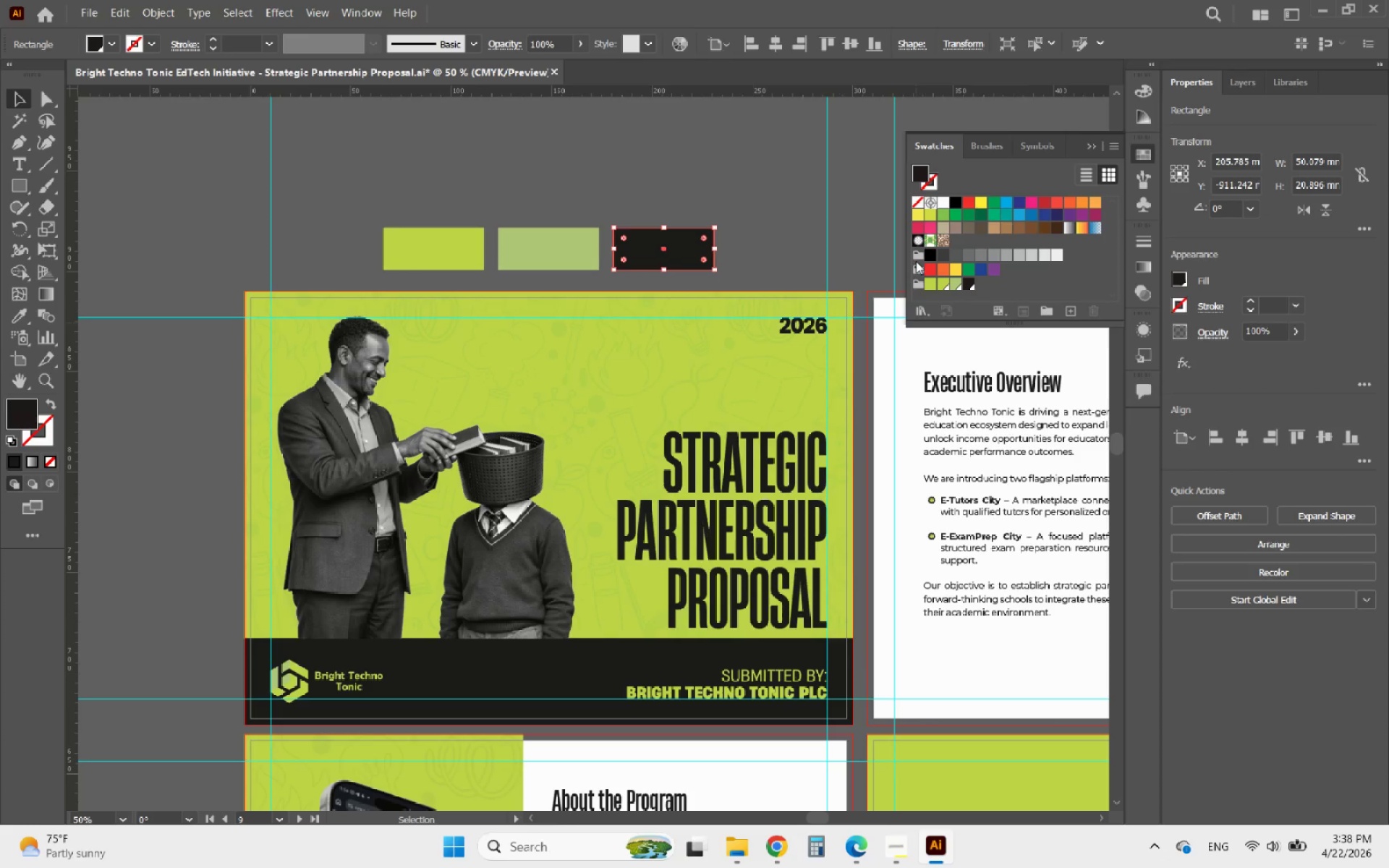 
double_click([917, 270])
 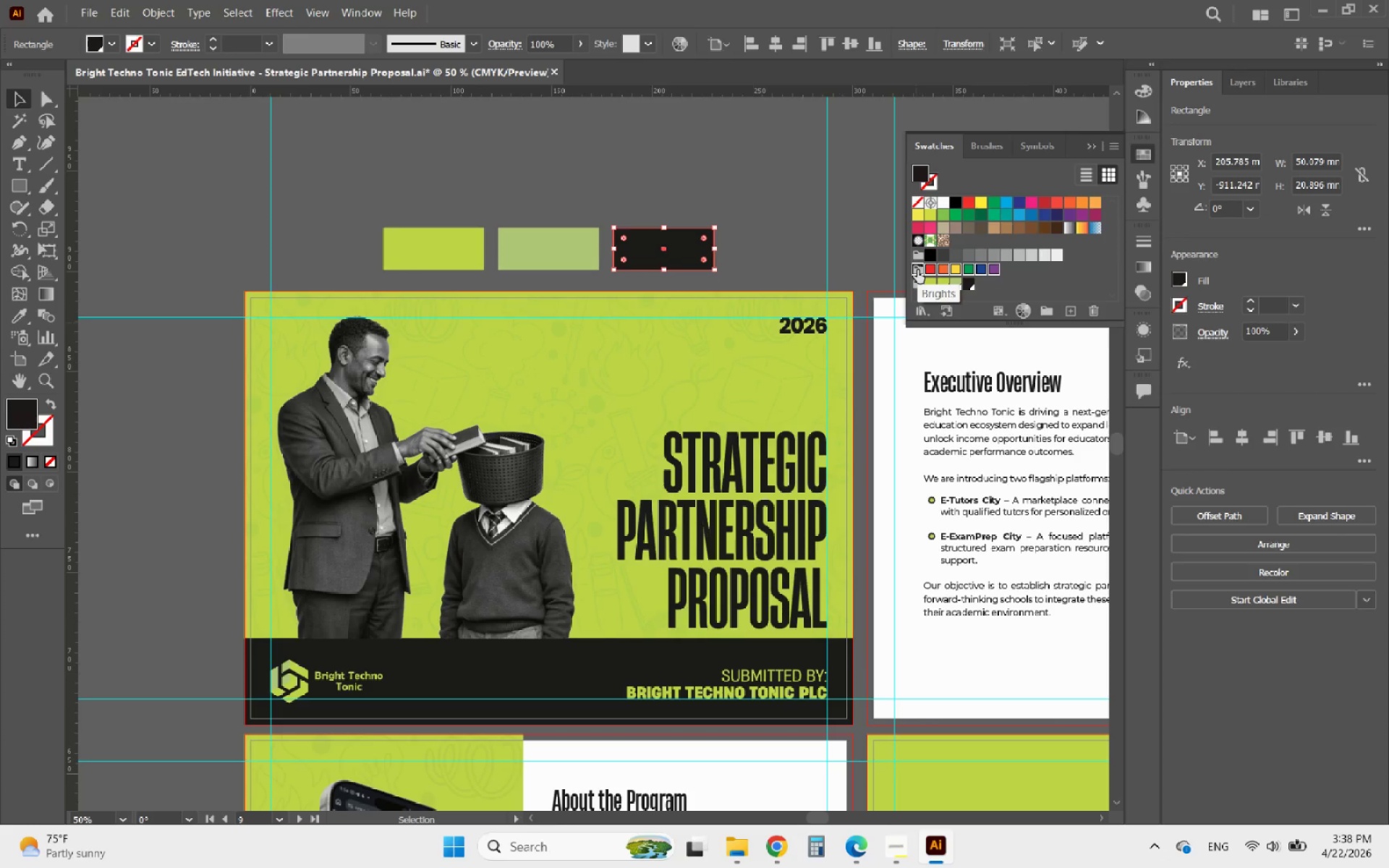 
left_click([917, 255])
 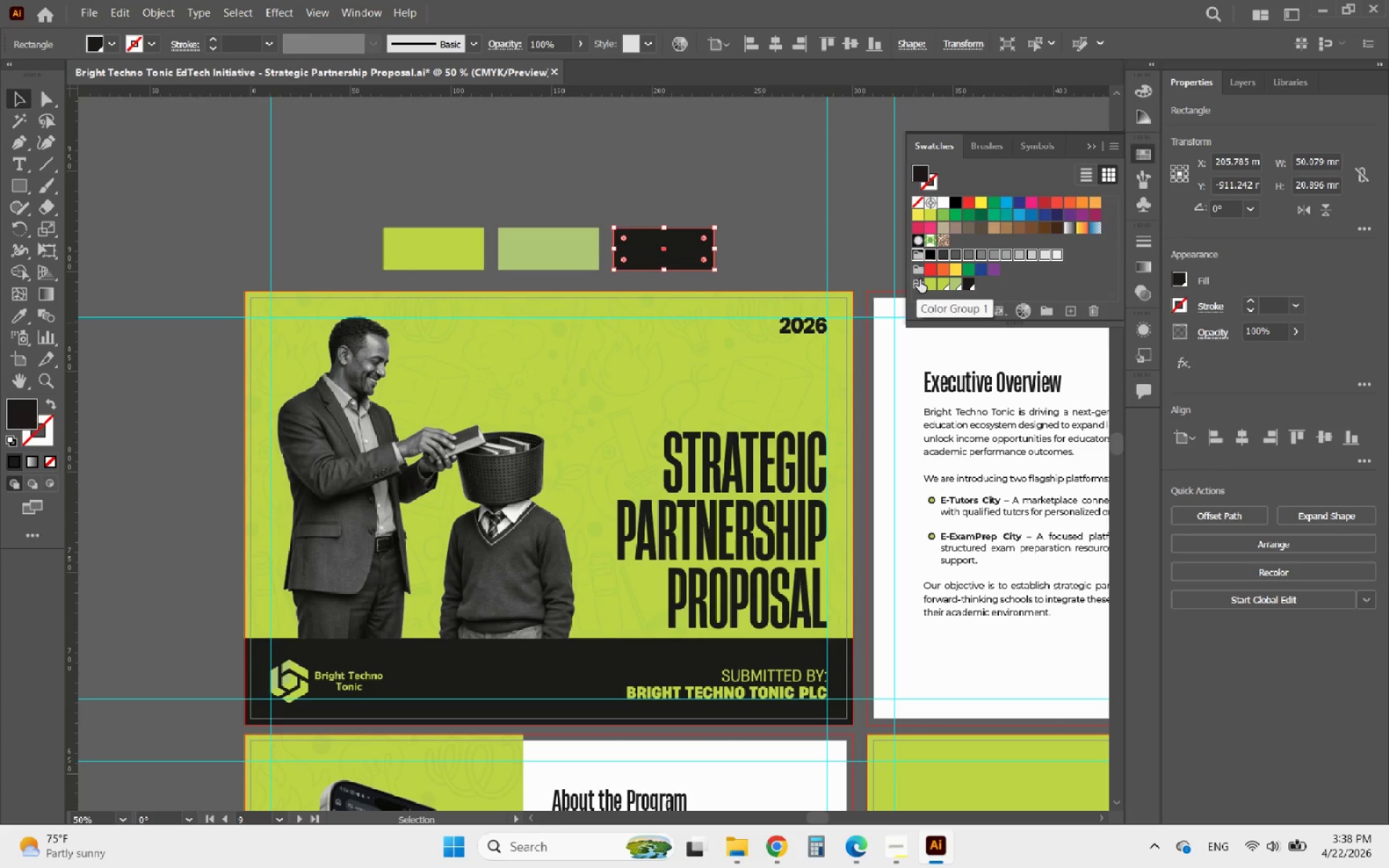 
double_click([916, 281])
 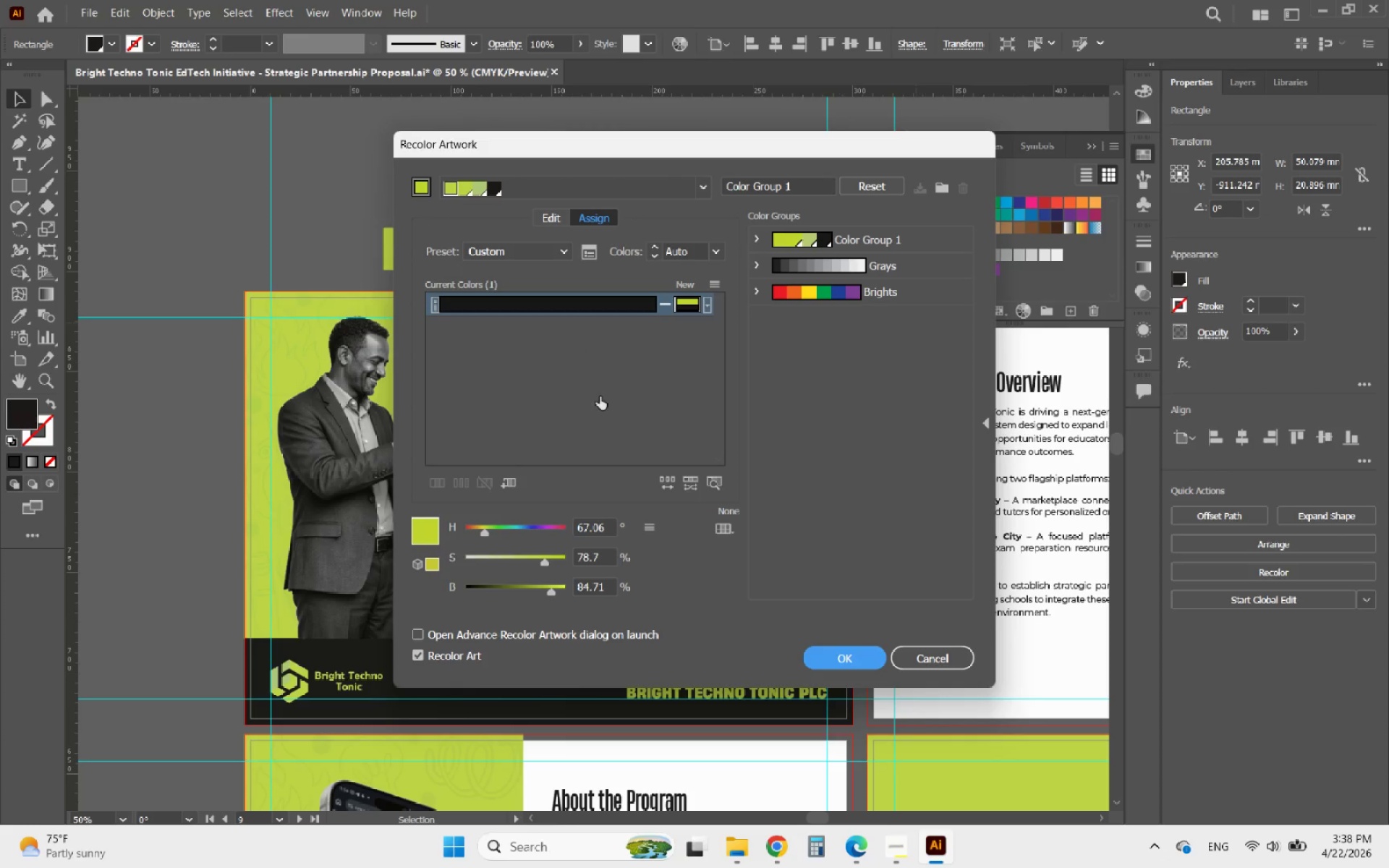 
wait(7.45)
 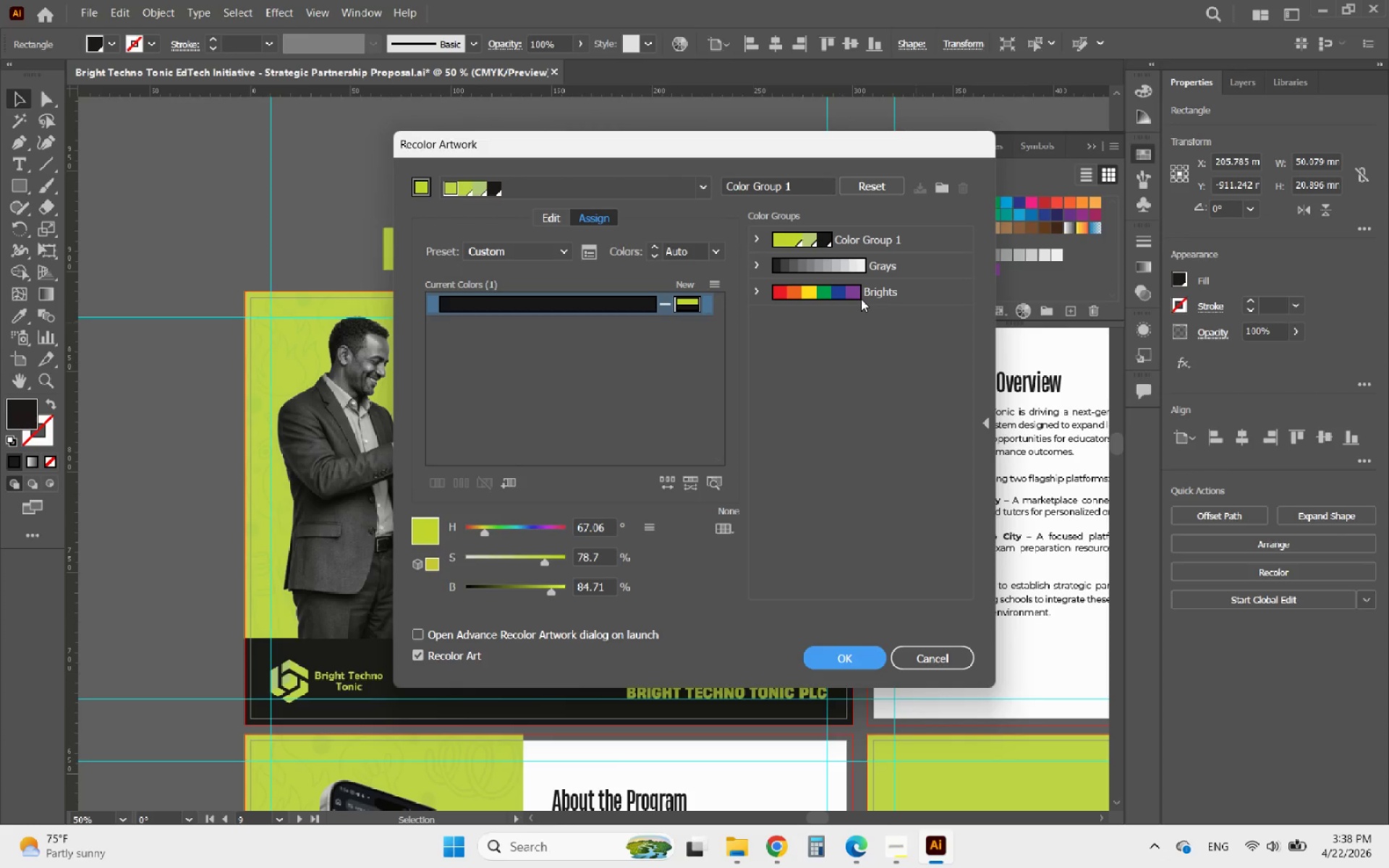 
left_click([807, 190])
 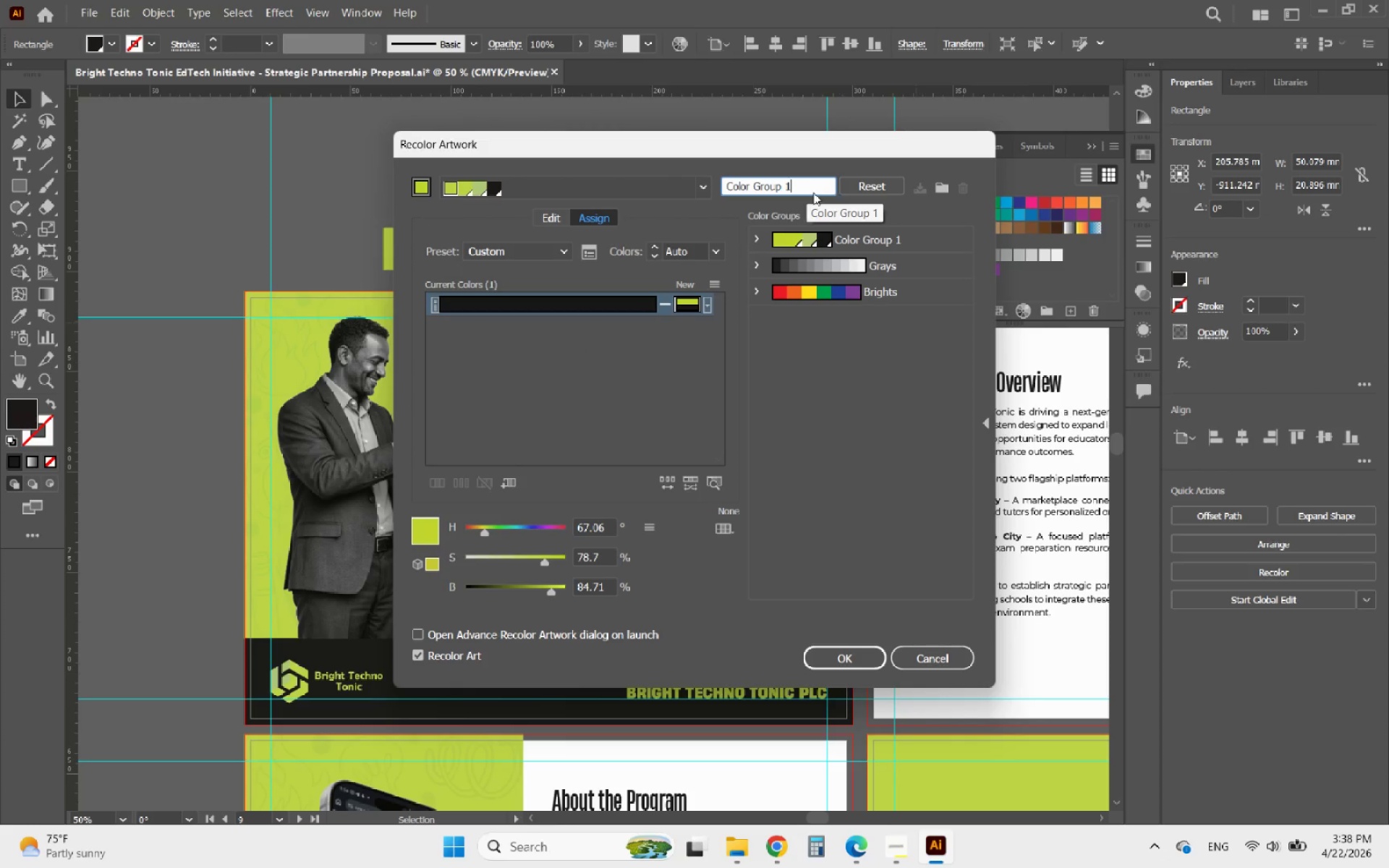 
left_click_drag(start_coordinate=[814, 192], to_coordinate=[754, 197])
 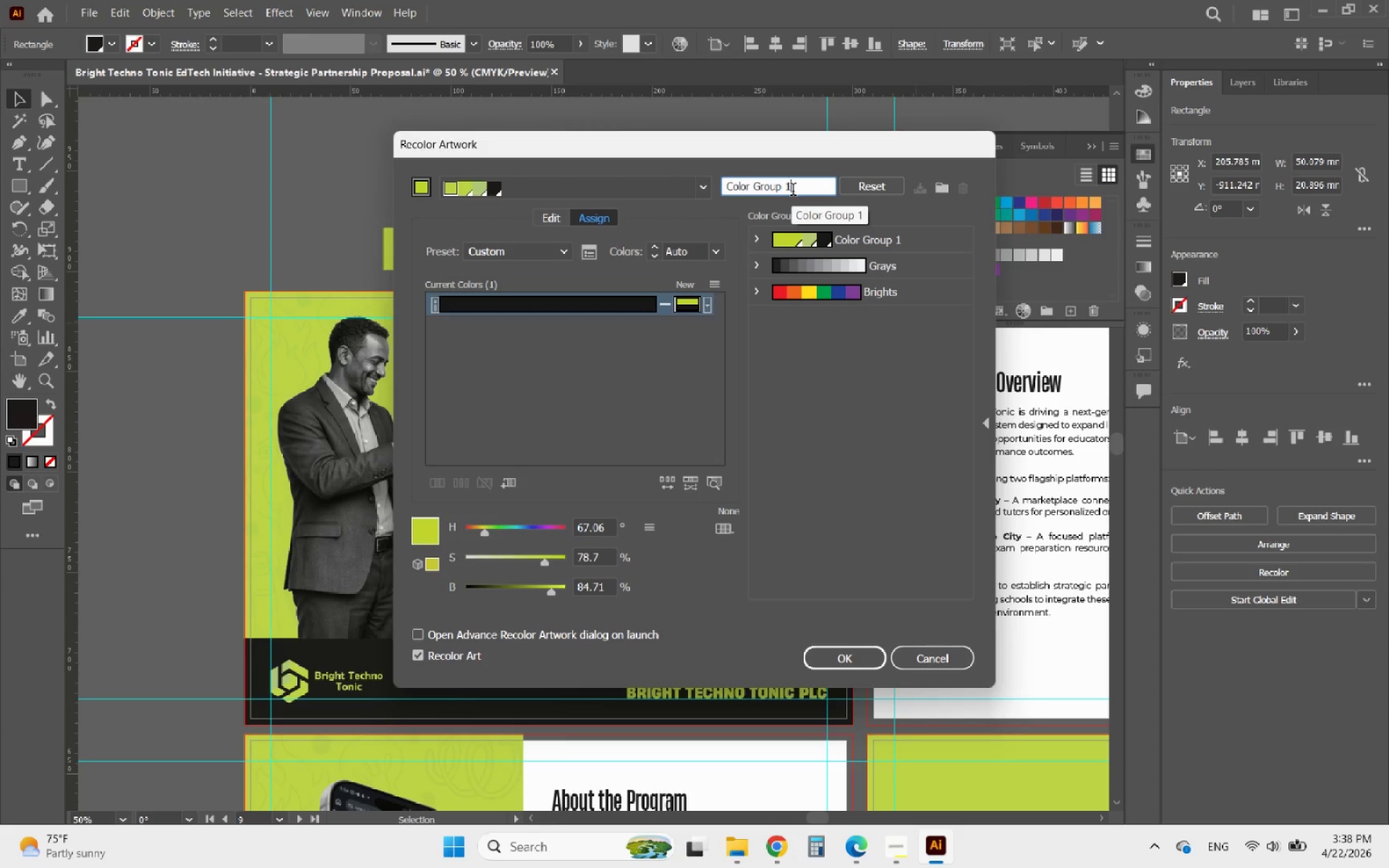 
left_click_drag(start_coordinate=[793, 191], to_coordinate=[718, 184])
 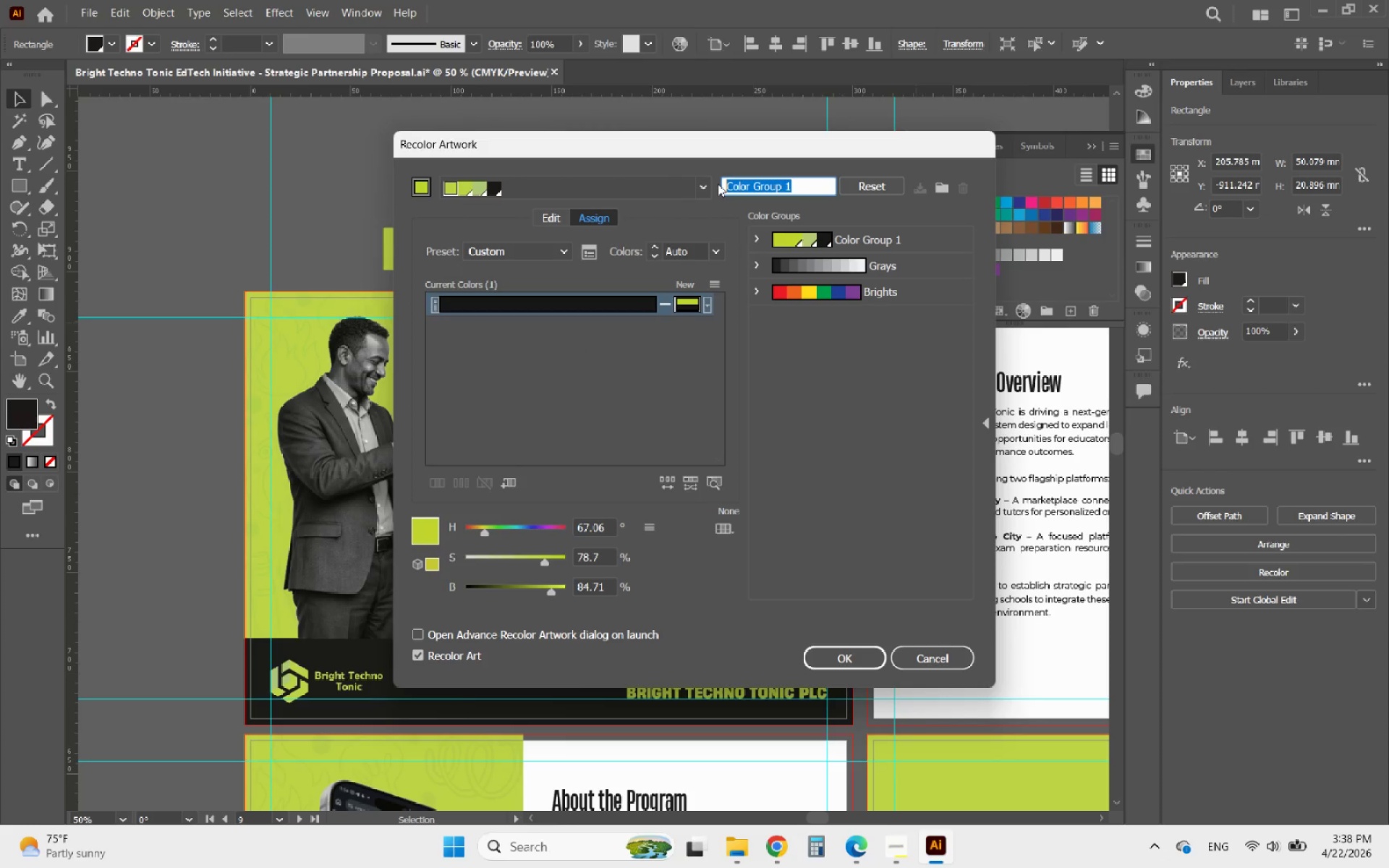 
type(Bright Tecno Tonic Color PA)
key(Backspace)
type(alette)
 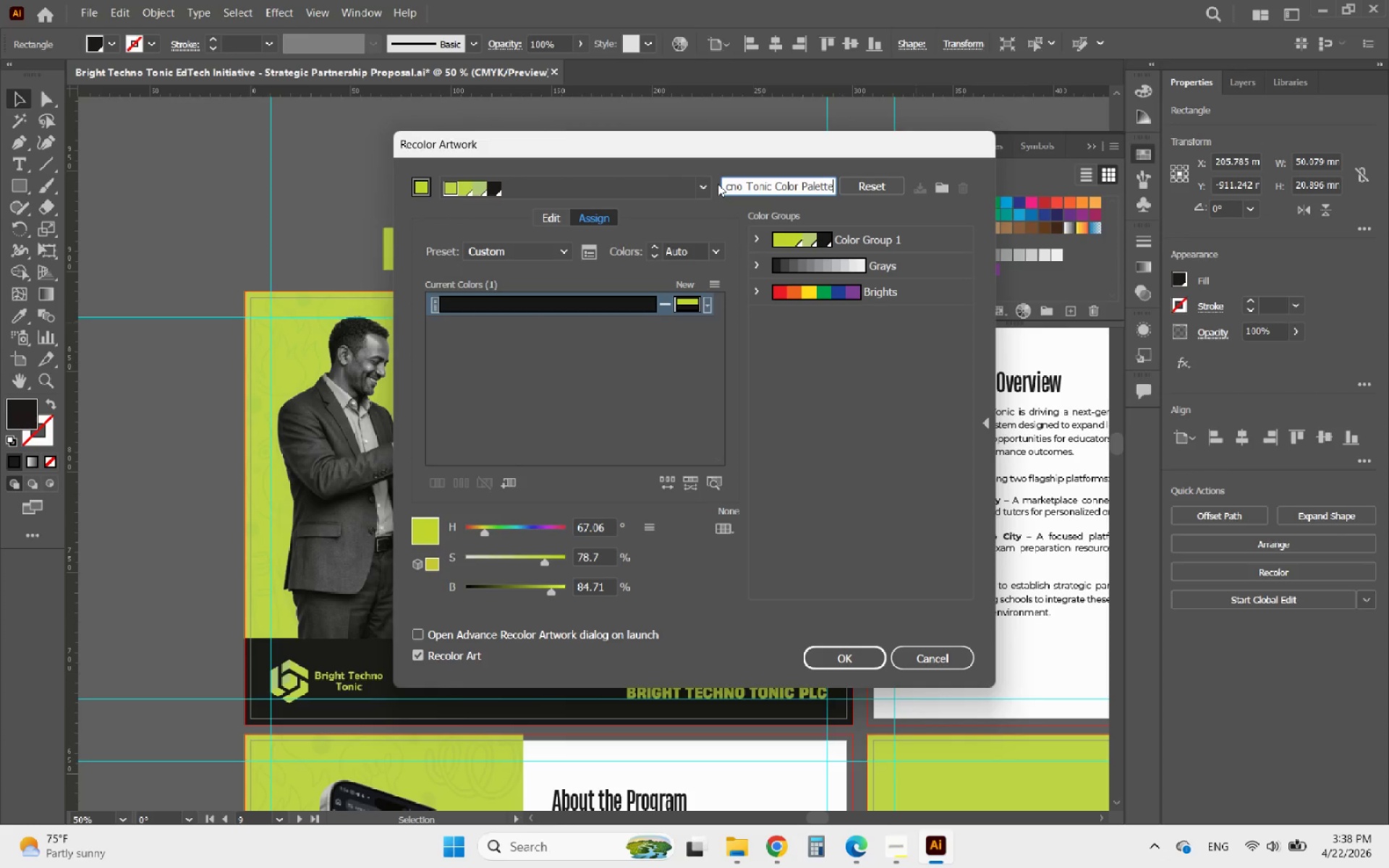 
wait(5.38)
 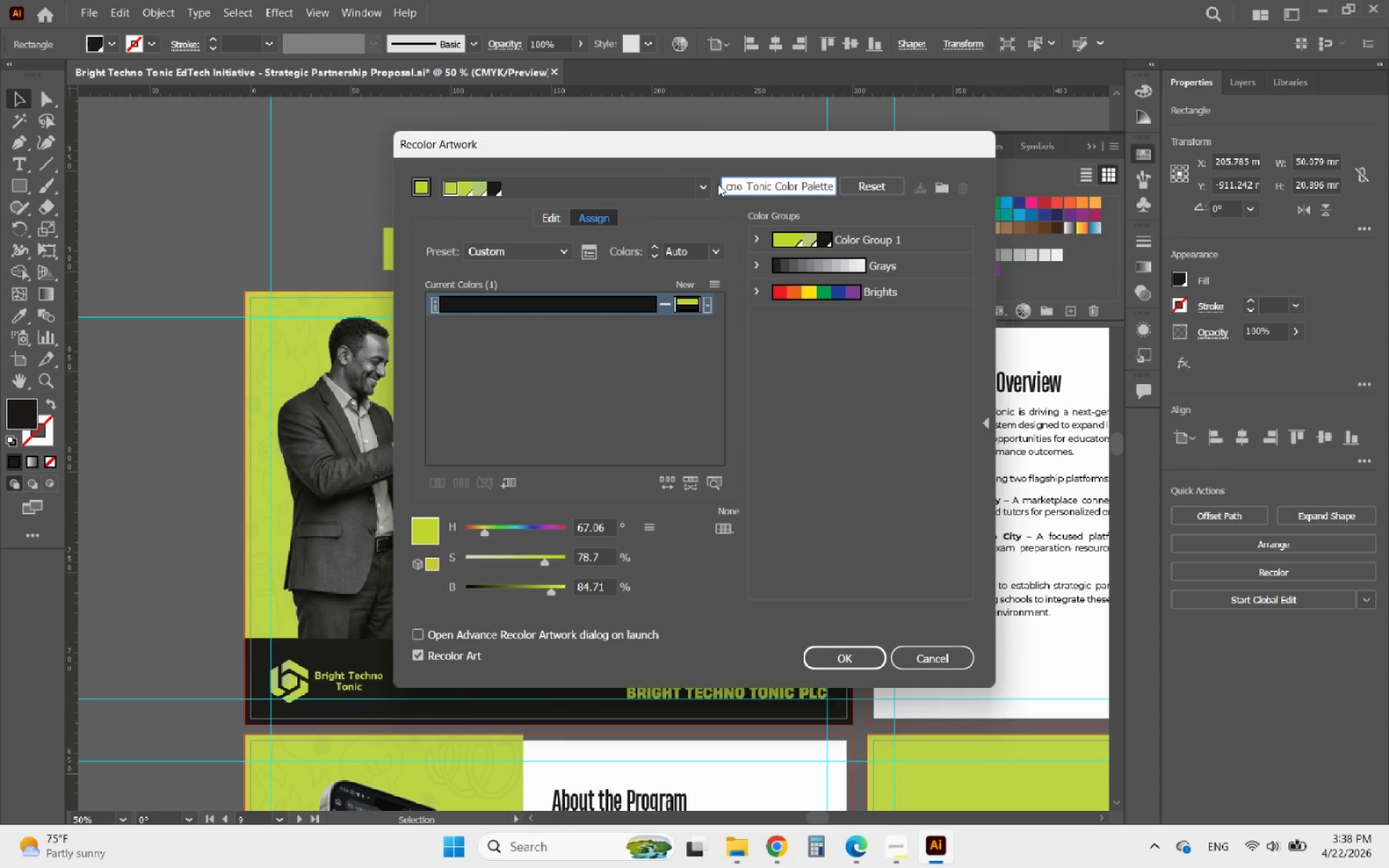 
left_click([817, 413])
 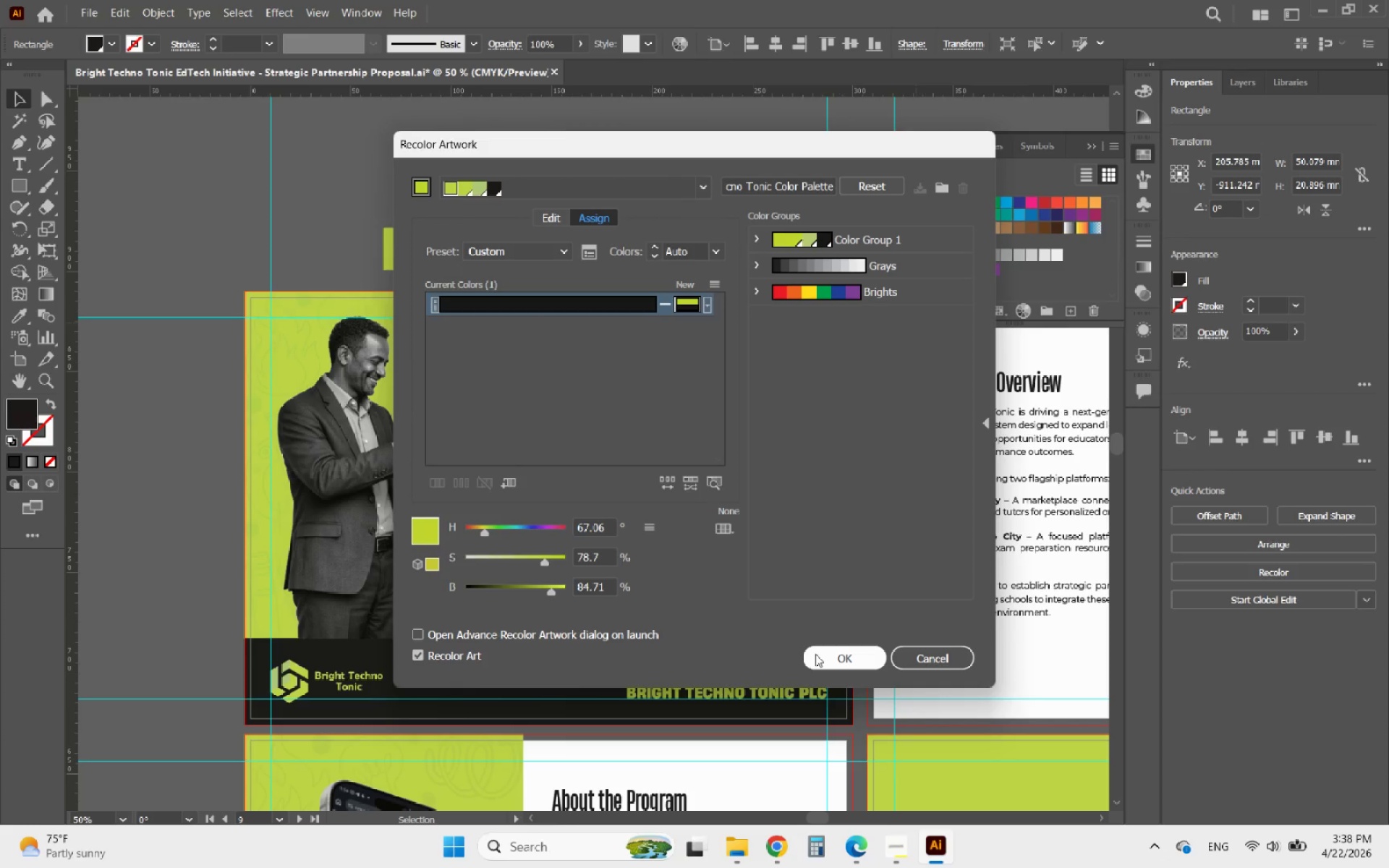 
left_click([815, 654])
 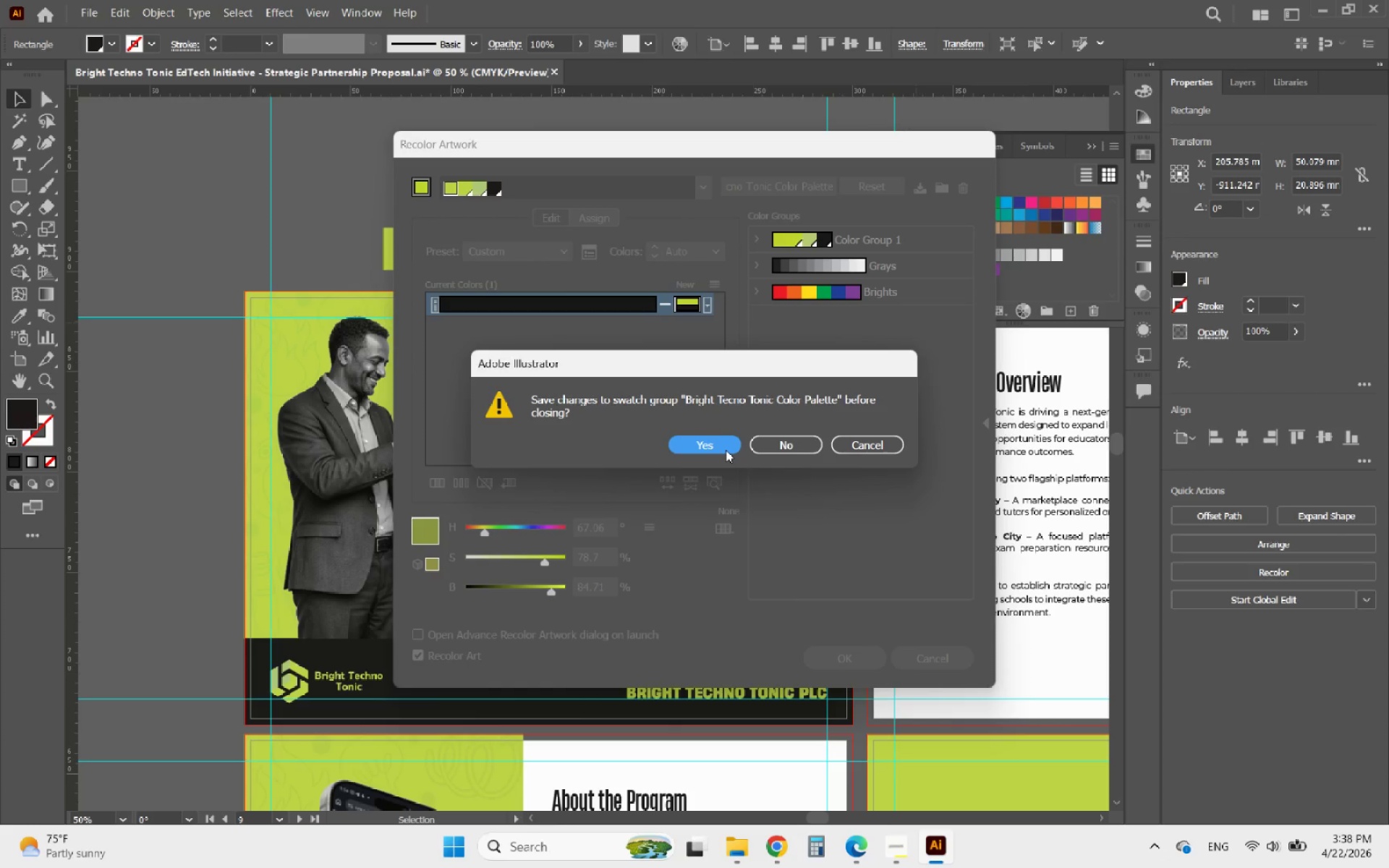 
left_click([714, 446])
 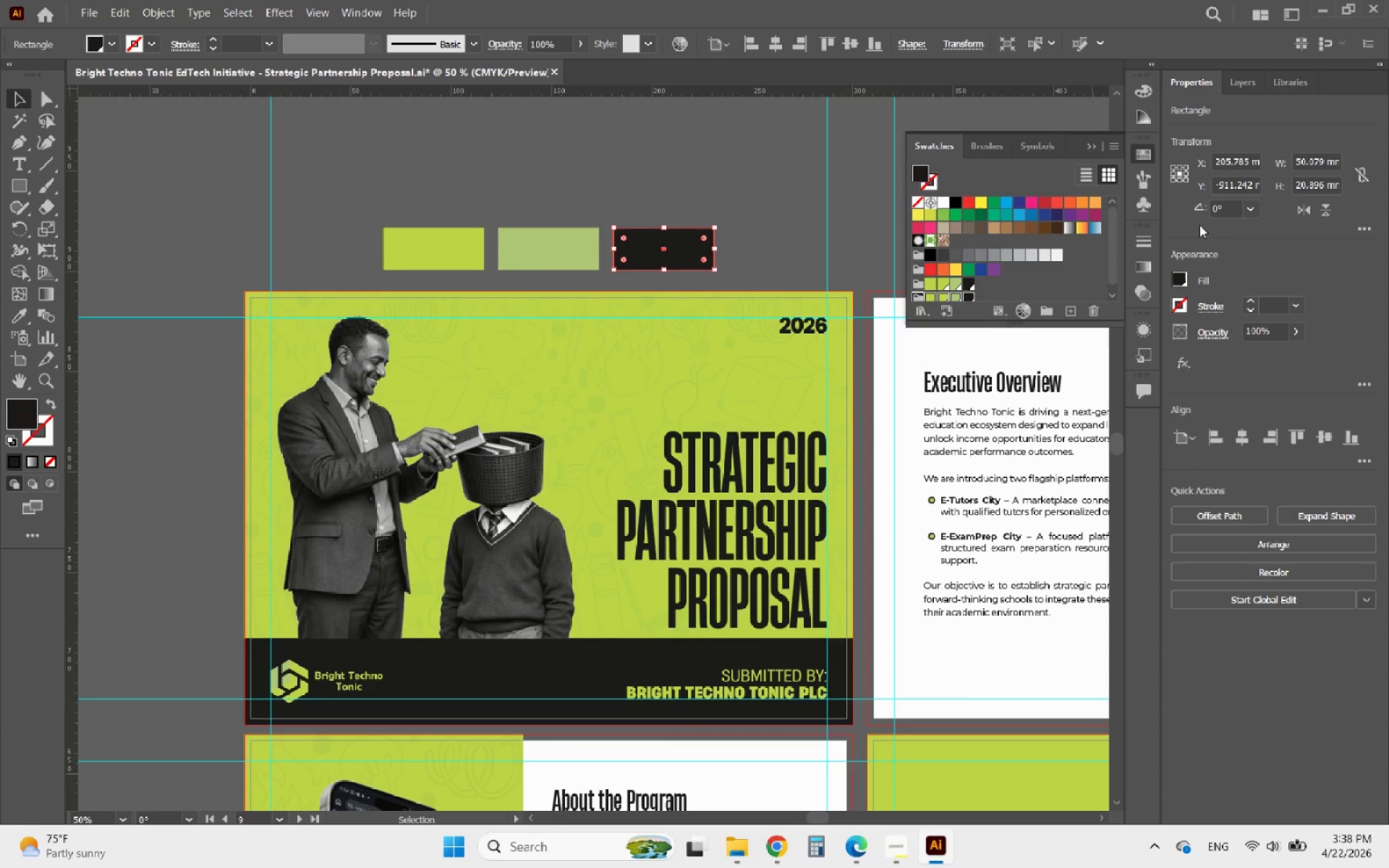 
scroll: coordinate [1021, 235], scroll_direction: down, amount: 1.0
 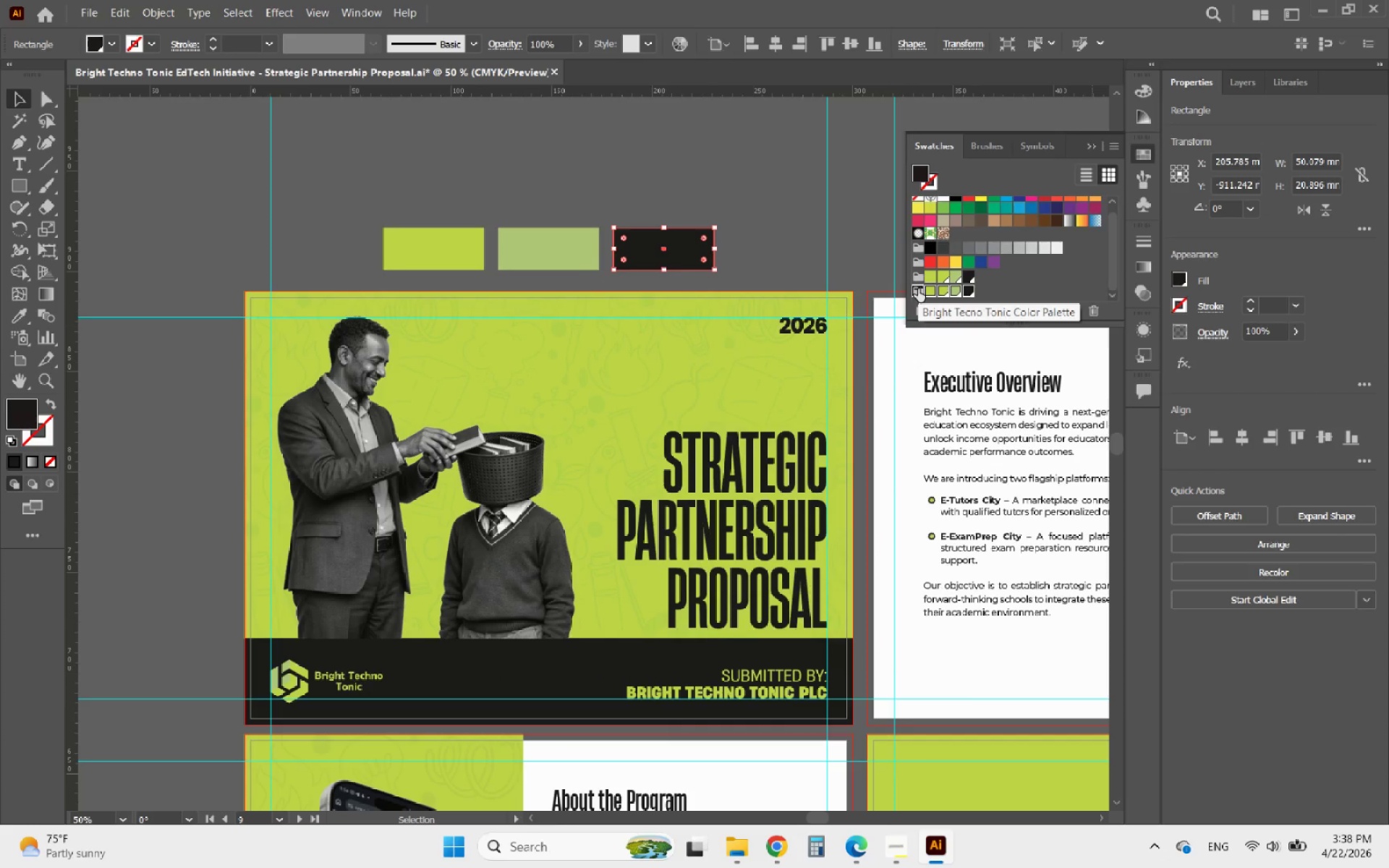 
left_click([918, 278])
 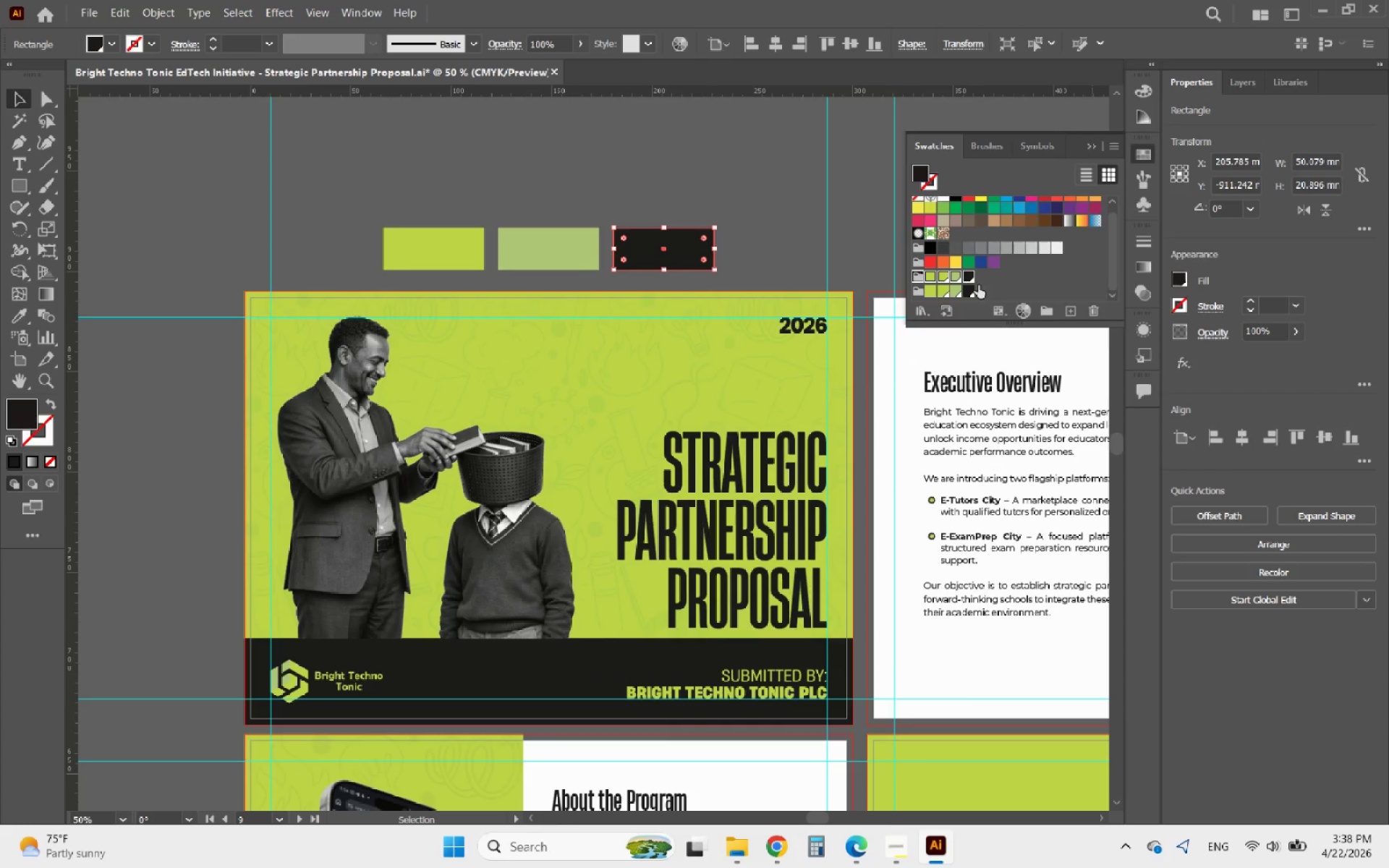 
left_click([1016, 283])
 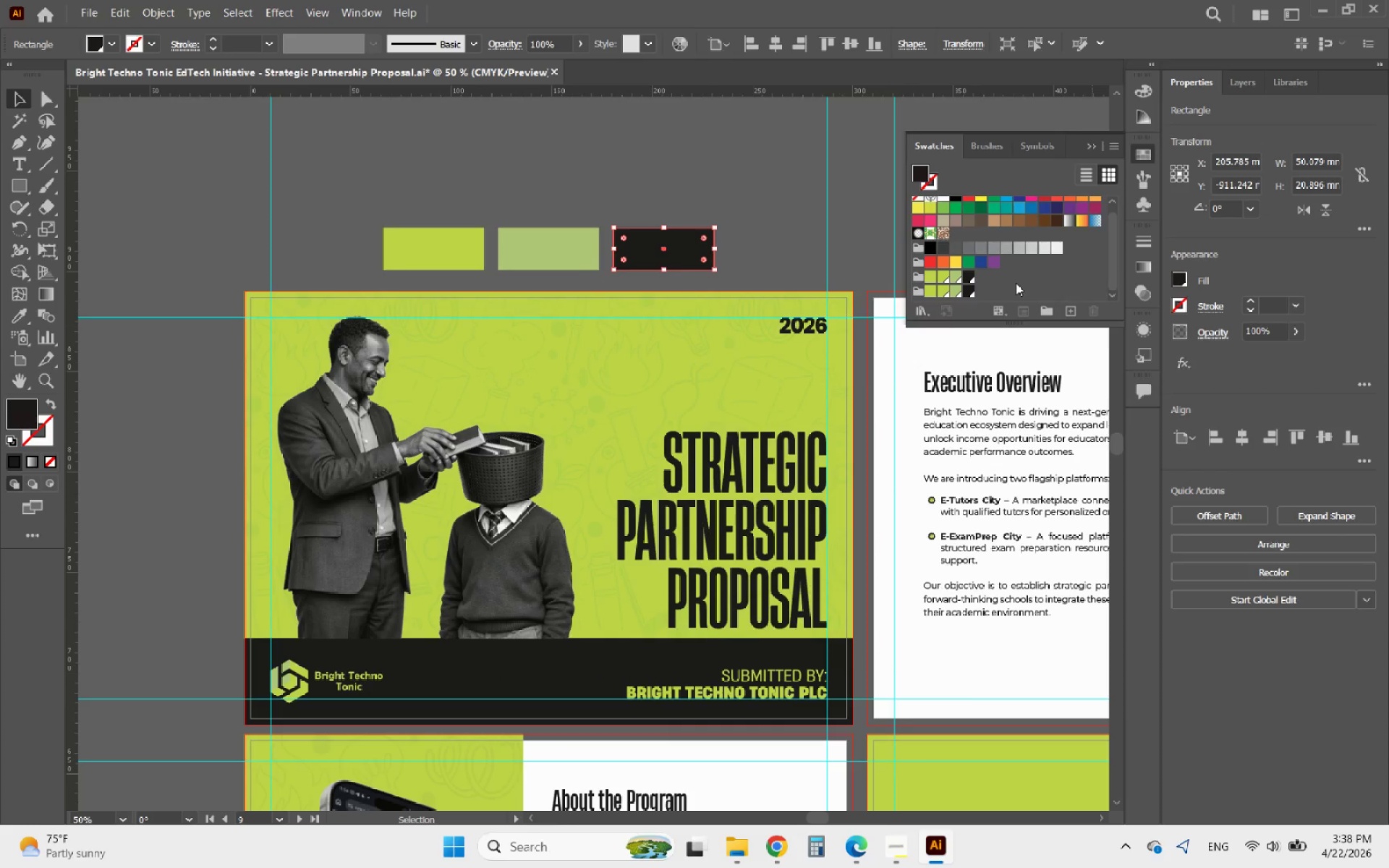 
scroll: coordinate [1014, 284], scroll_direction: down, amount: 3.0
 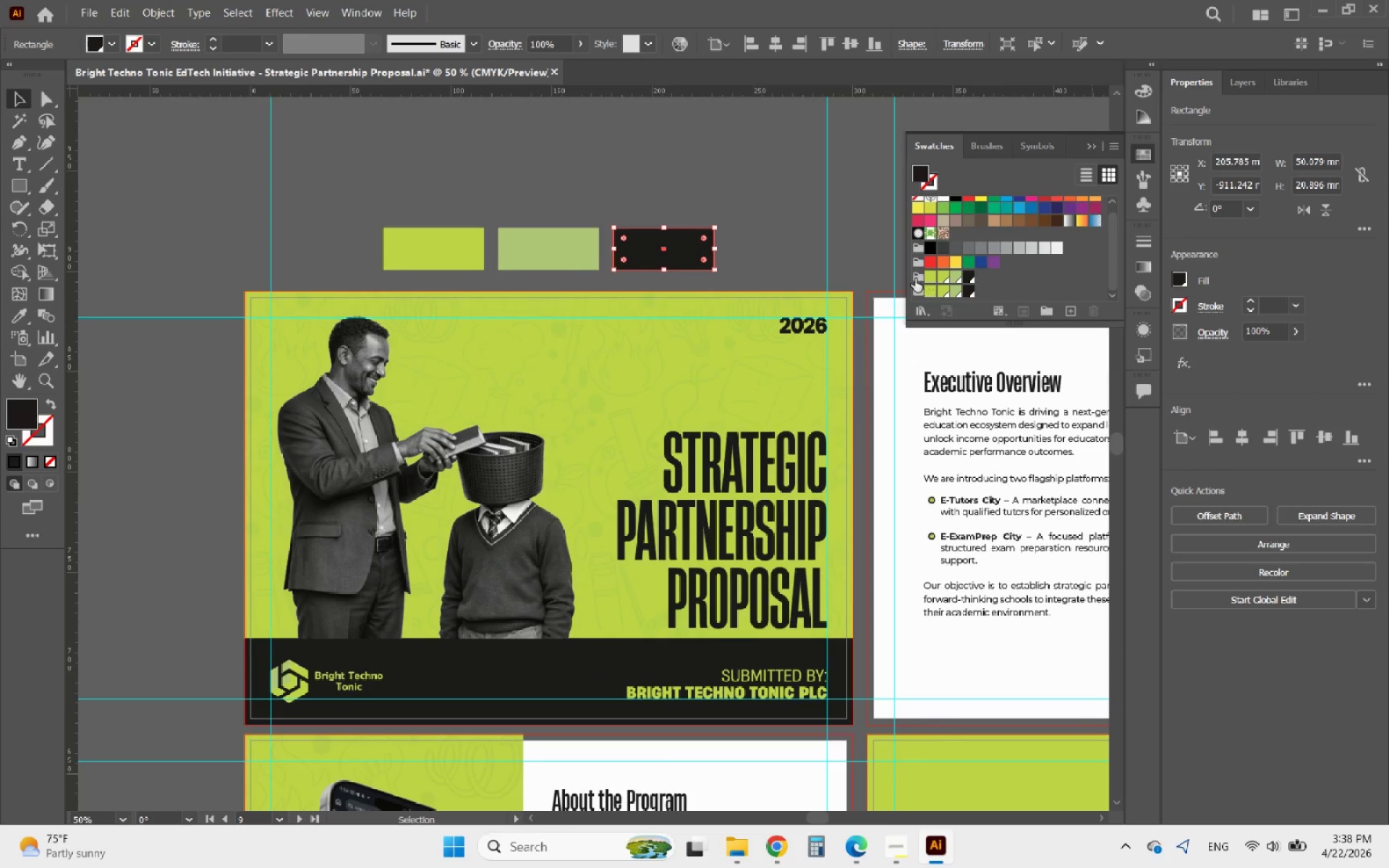 
left_click([914, 278])
 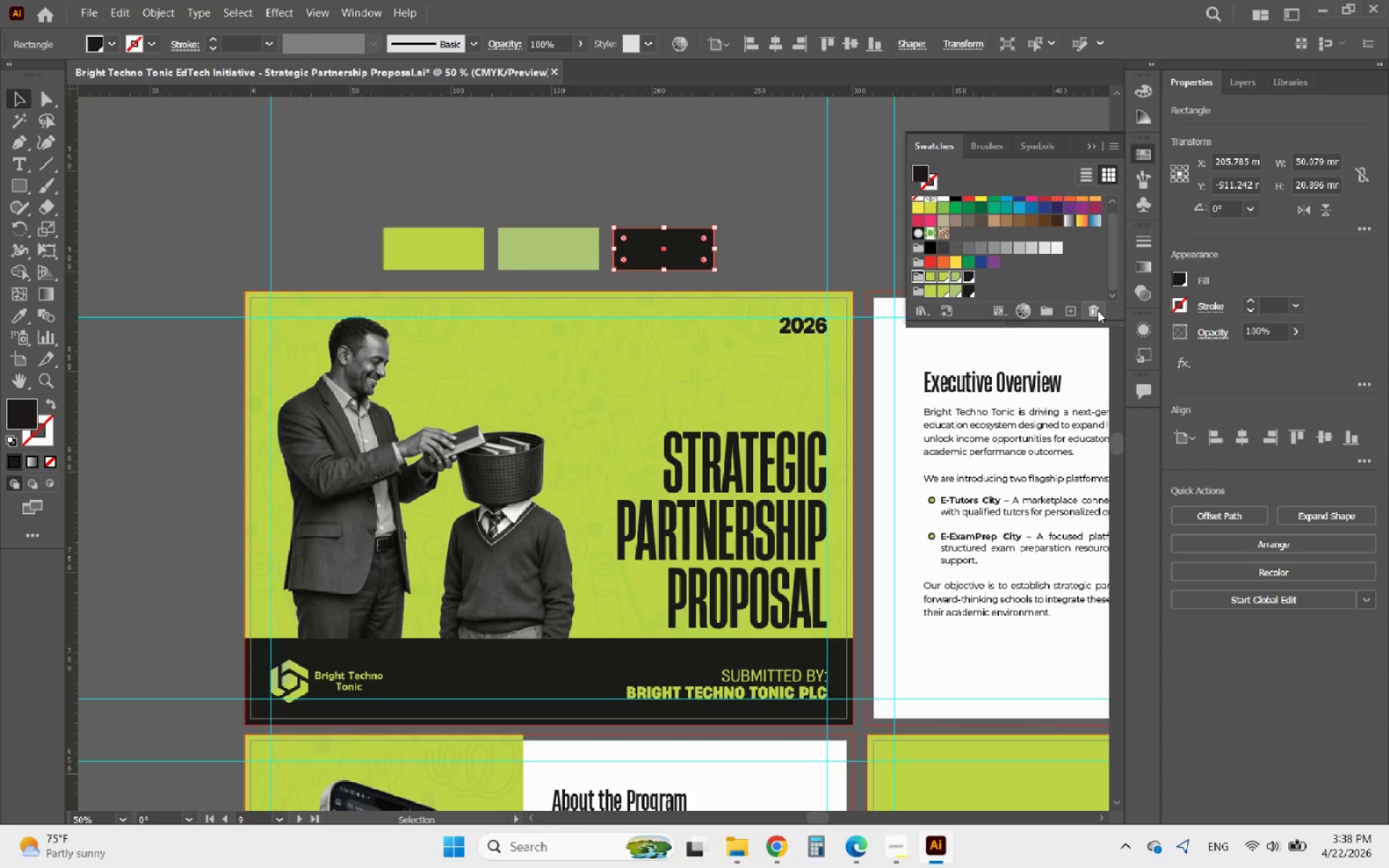 
left_click([1097, 310])
 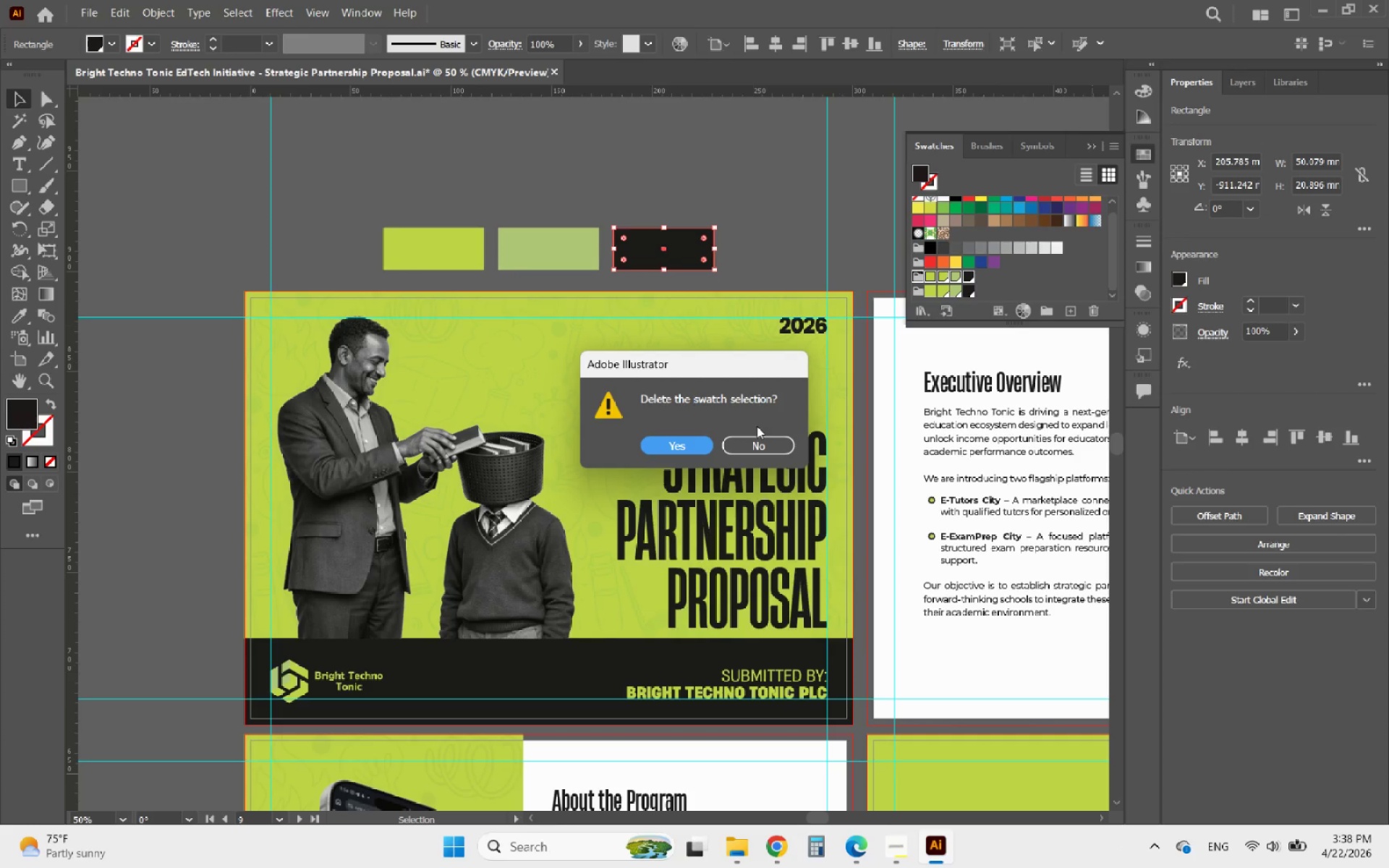 
left_click([771, 448])
 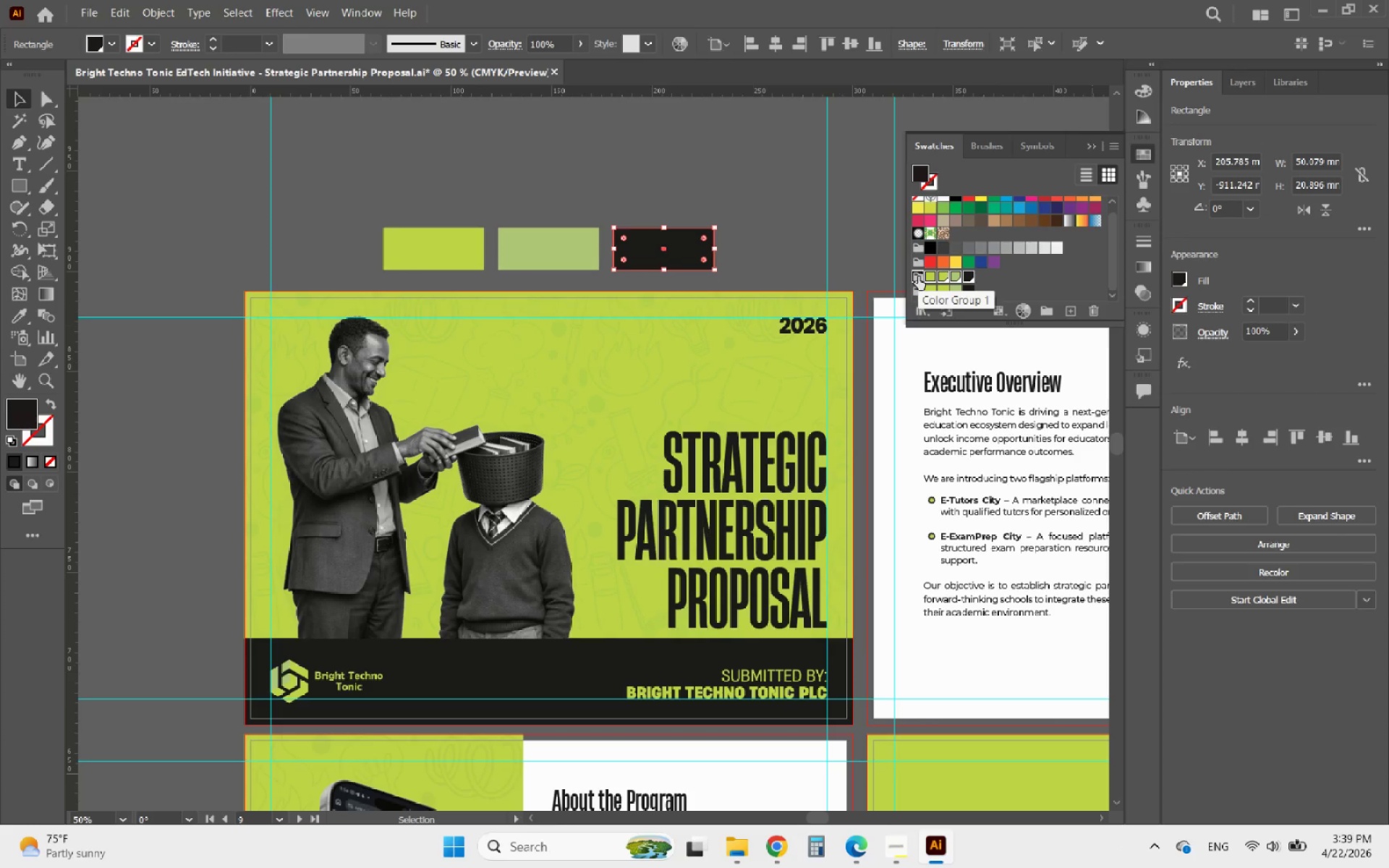 
left_click([1098, 300])
 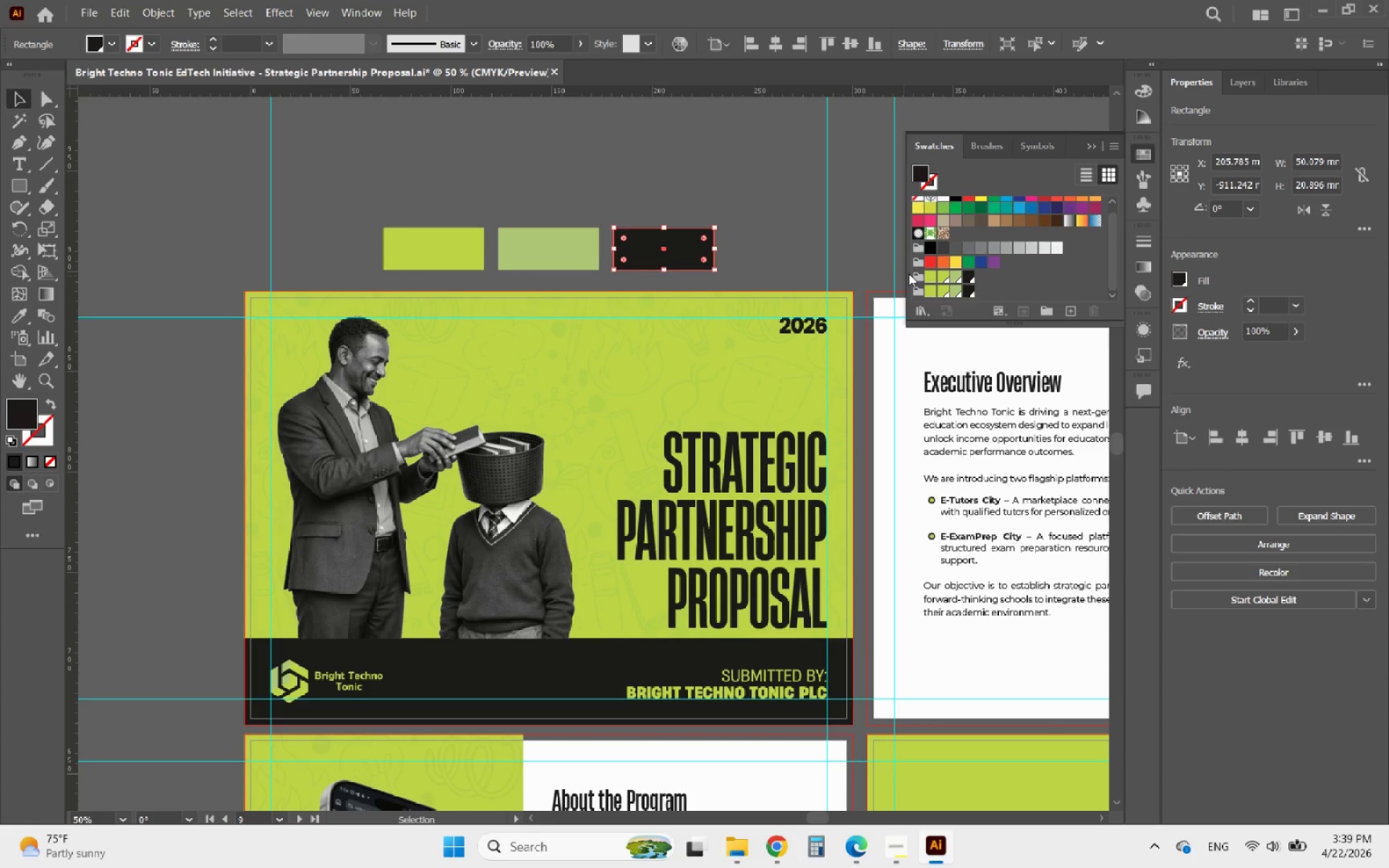 
left_click([914, 273])
 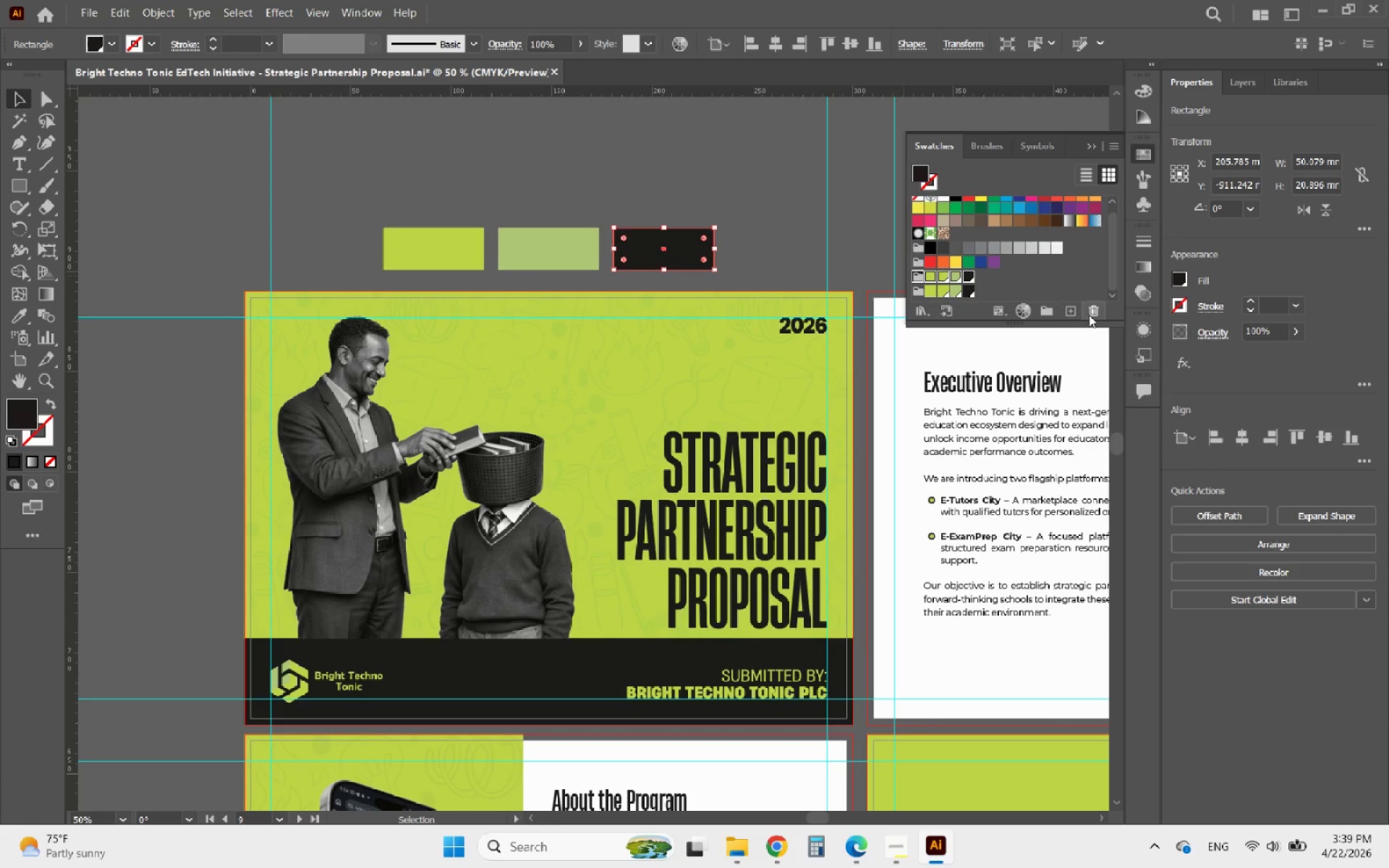 
left_click([1089, 315])
 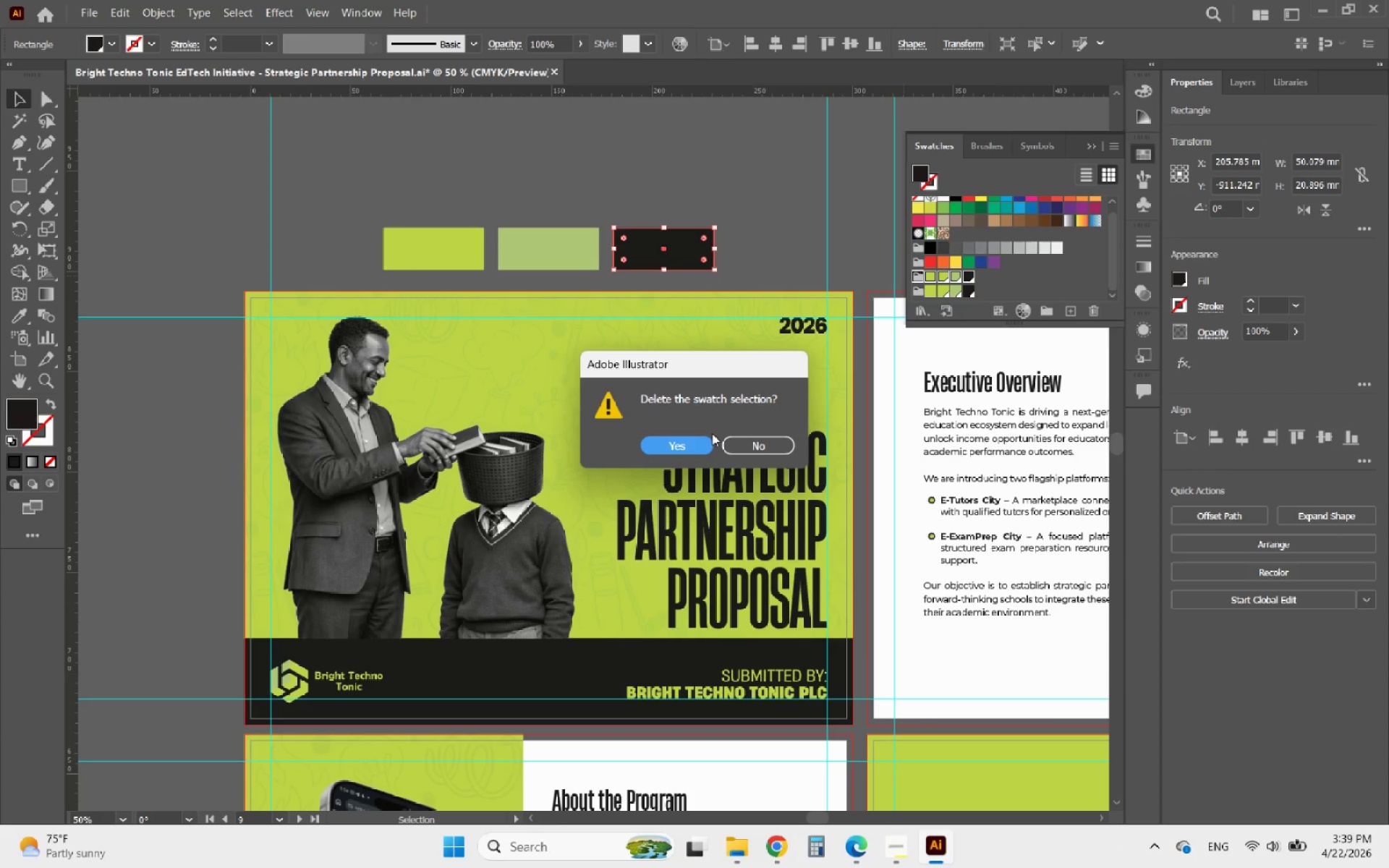 
left_click([691, 443])
 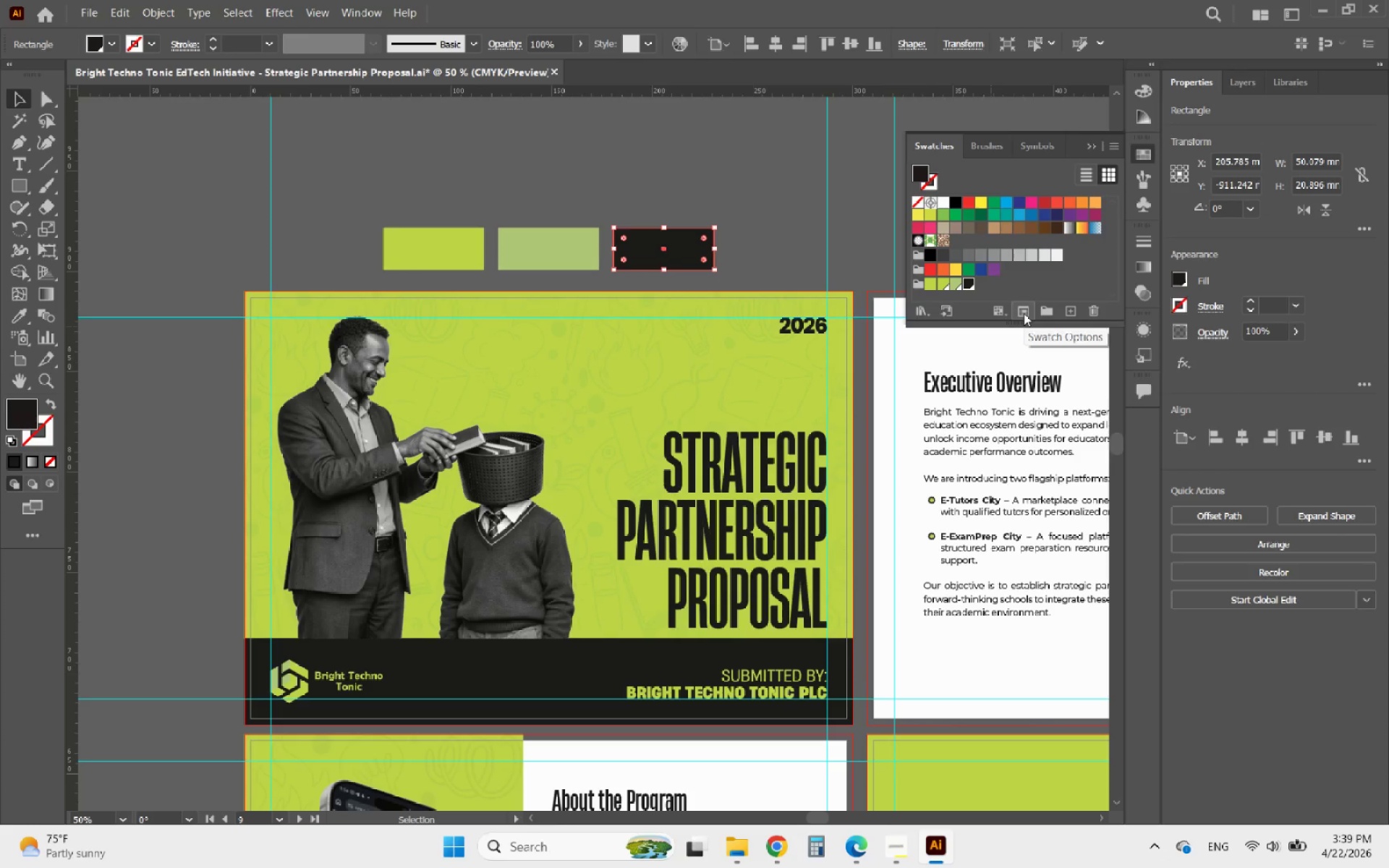 
left_click([1024, 313])
 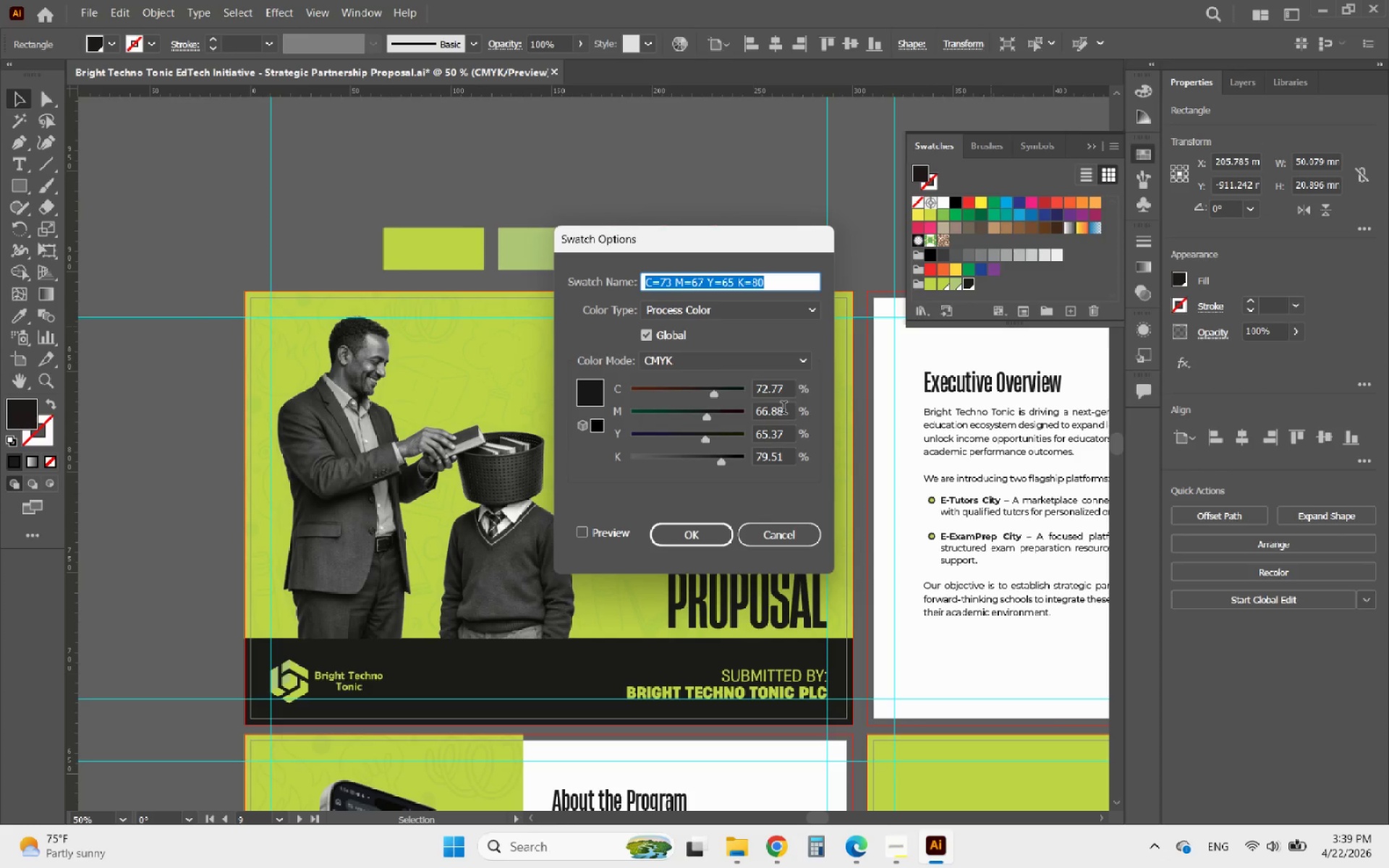 
left_click([774, 528])
 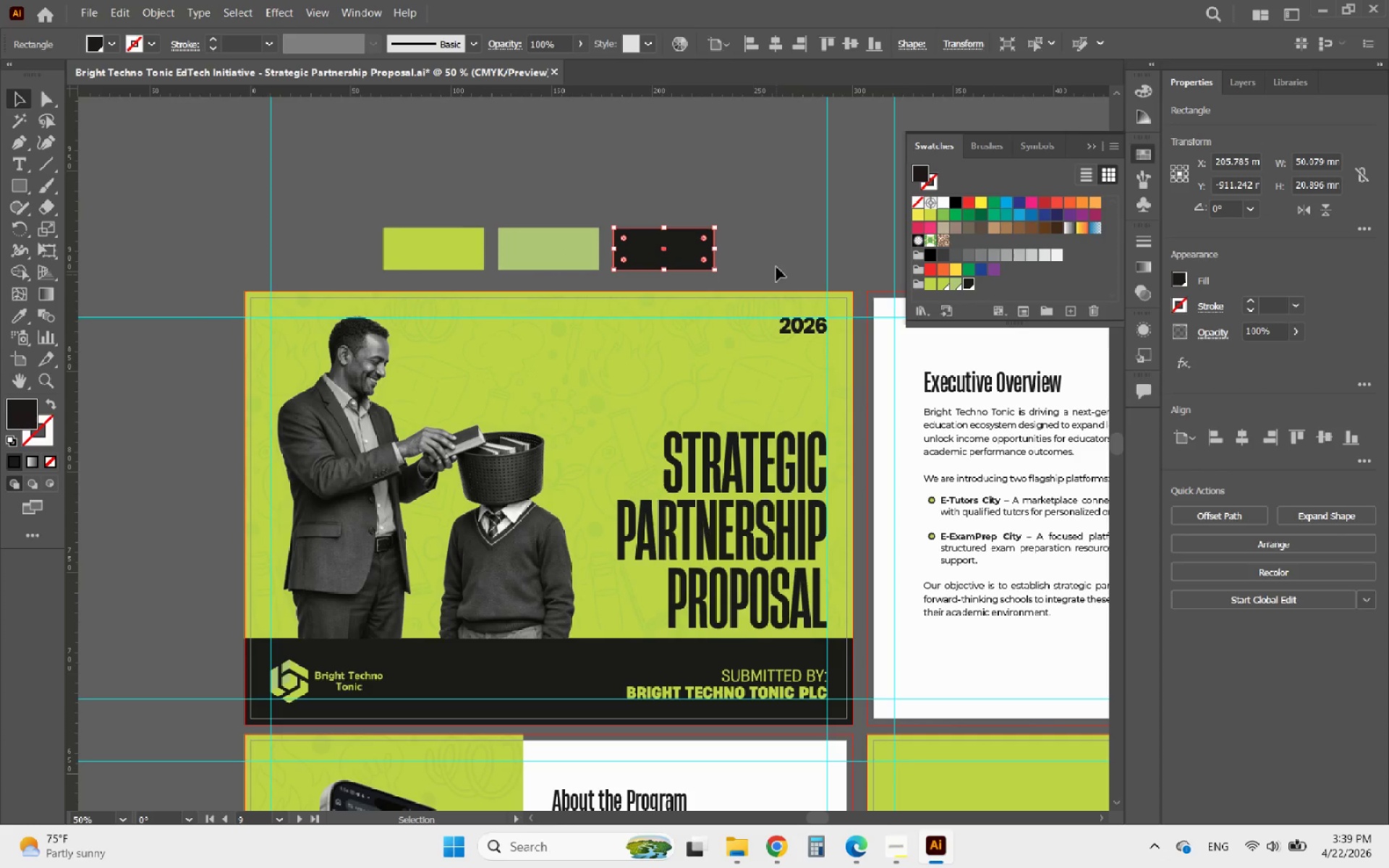 
left_click([789, 211])
 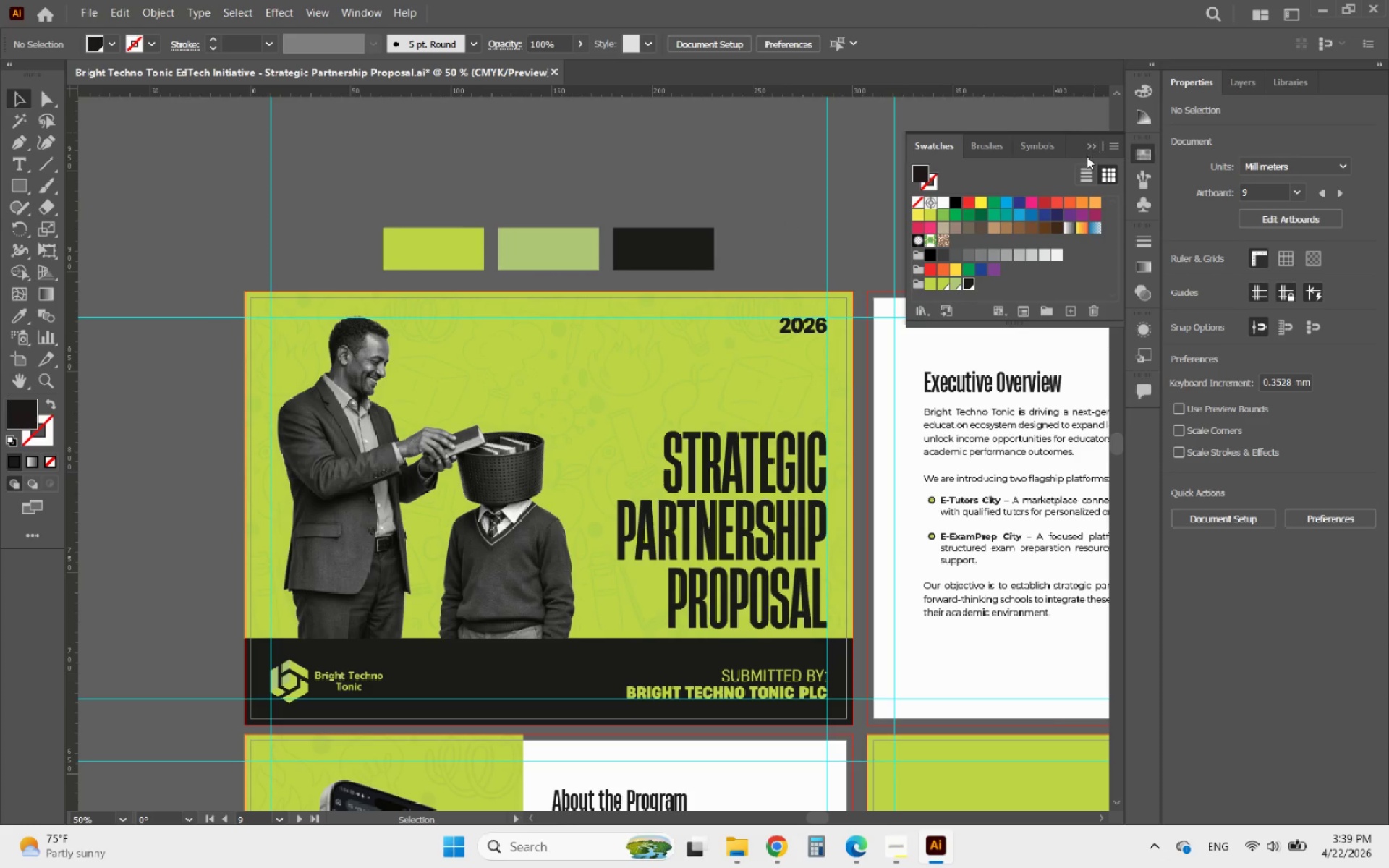 
double_click([1088, 147])
 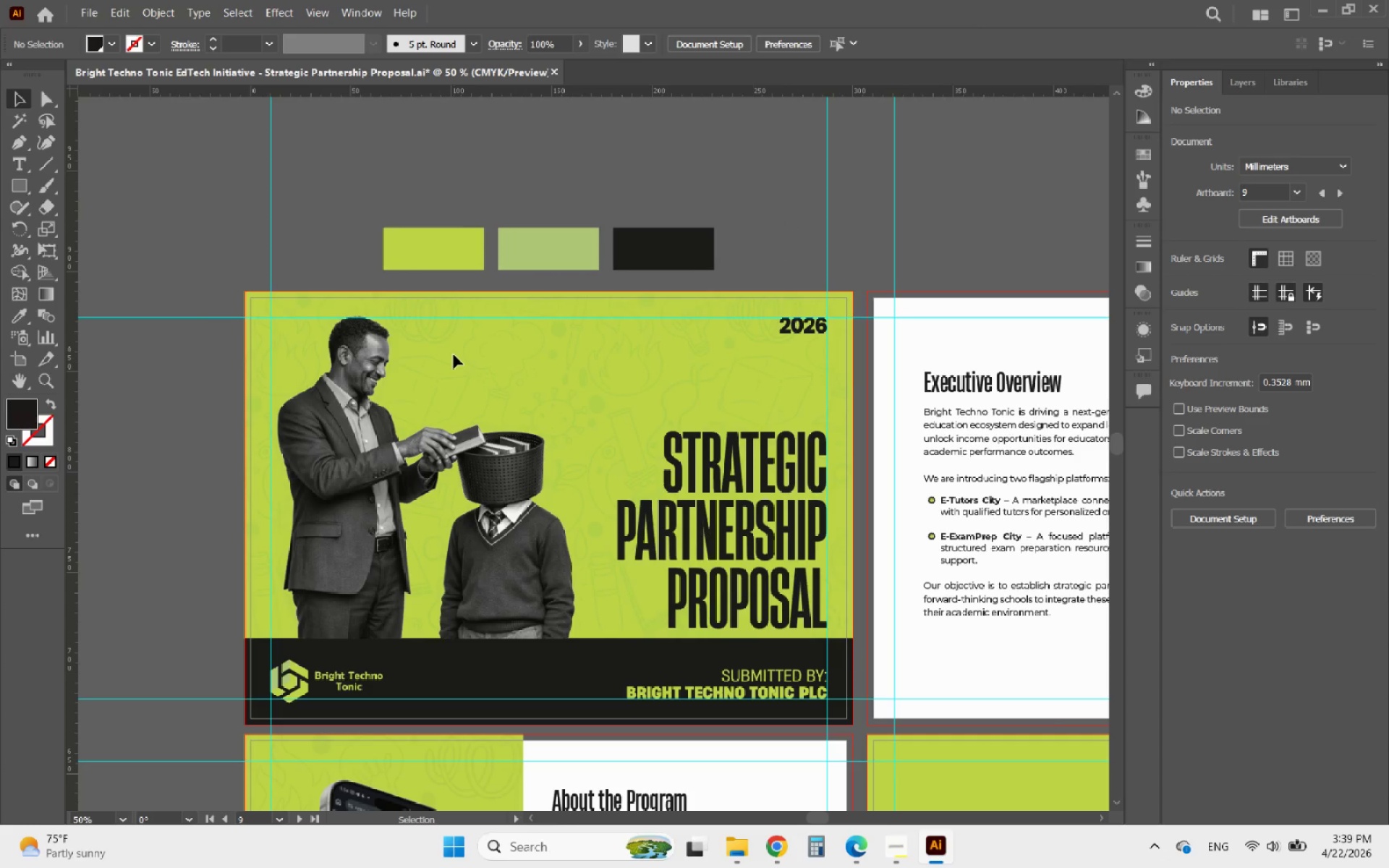 
hold_key(key=AltLeft, duration=0.84)
scroll: coordinate [617, 629], scroll_direction: down, amount: 10.0
 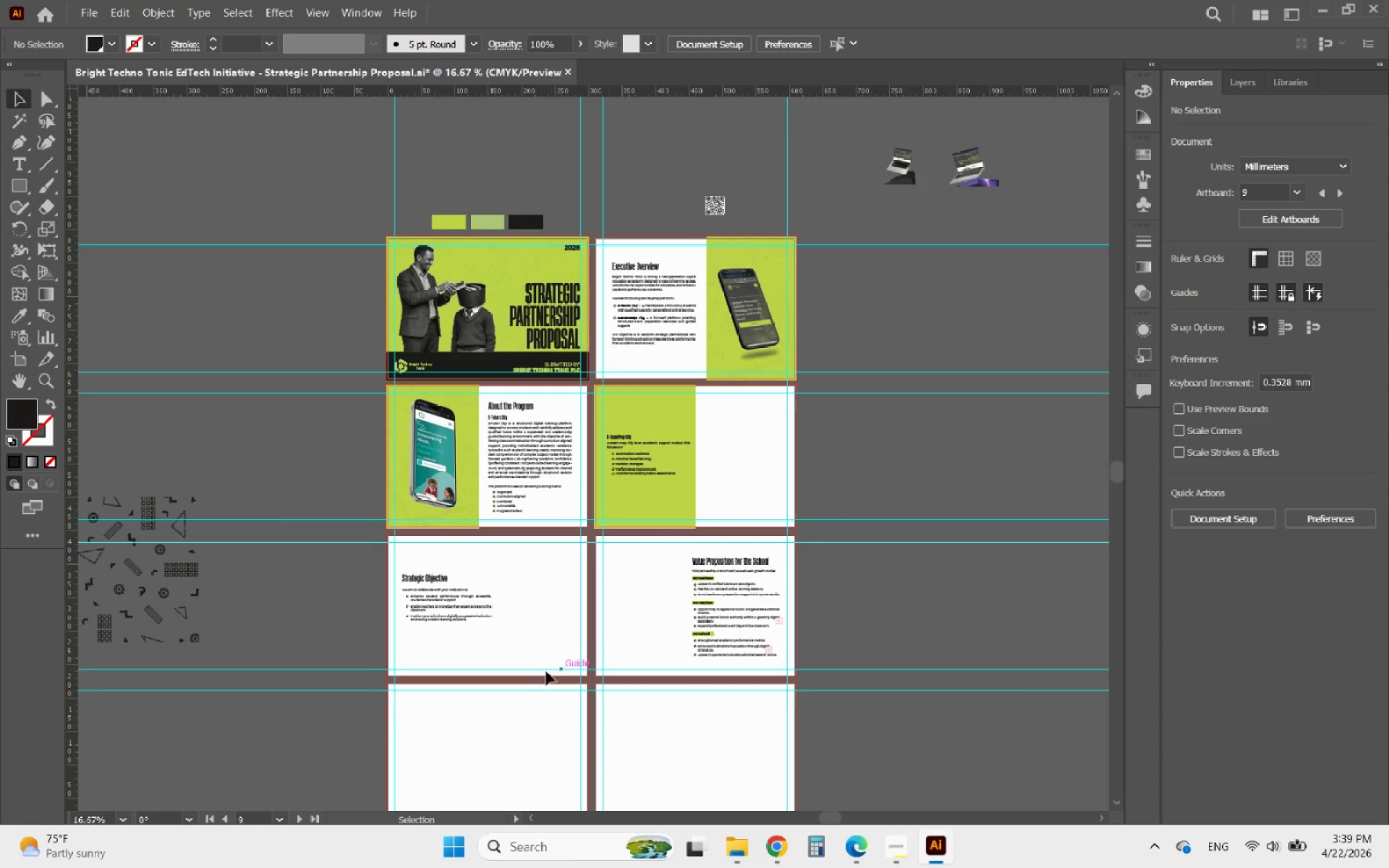 
hold_key(key=AltLeft, duration=0.91)
scroll: coordinate [468, 636], scroll_direction: up, amount: 1.0
 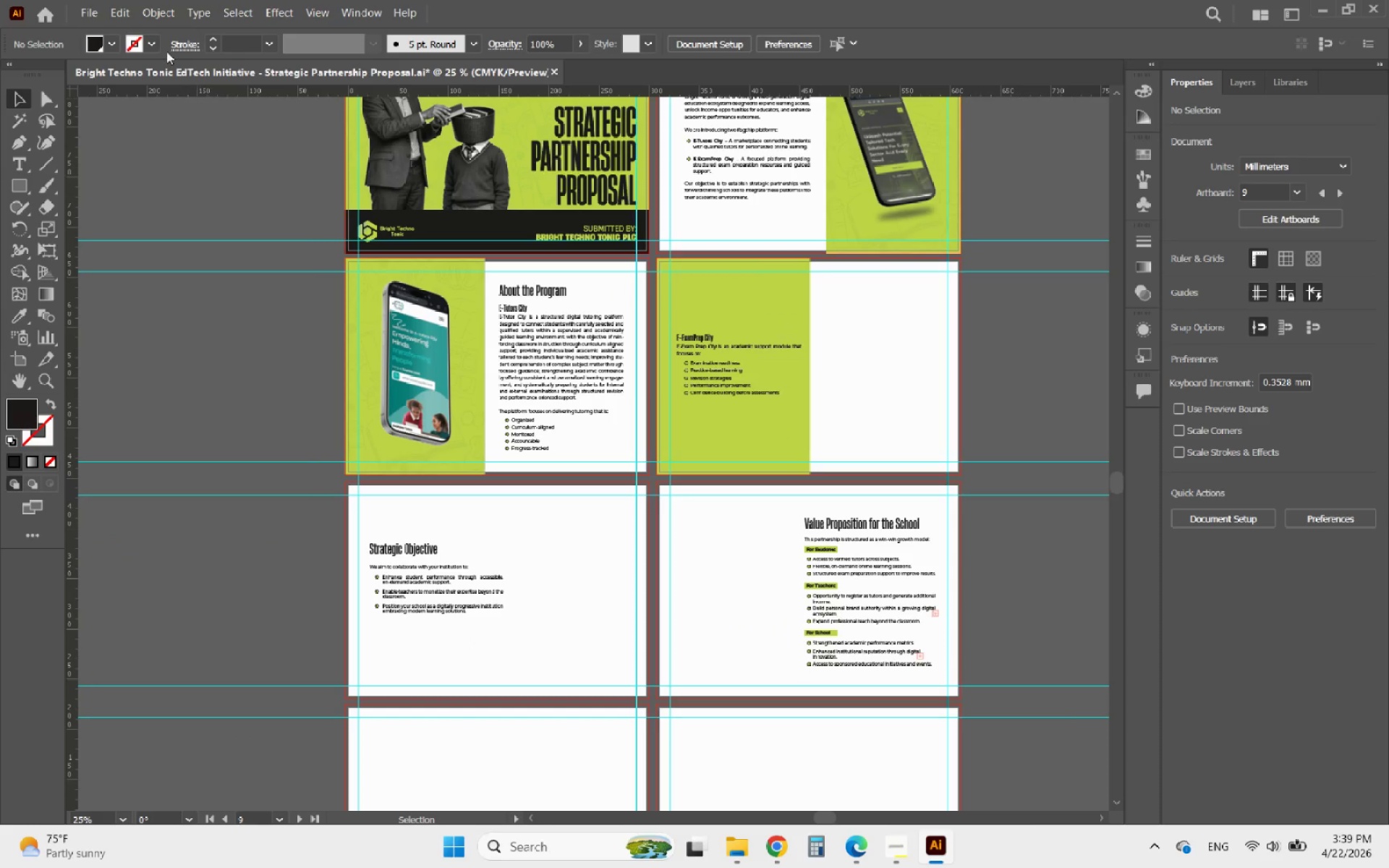 
left_click([91, 9])
 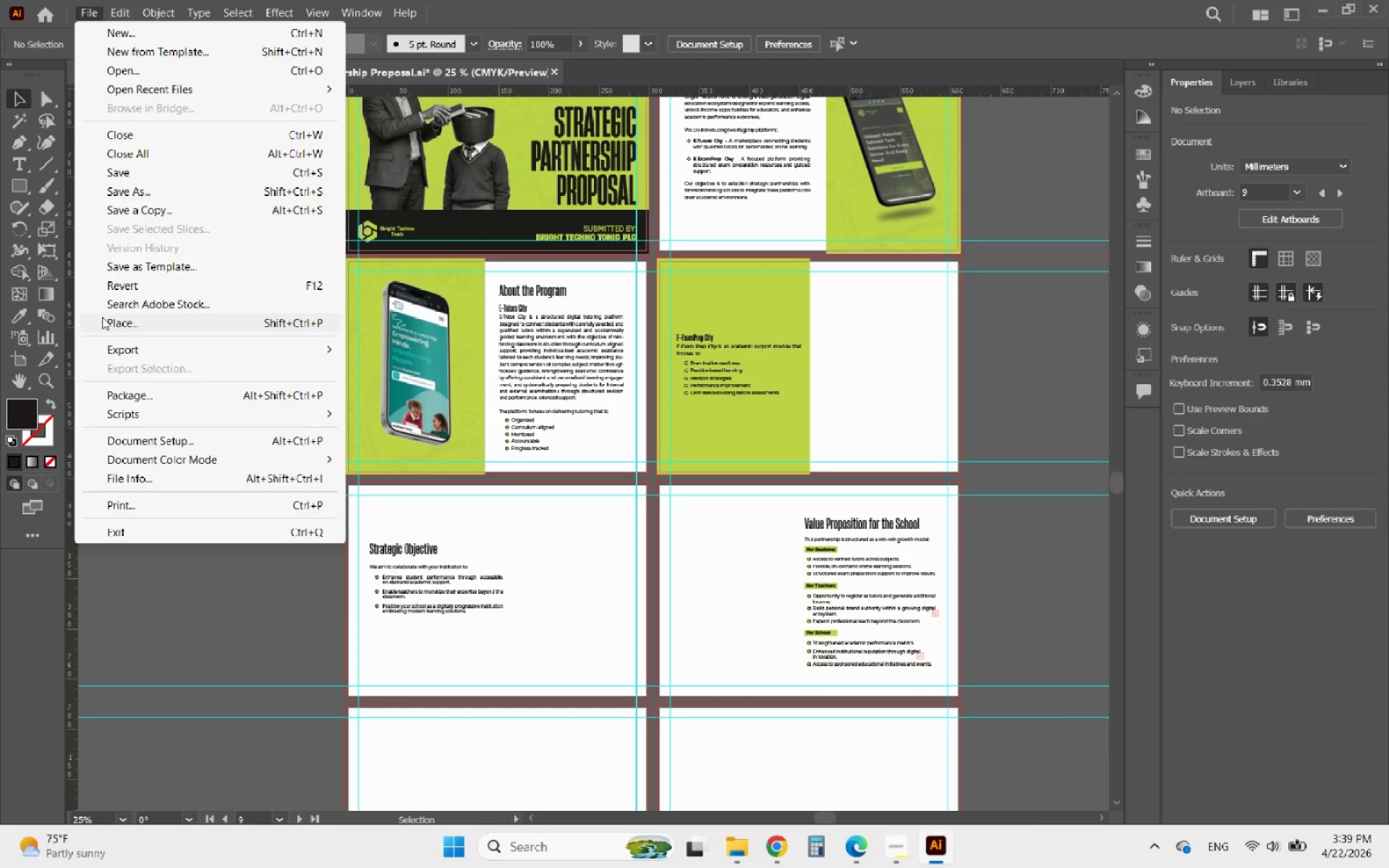 
left_click([122, 323])
 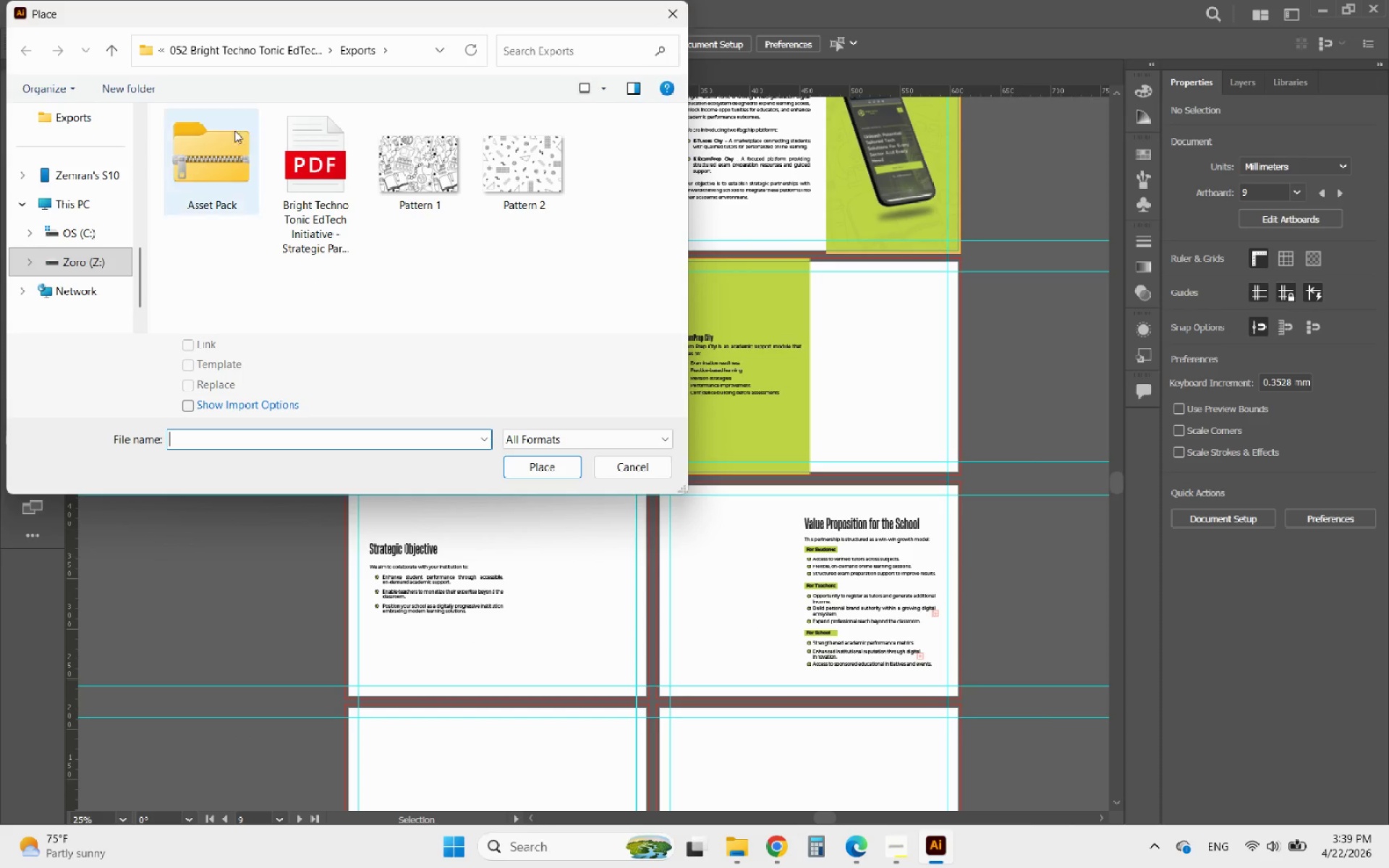 
left_click([87, 266])
 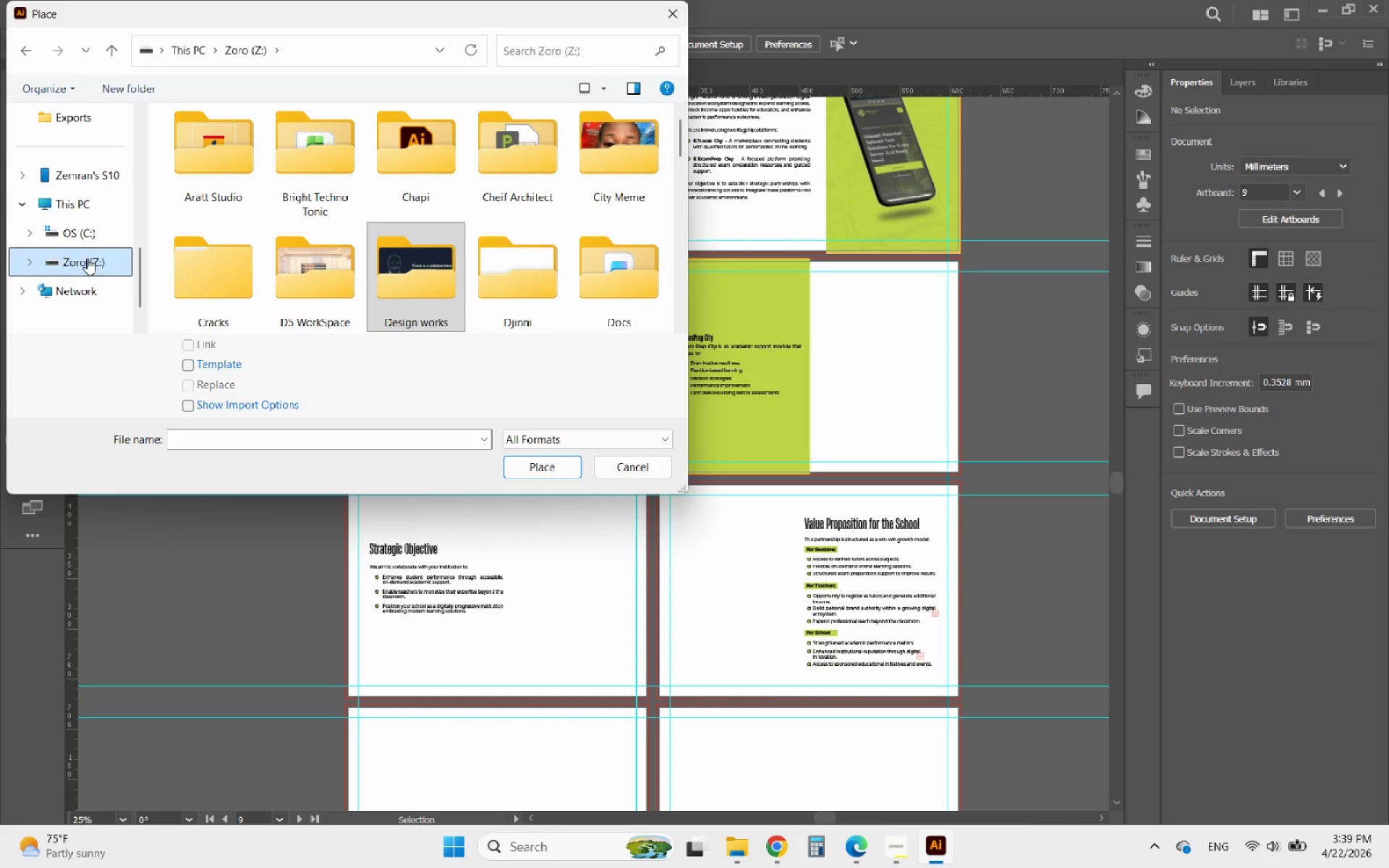 
scroll: coordinate [86, 255], scroll_direction: up, amount: 1.0
 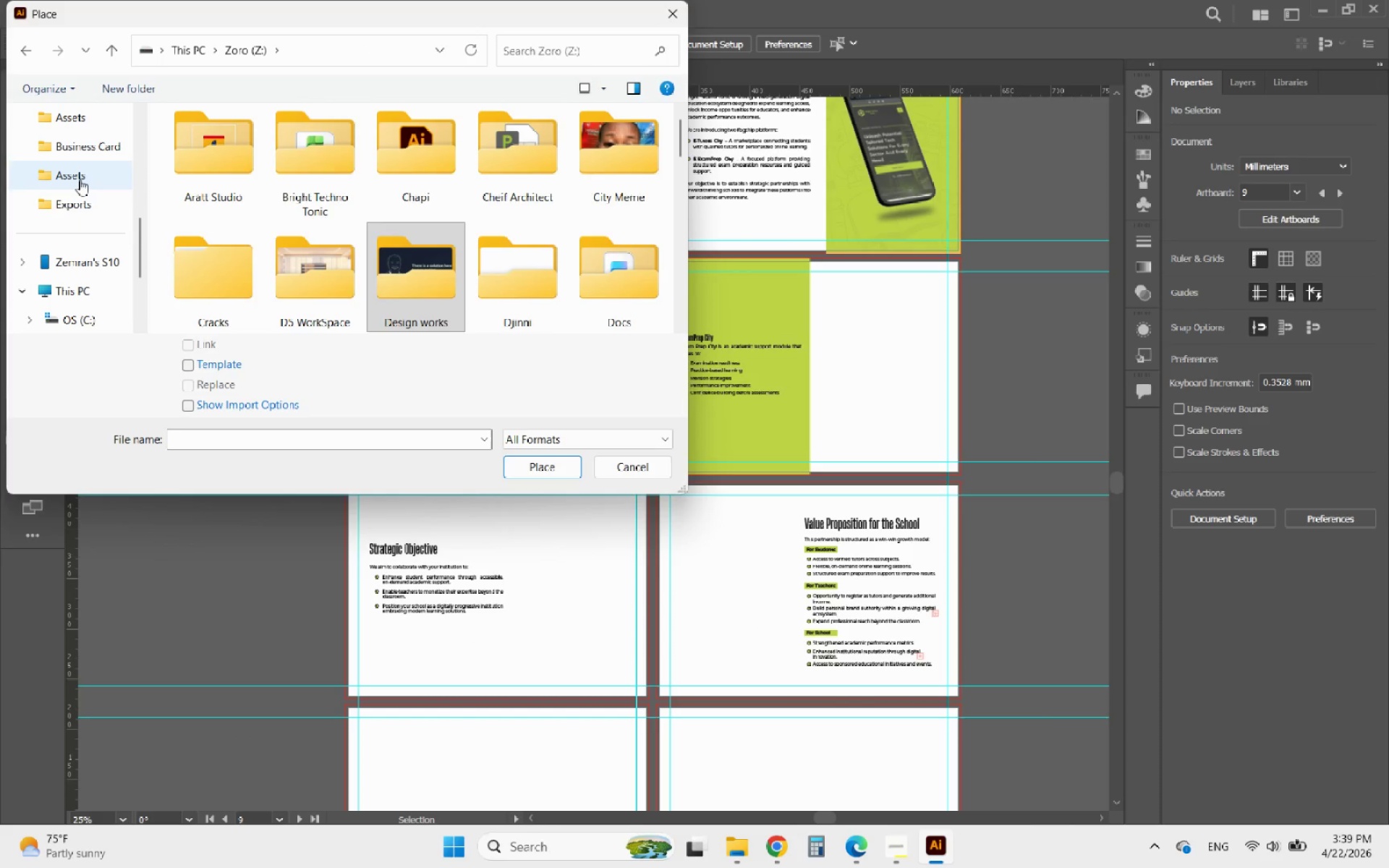 
left_click([80, 179])
 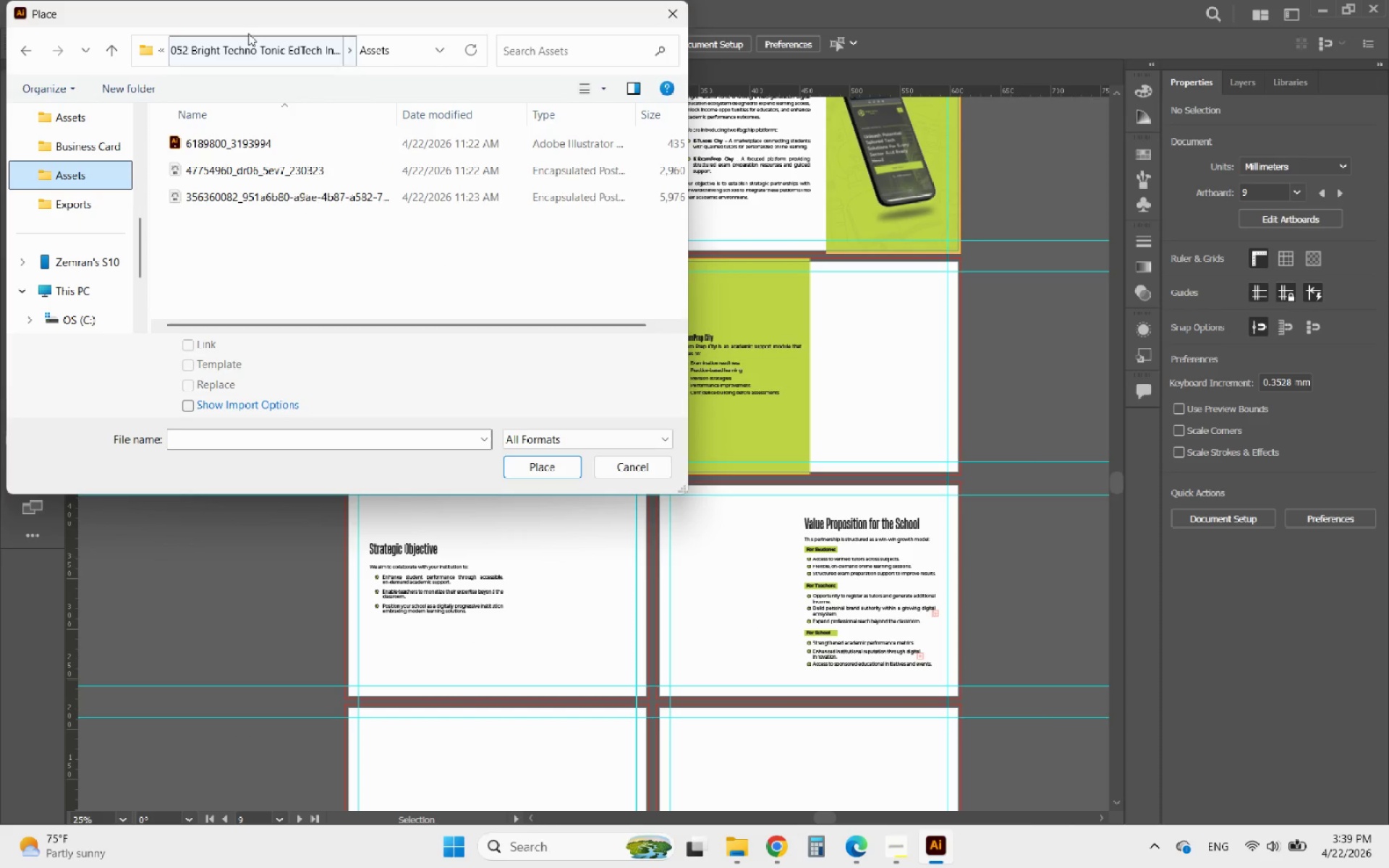 
left_click([225, 43])
 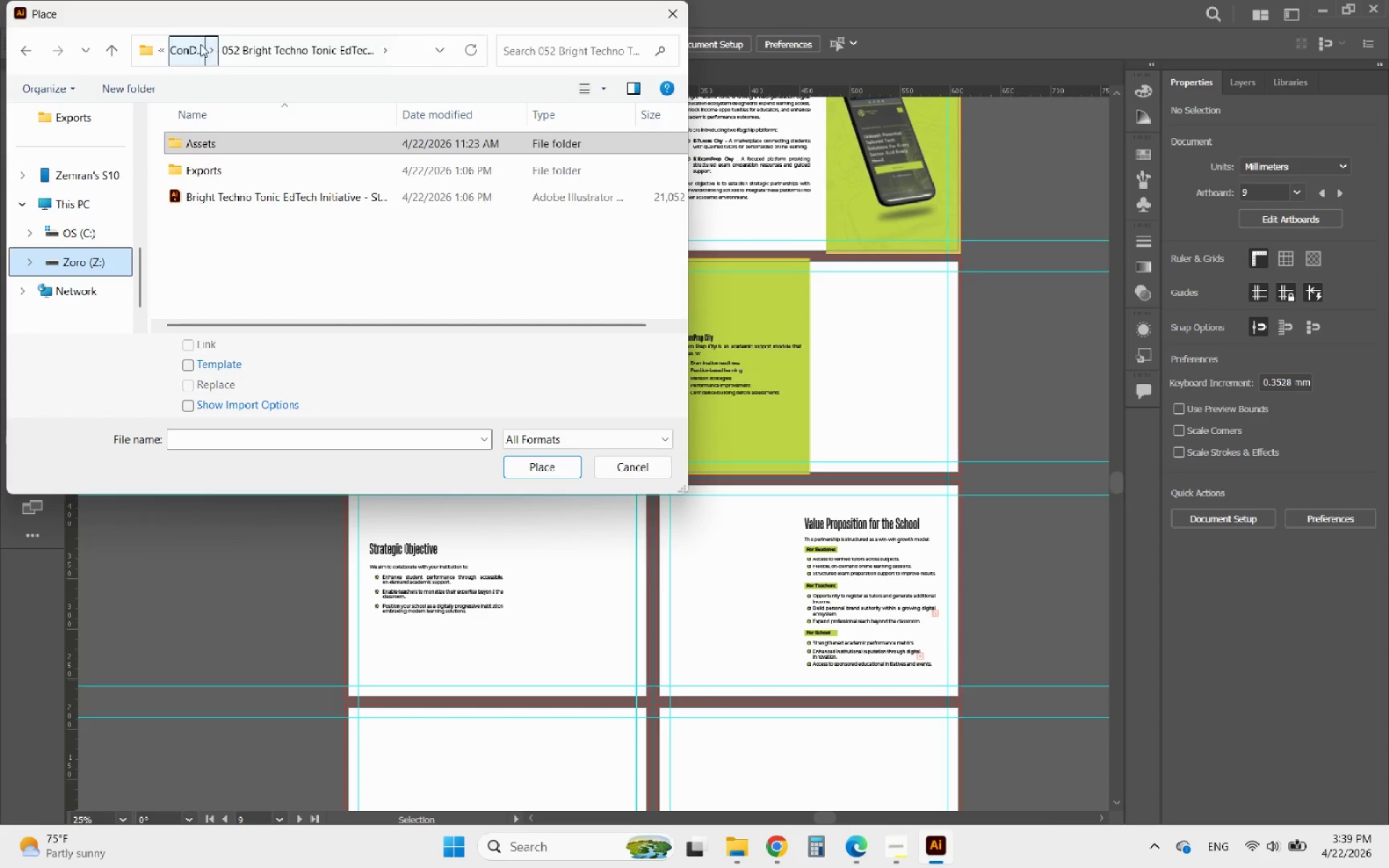 
left_click([193, 46])
 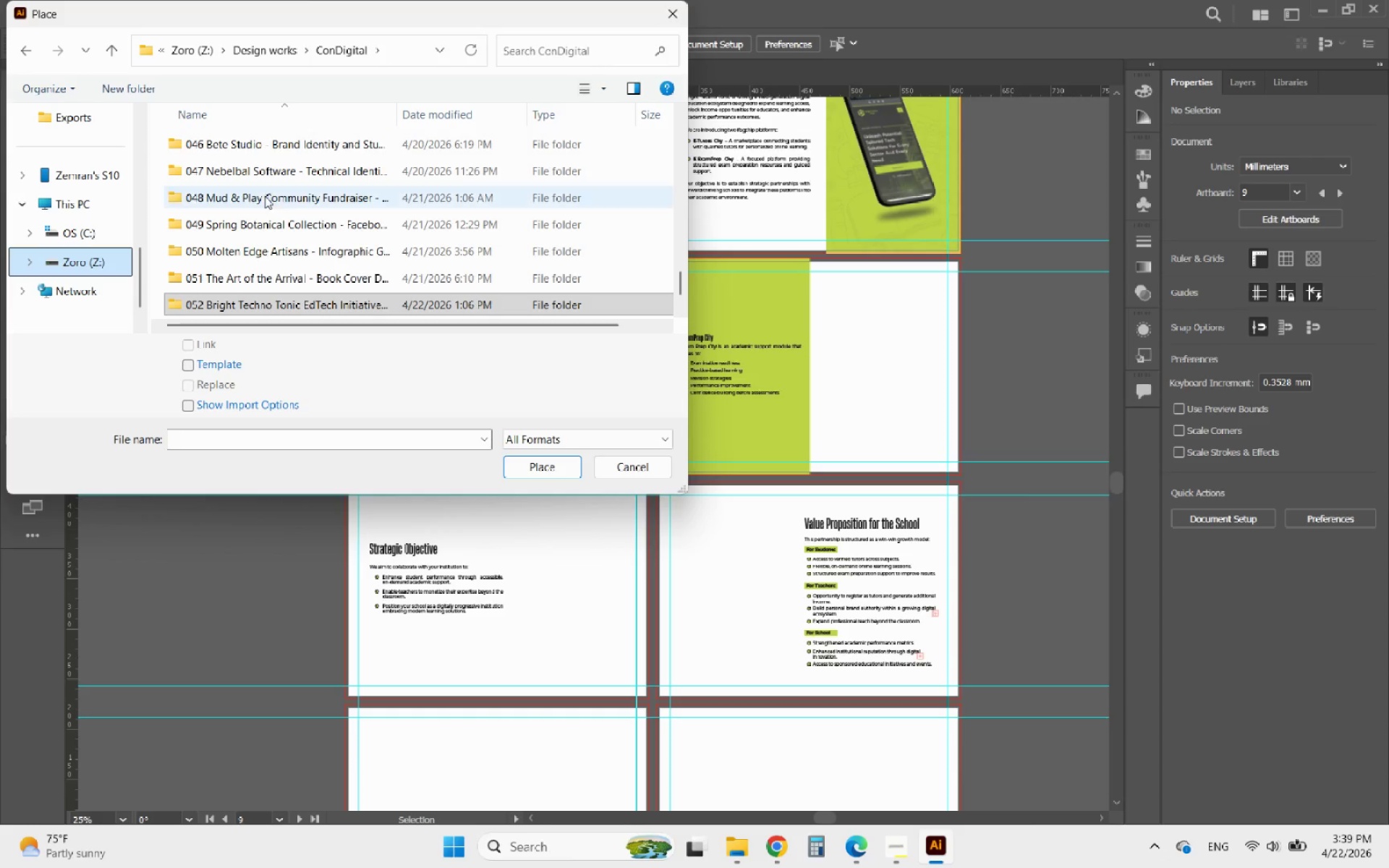 
scroll: coordinate [286, 166], scroll_direction: up, amount: 3.0
 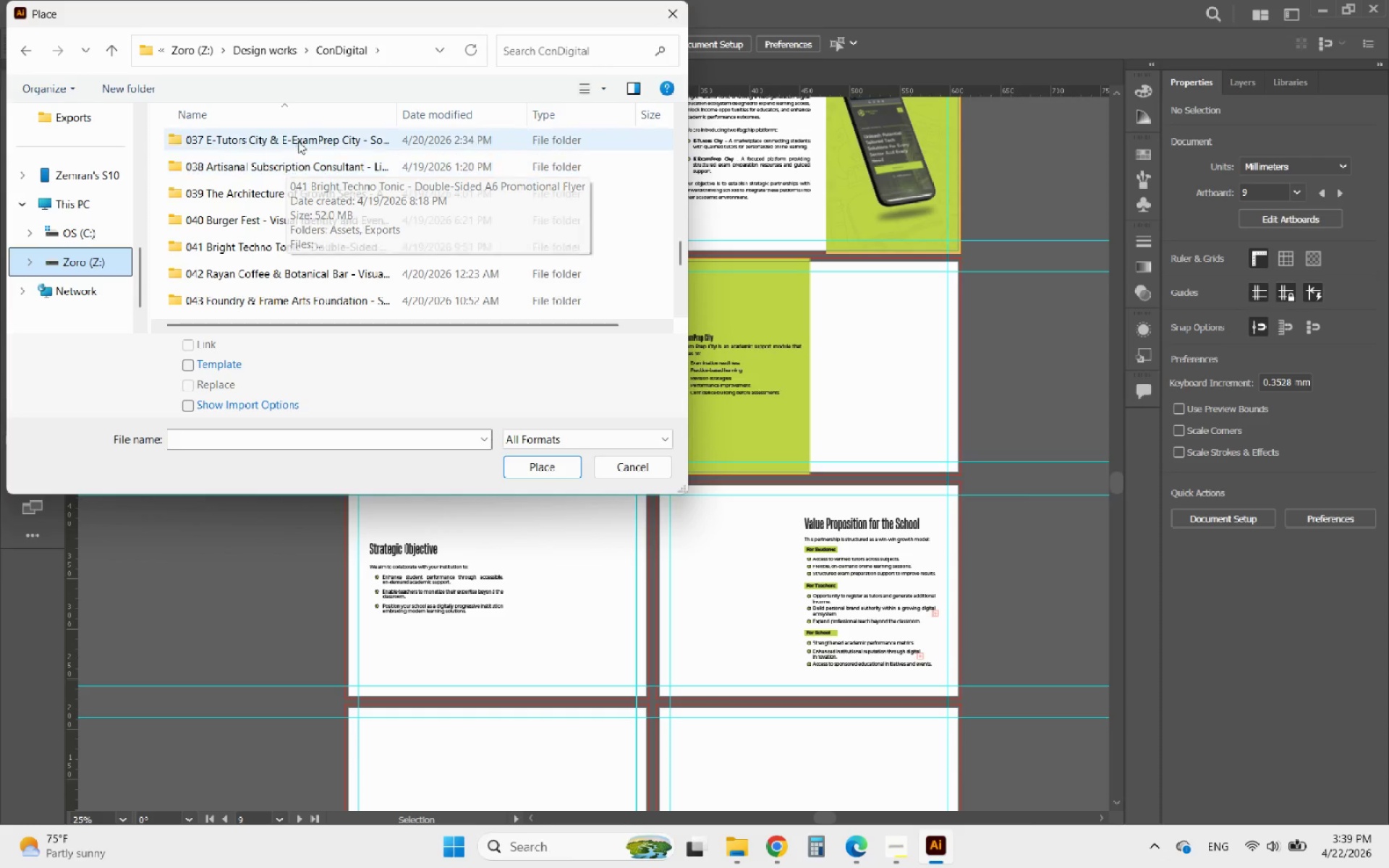 
double_click([298, 141])
 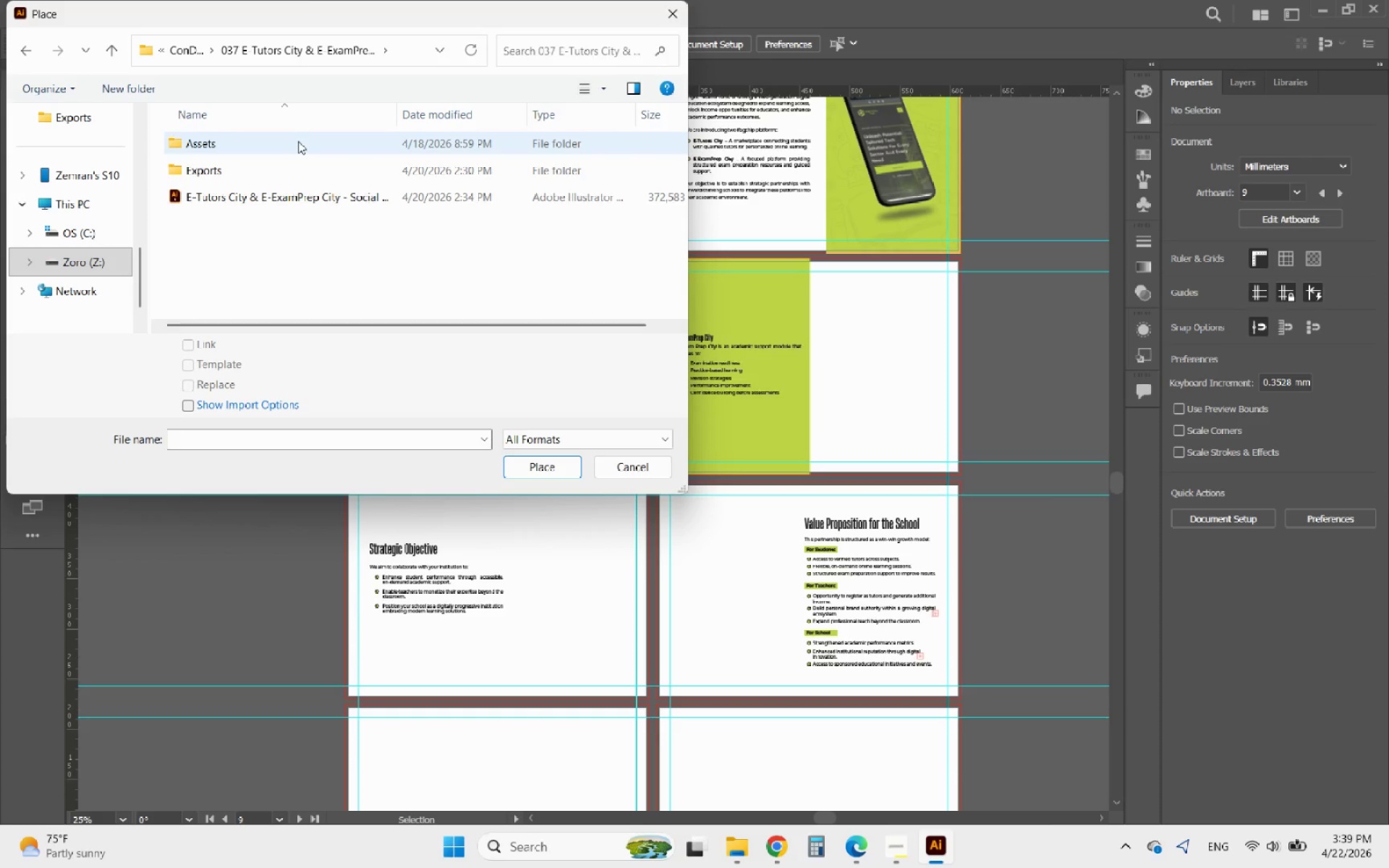 
wait(23.64)
 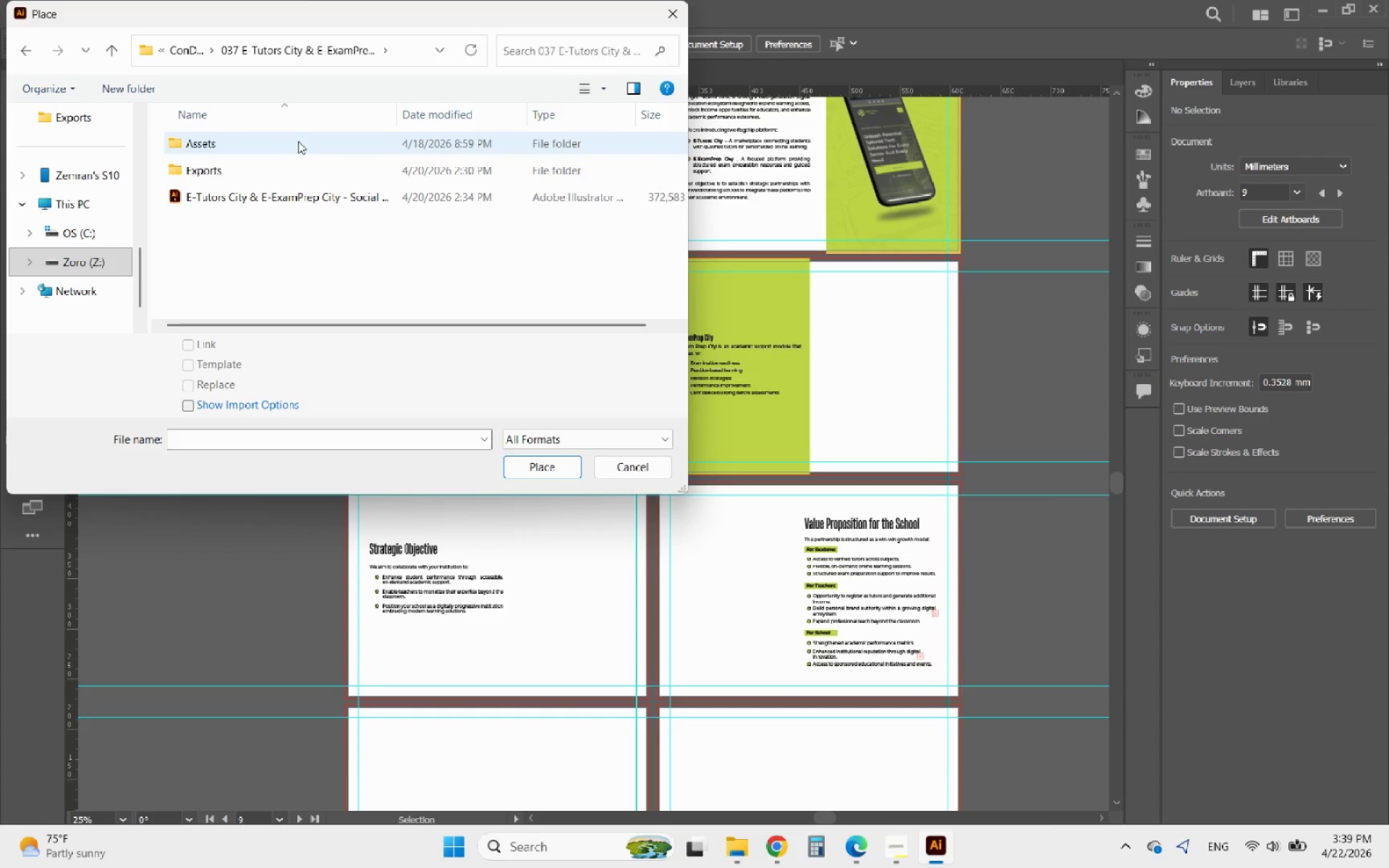 
left_click([271, 201])
 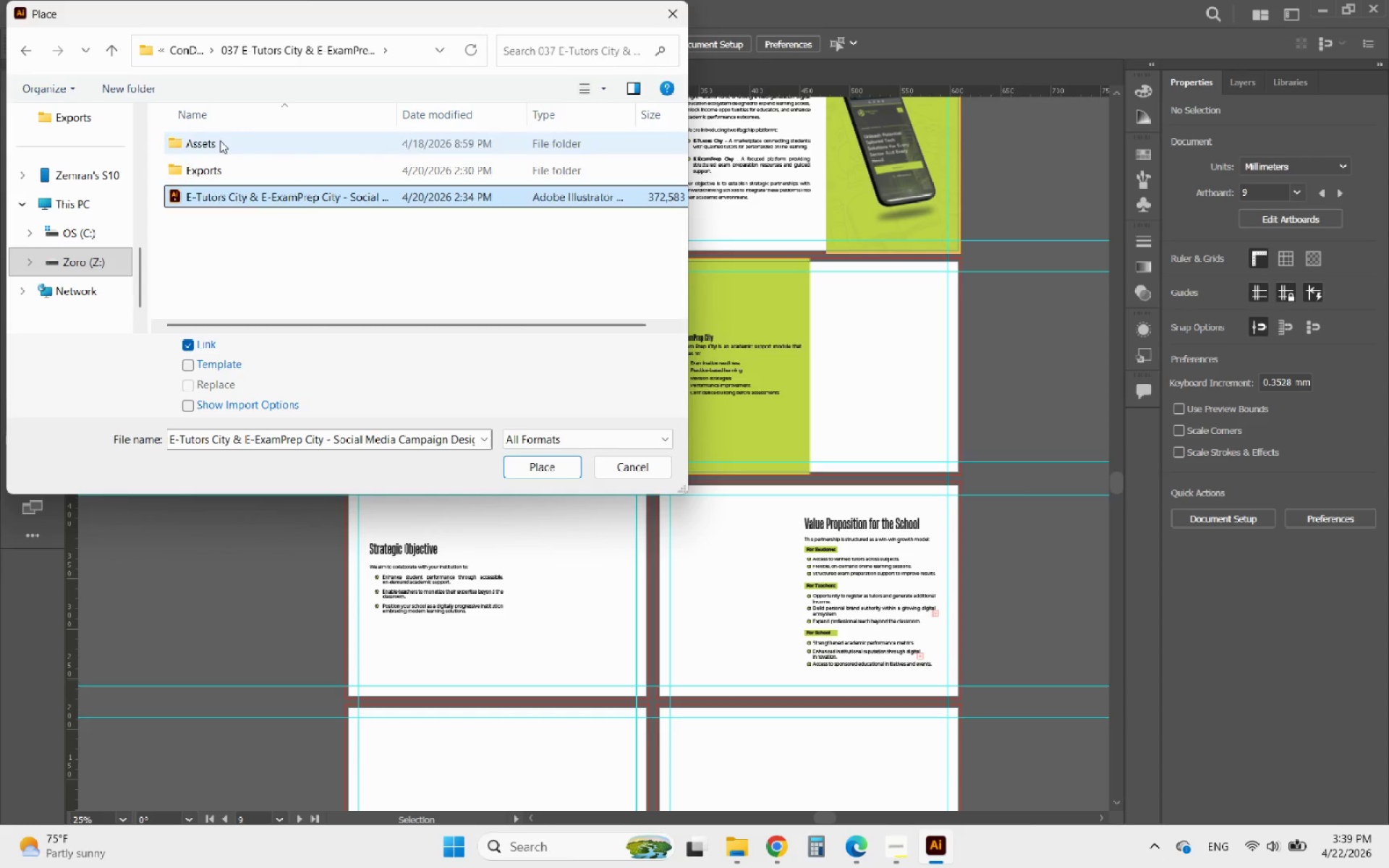 
double_click([220, 140])
 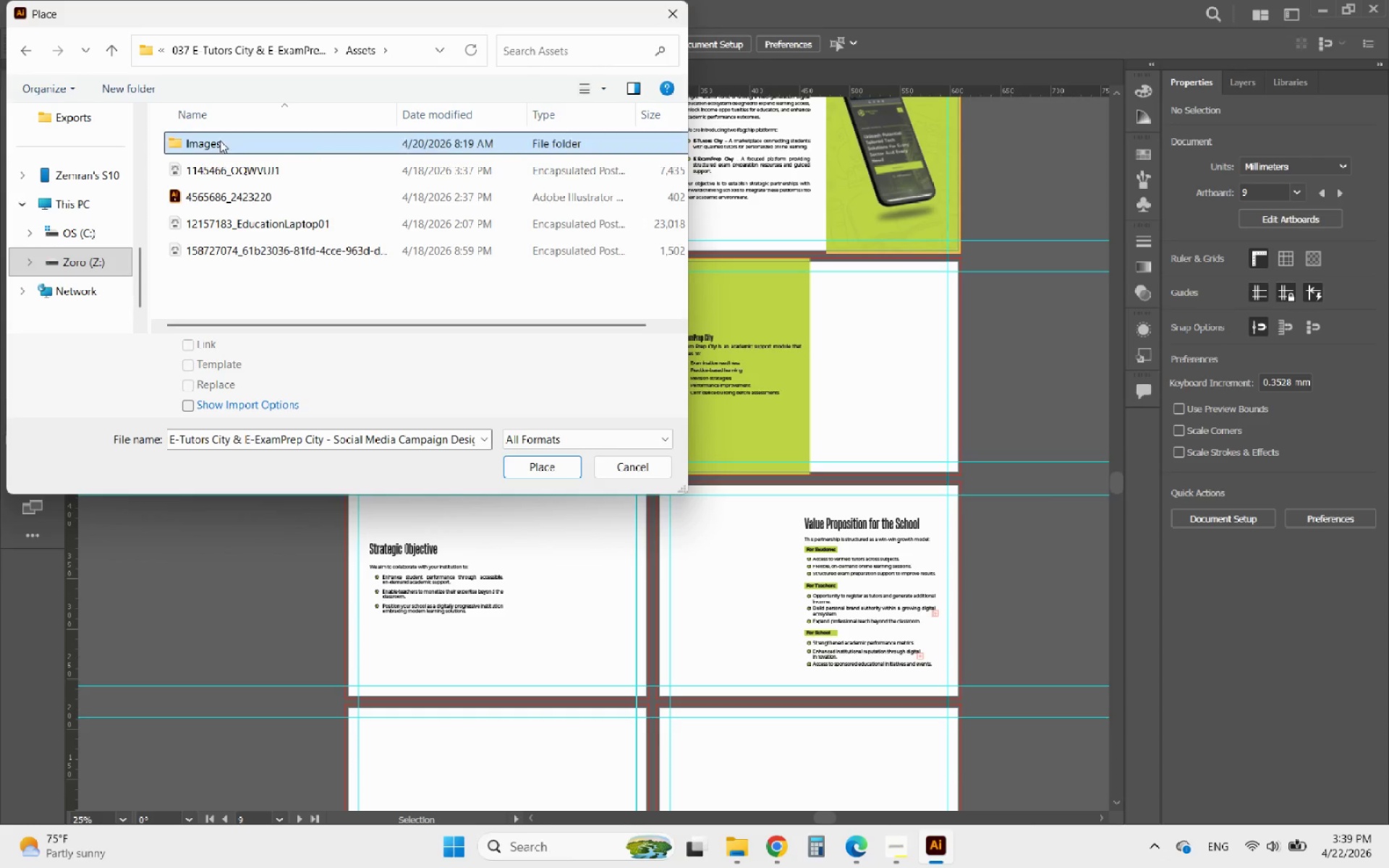 
double_click([220, 140])
 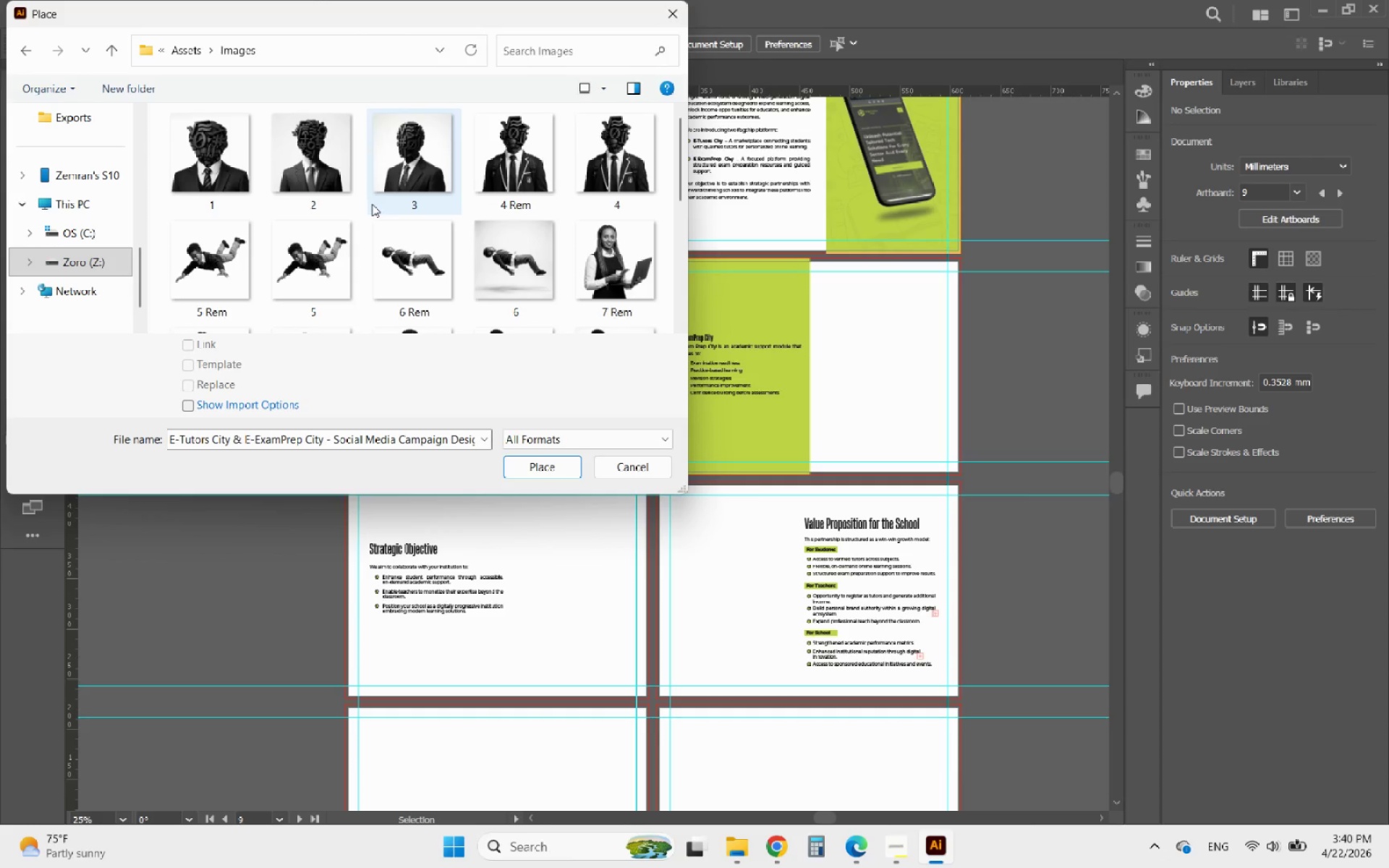 
scroll: coordinate [383, 213], scroll_direction: down, amount: 1.0
 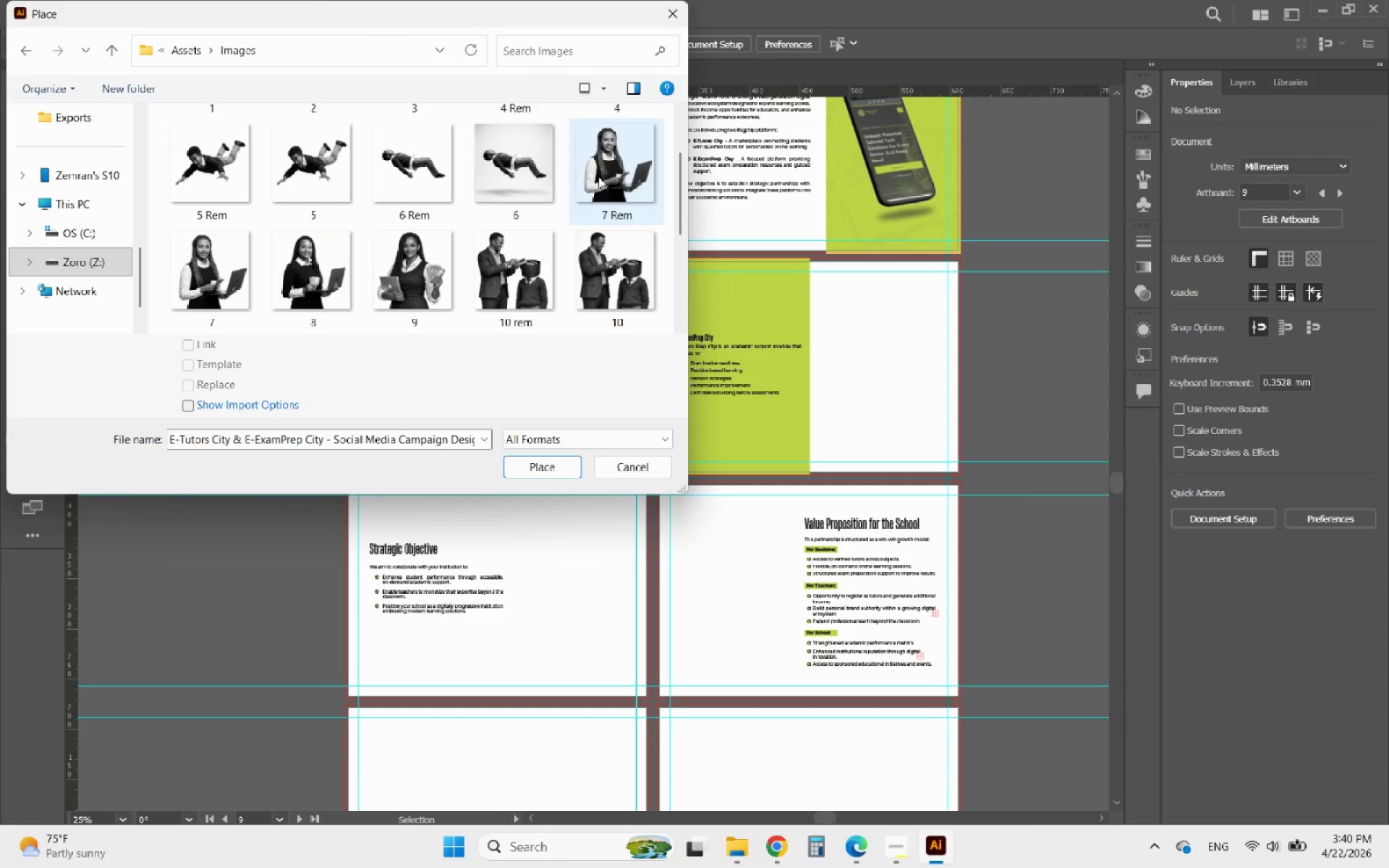 
left_click([598, 176])
 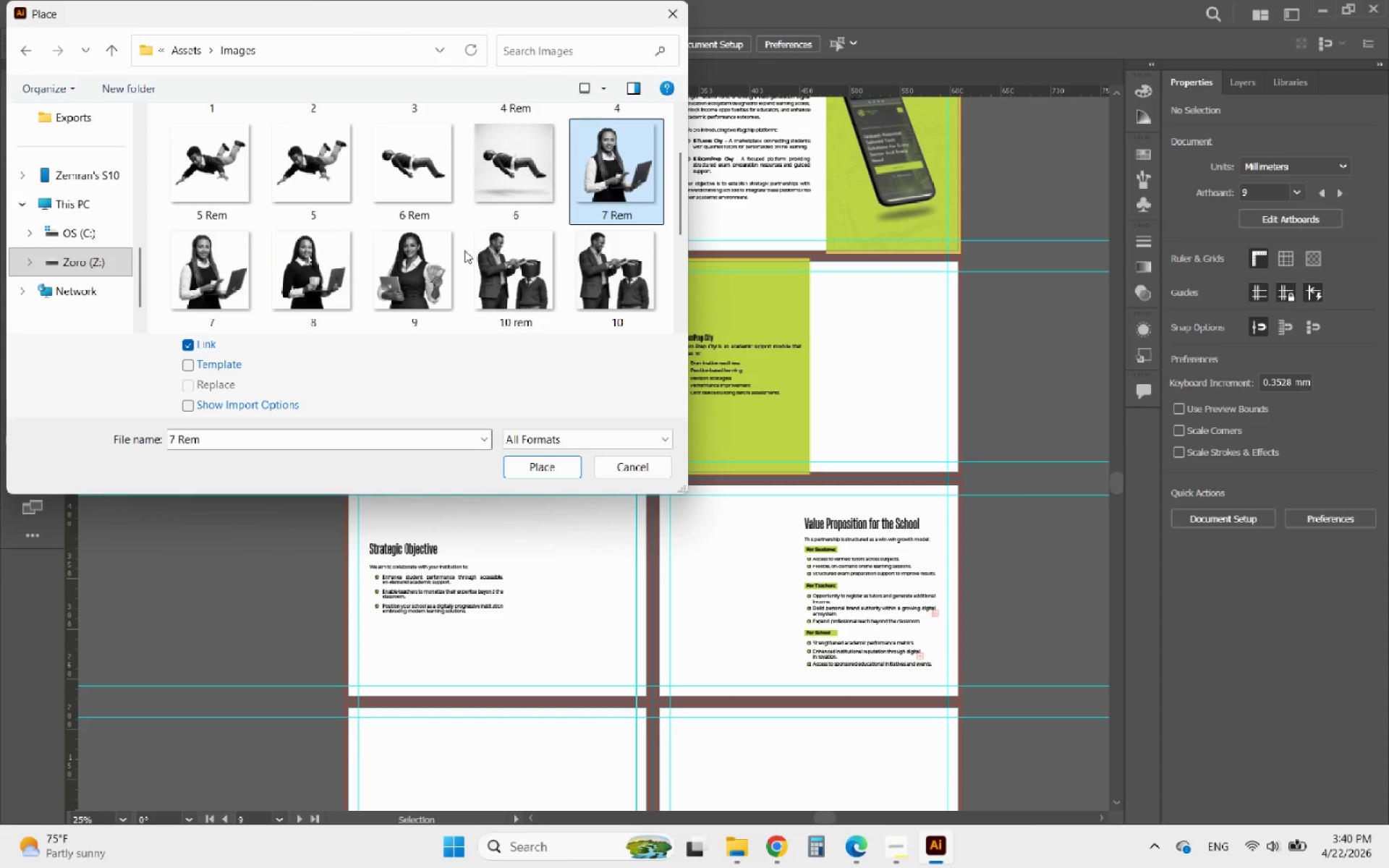 
scroll: coordinate [467, 264], scroll_direction: down, amount: 2.0
 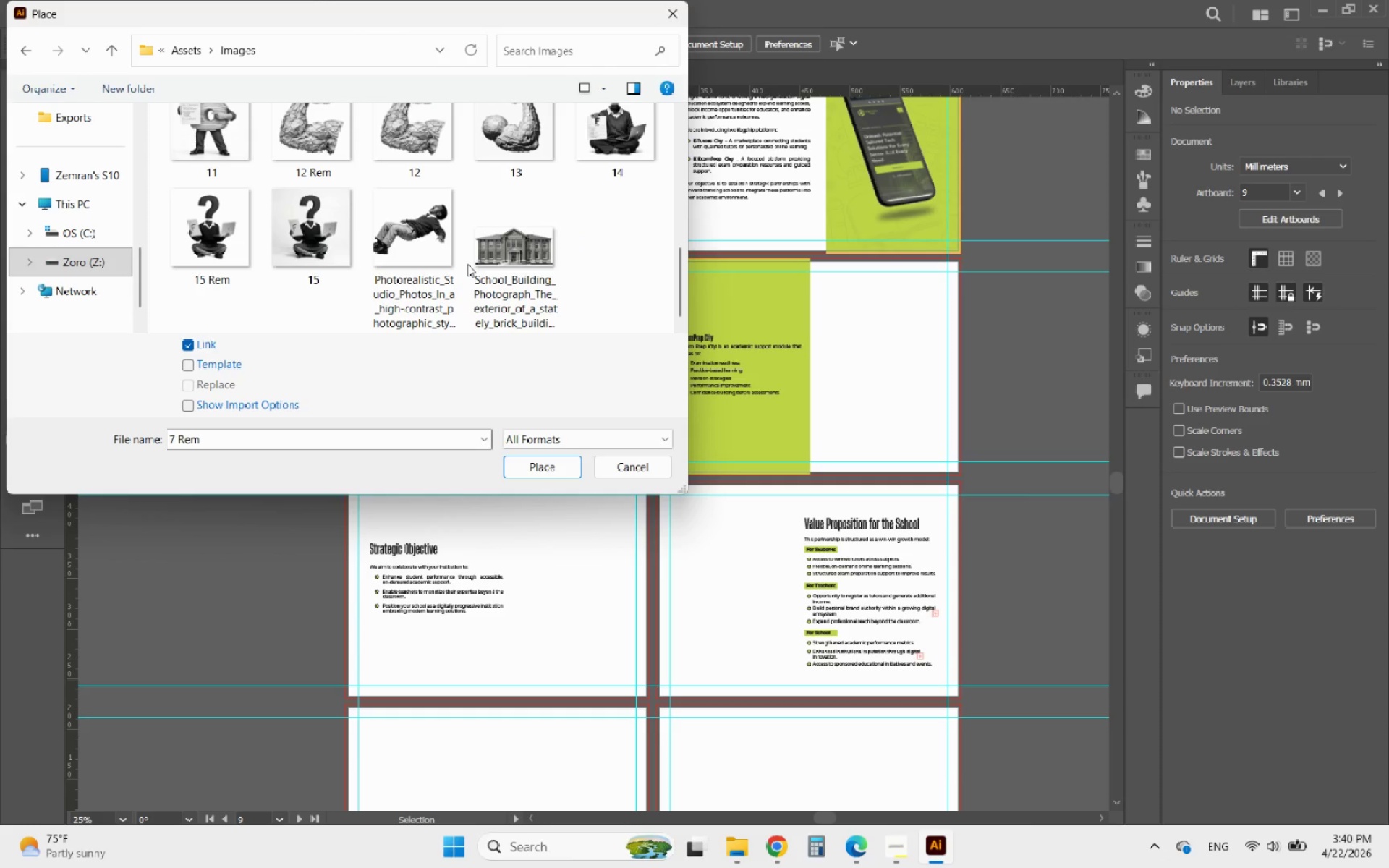 
hold_key(key=ControlLeft, duration=0.7)
left_click([527, 257])
 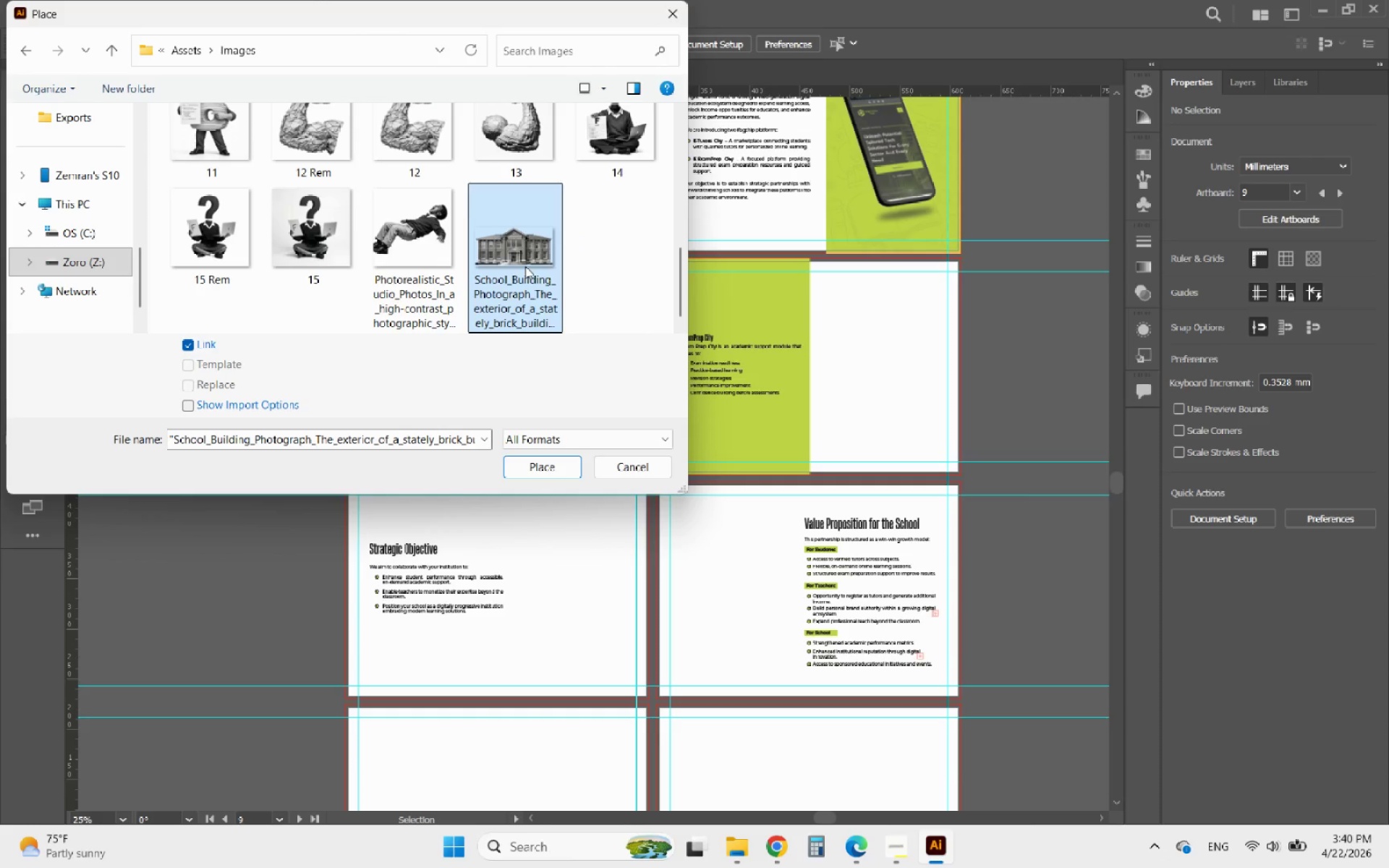 
scroll: coordinate [525, 266], scroll_direction: down, amount: 2.0
 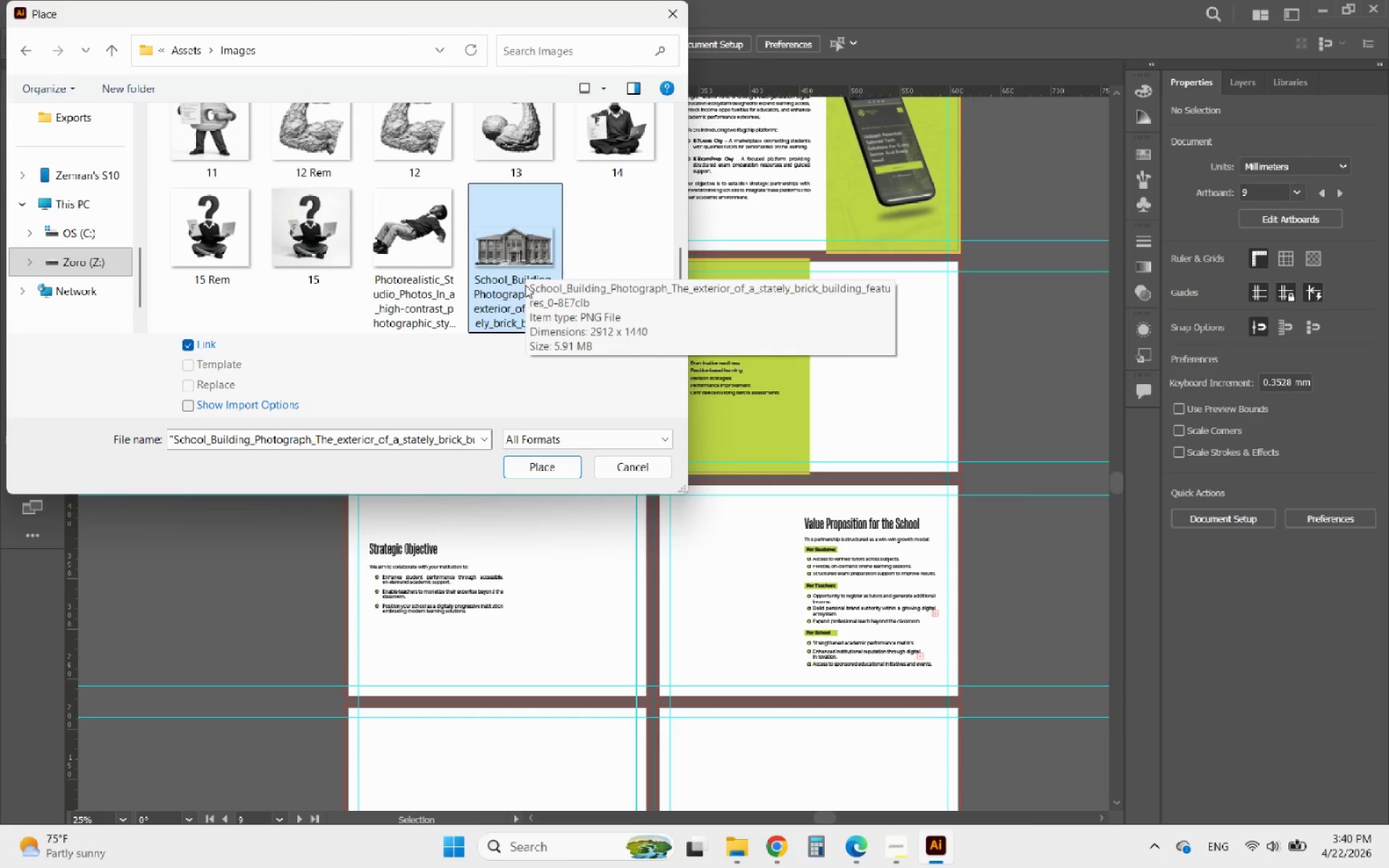 
scroll: coordinate [525, 287], scroll_direction: up, amount: 3.0
 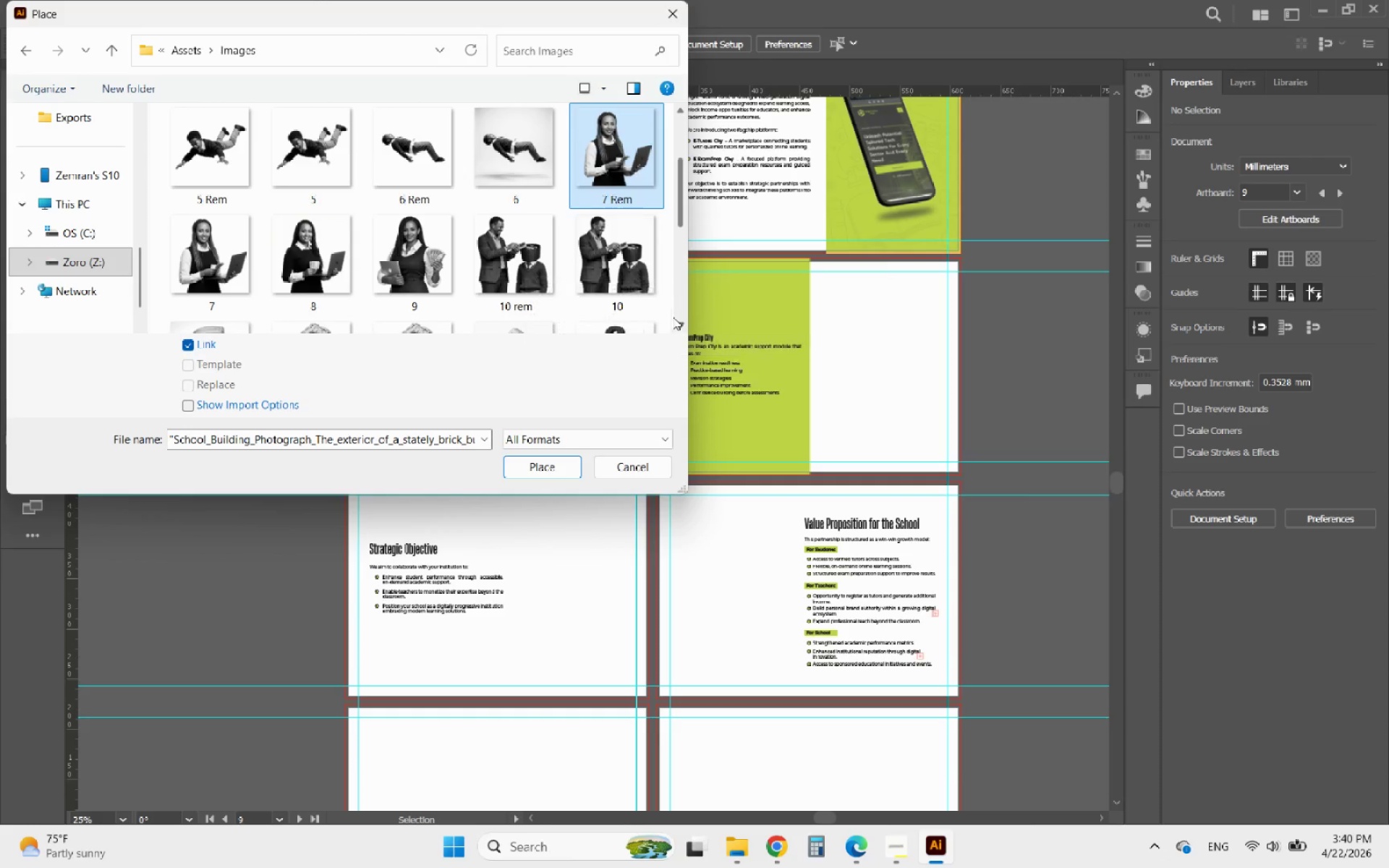 
scroll: coordinate [626, 269], scroll_direction: down, amount: 1.0
 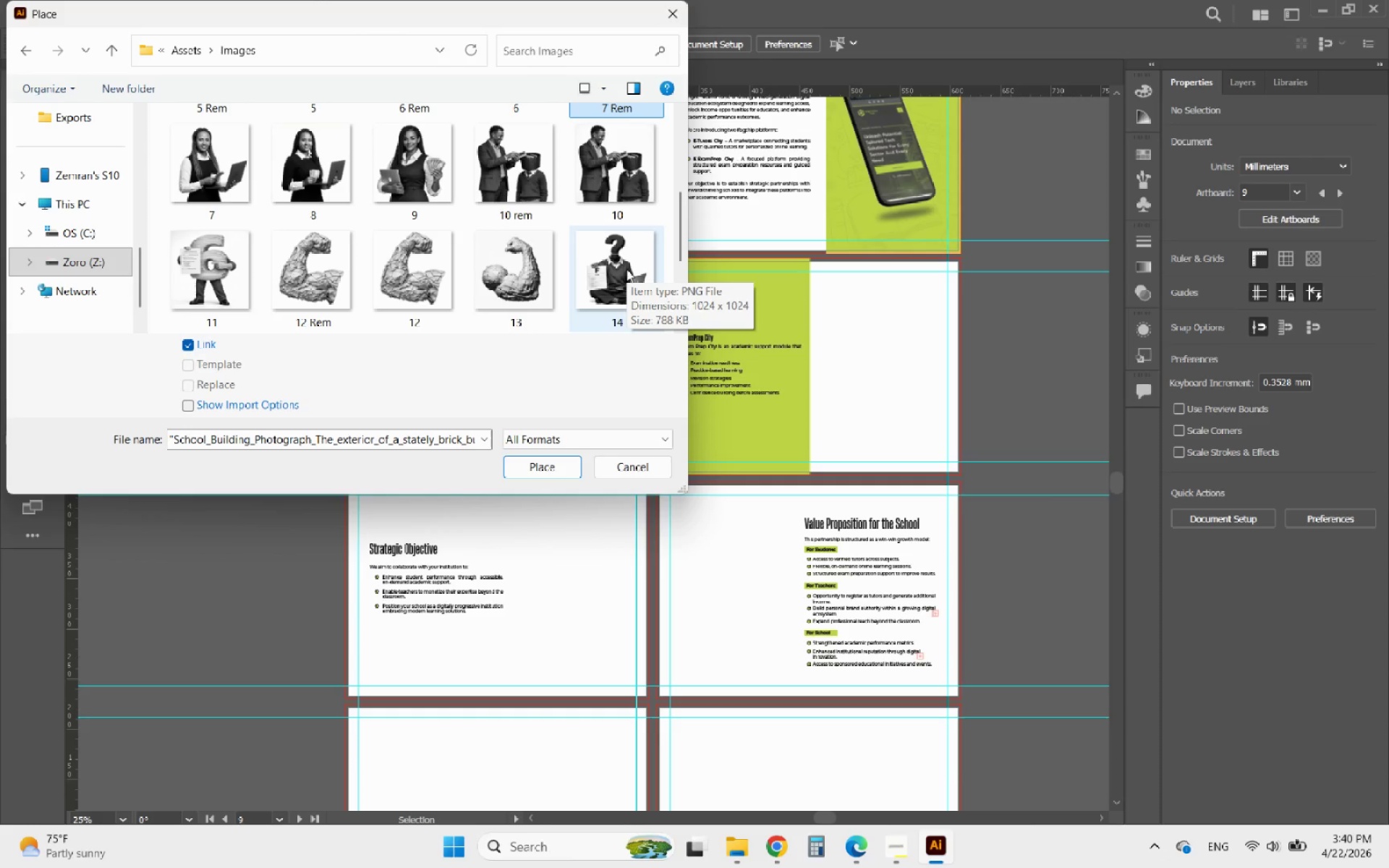 
wait(5.91)
 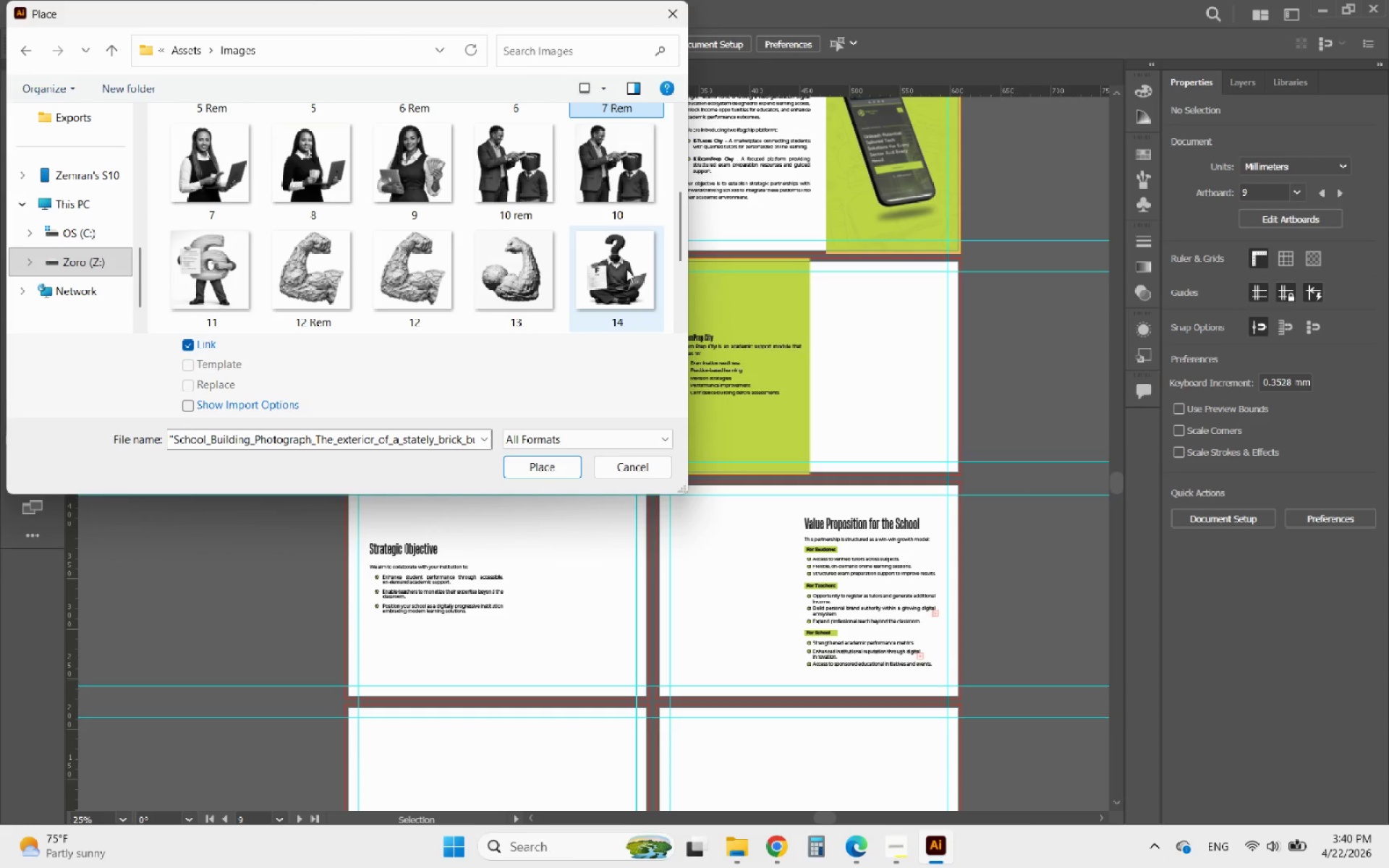 
hold_key(key=ControlLeft, duration=0.7)
left_click([626, 269])
 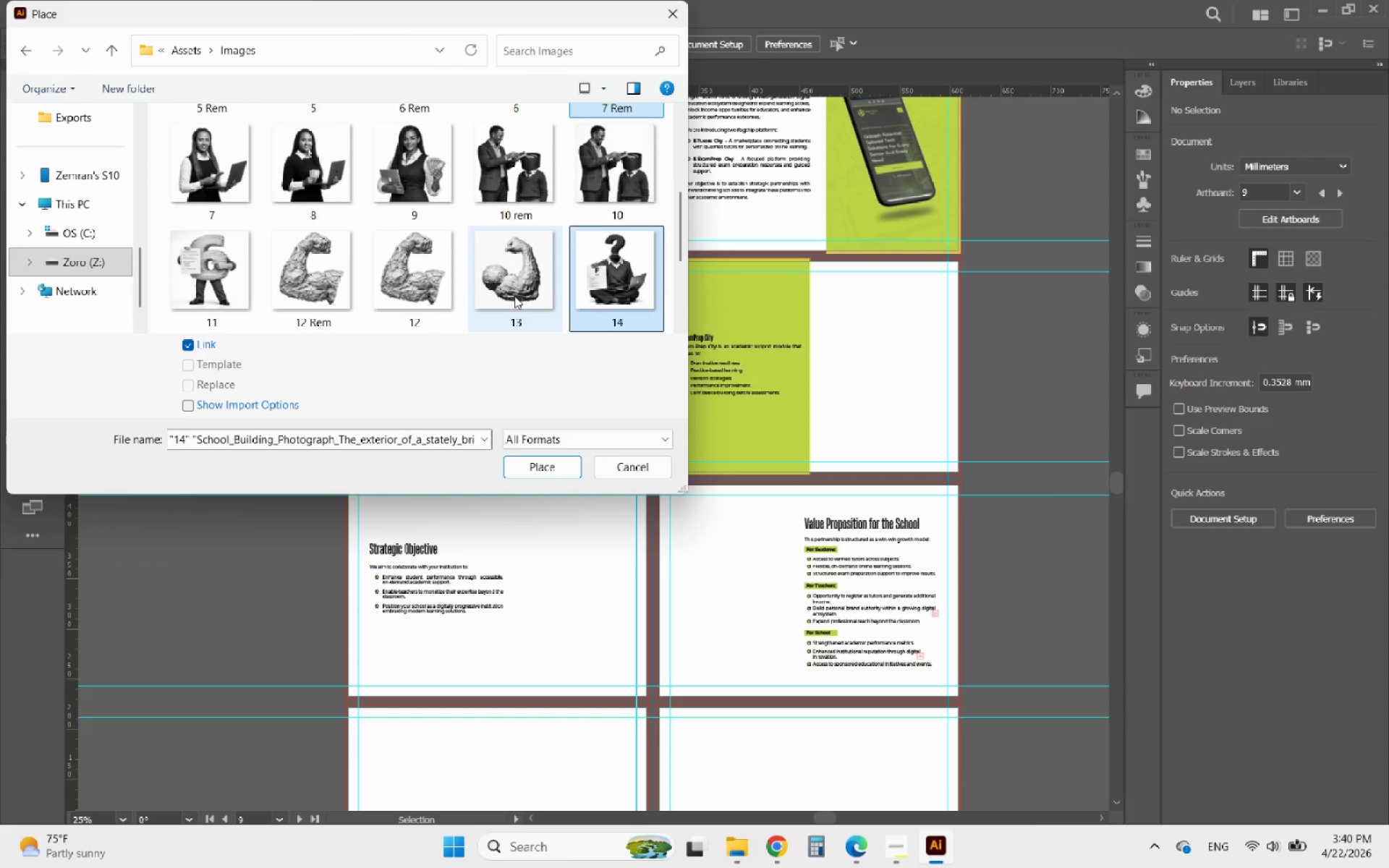 
scroll: coordinate [514, 296], scroll_direction: up, amount: 2.0
 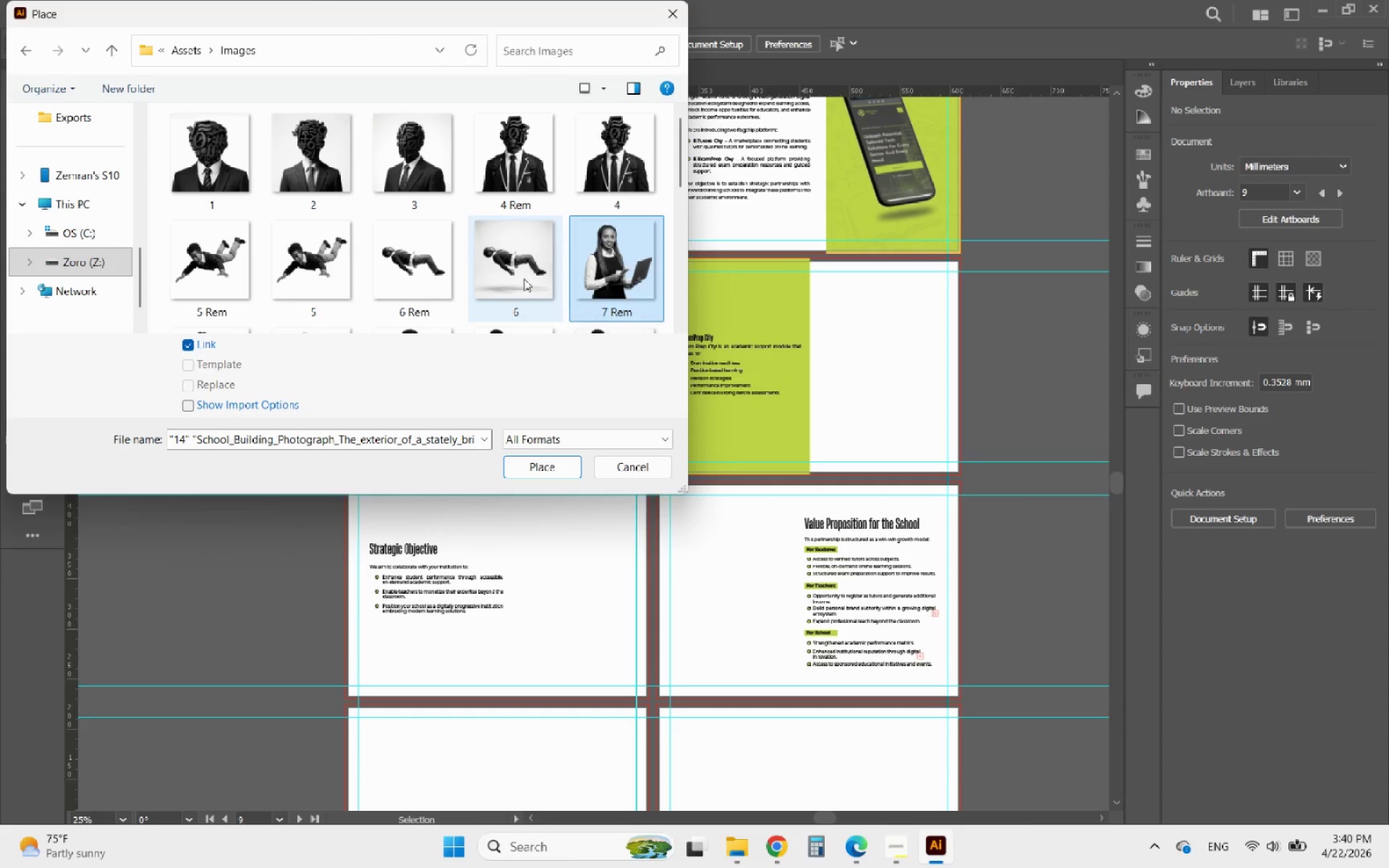 
hold_key(key=ControlLeft, duration=0.58)
left_click([420, 268])
 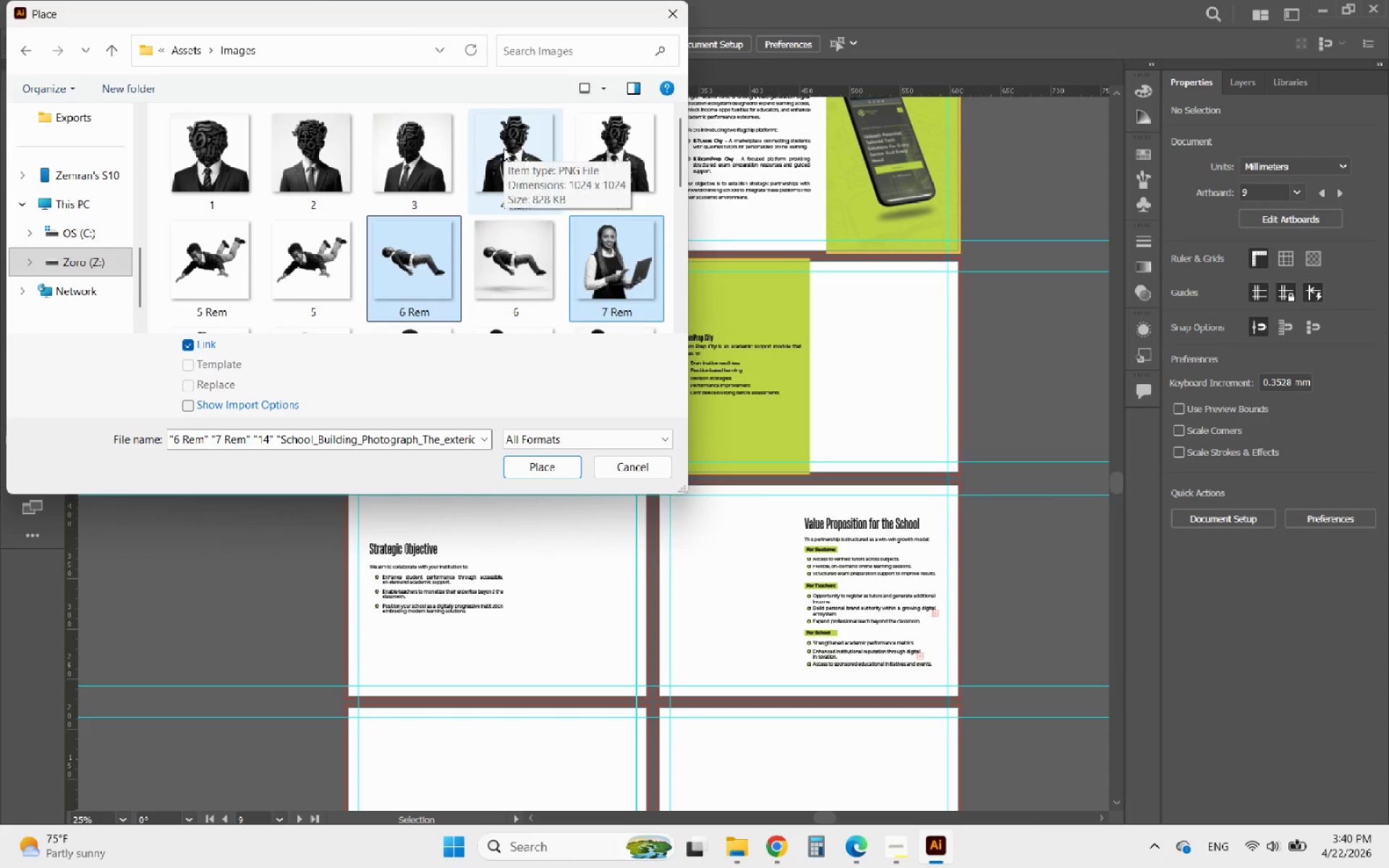 
wait(6.66)
 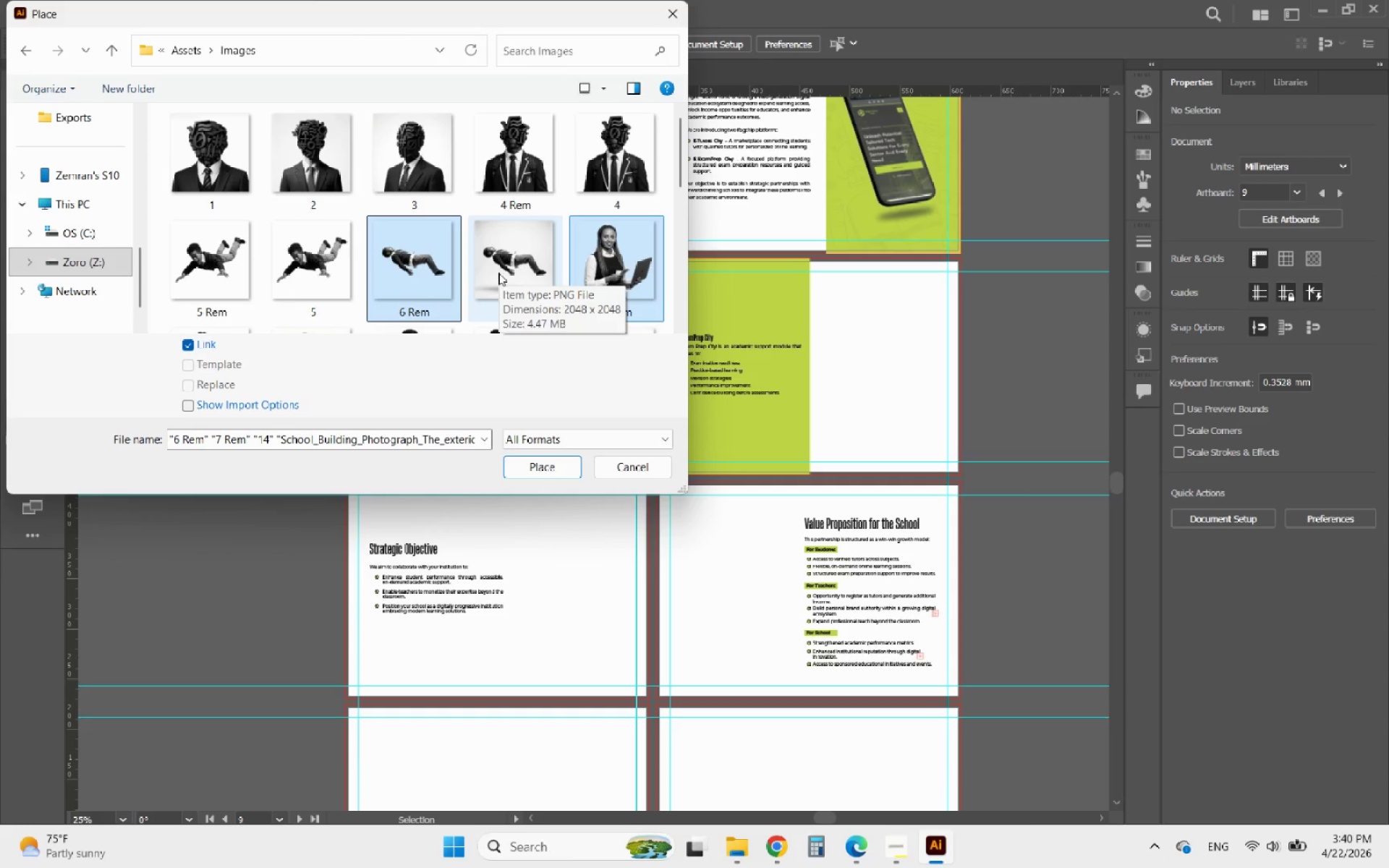 
hold_key(key=ControlLeft, duration=0.45)
left_click([514, 149])
 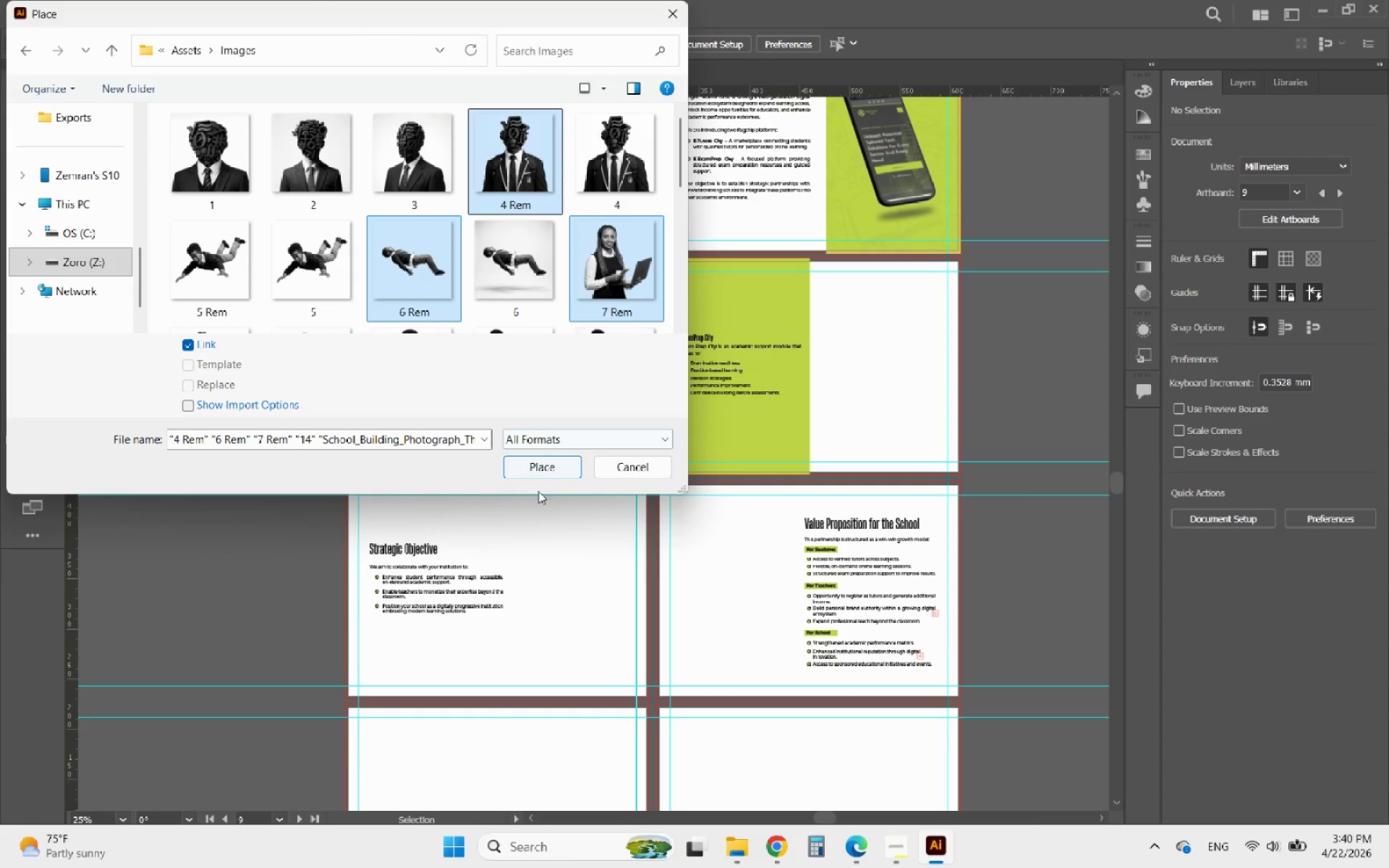 
left_click([546, 469])
 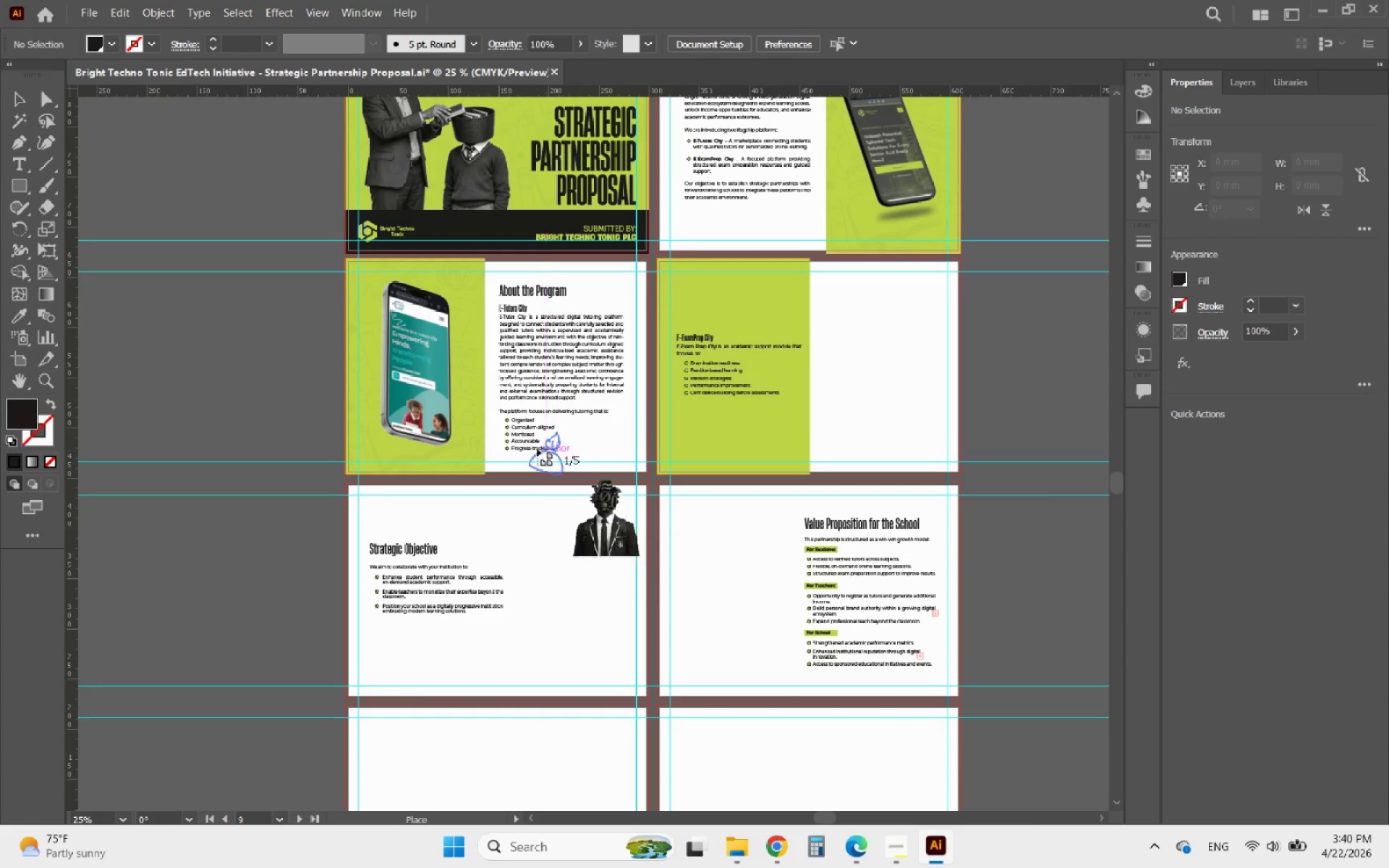 
hold_key(key=AltLeft, duration=0.8)
scroll: coordinate [482, 360], scroll_direction: down, amount: 3.0
 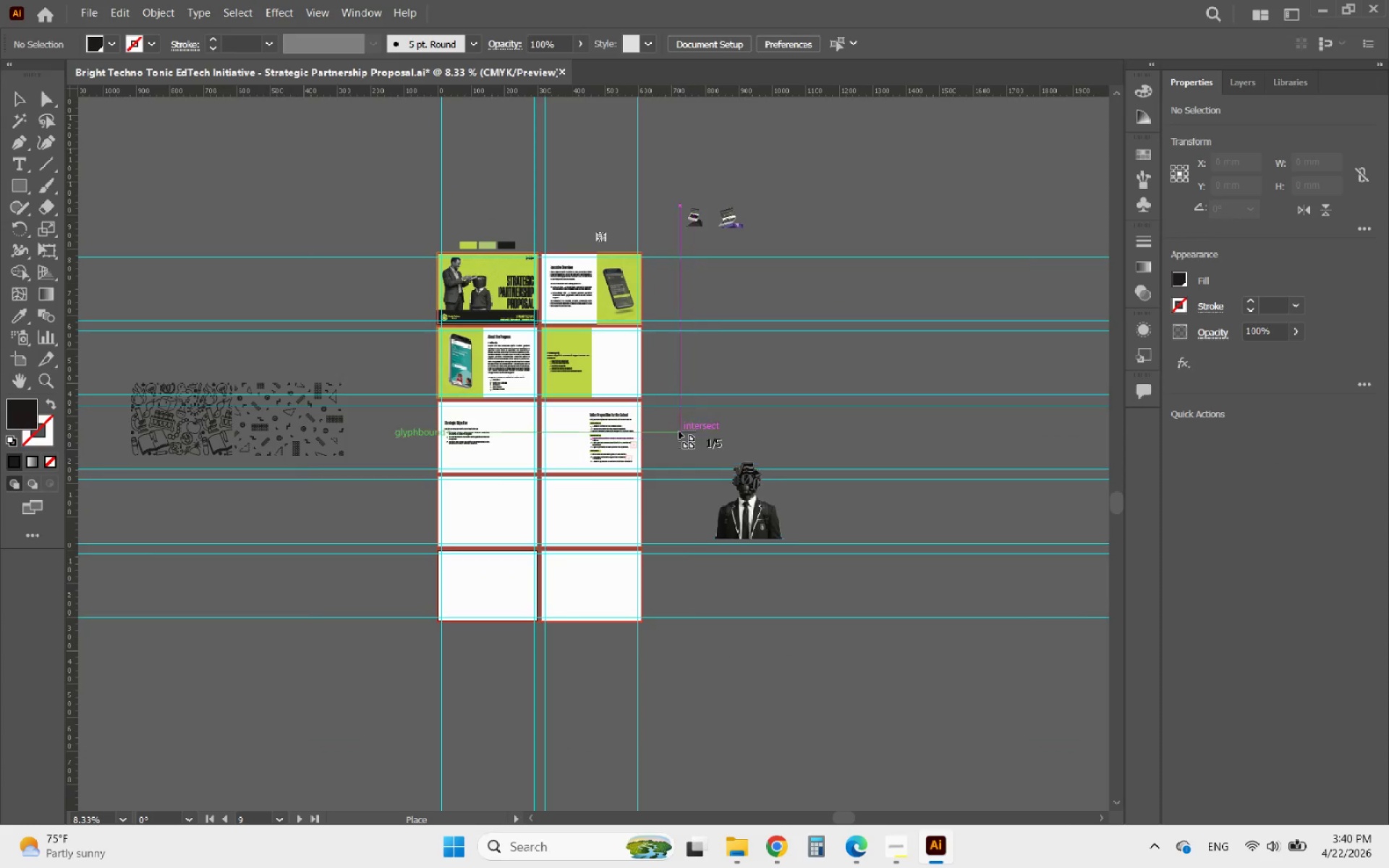 
hold_key(key=AltLeft, duration=0.66)
scroll: coordinate [645, 339], scroll_direction: up, amount: 1.0
 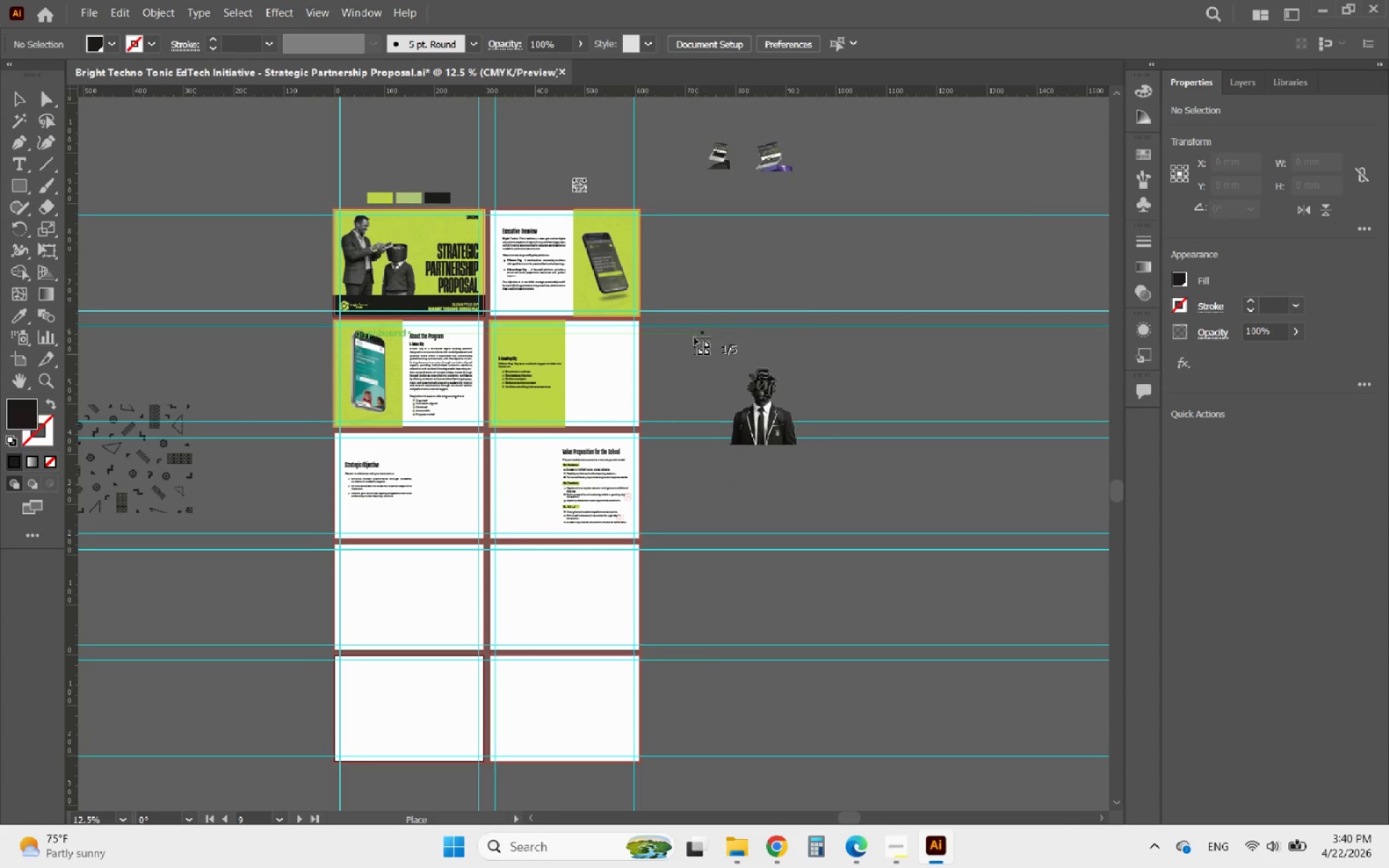 
left_click_drag(start_coordinate=[687, 338], to_coordinate=[775, 423])
 